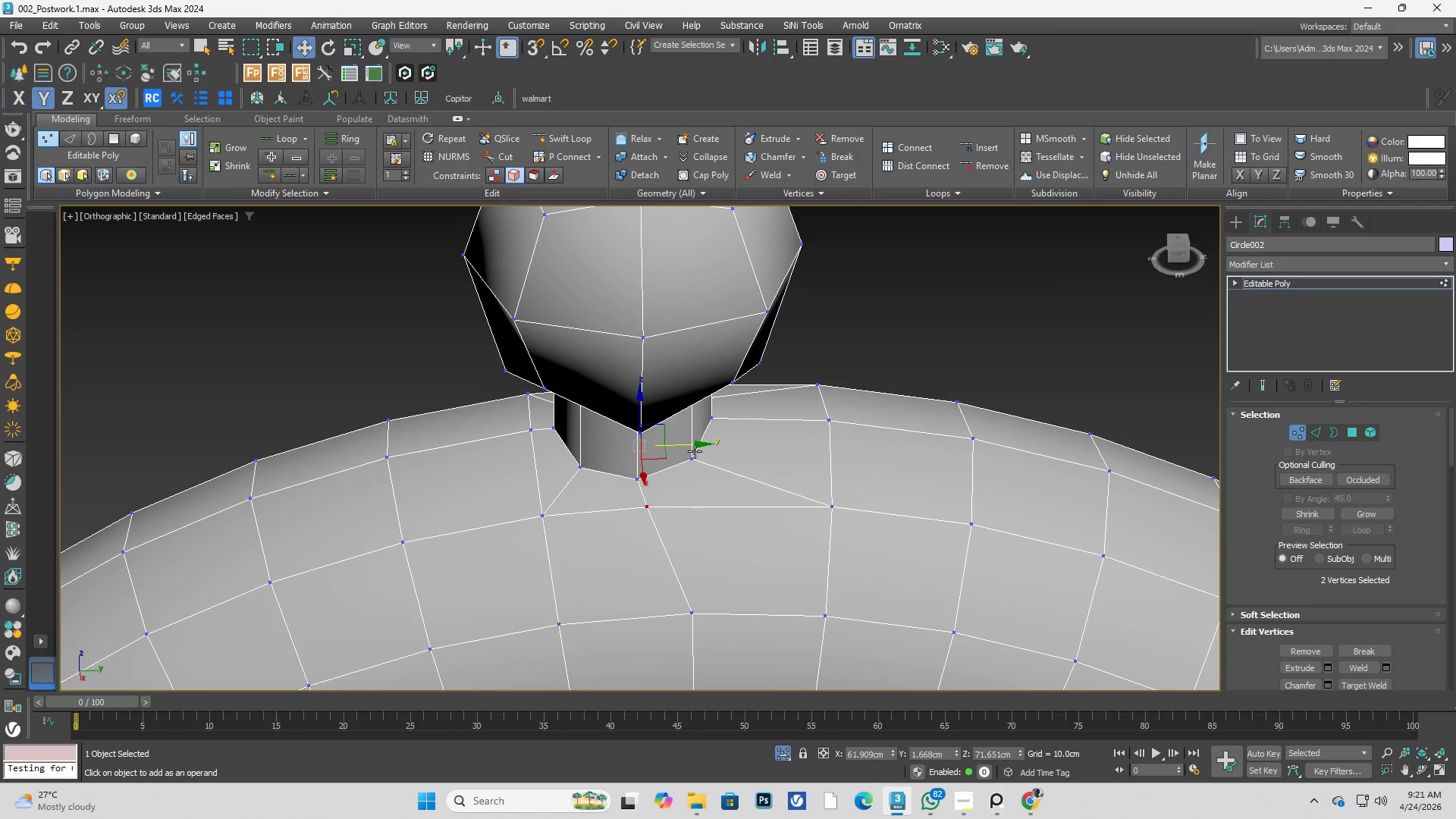 
hold_key(key=AltLeft, duration=2.52)
 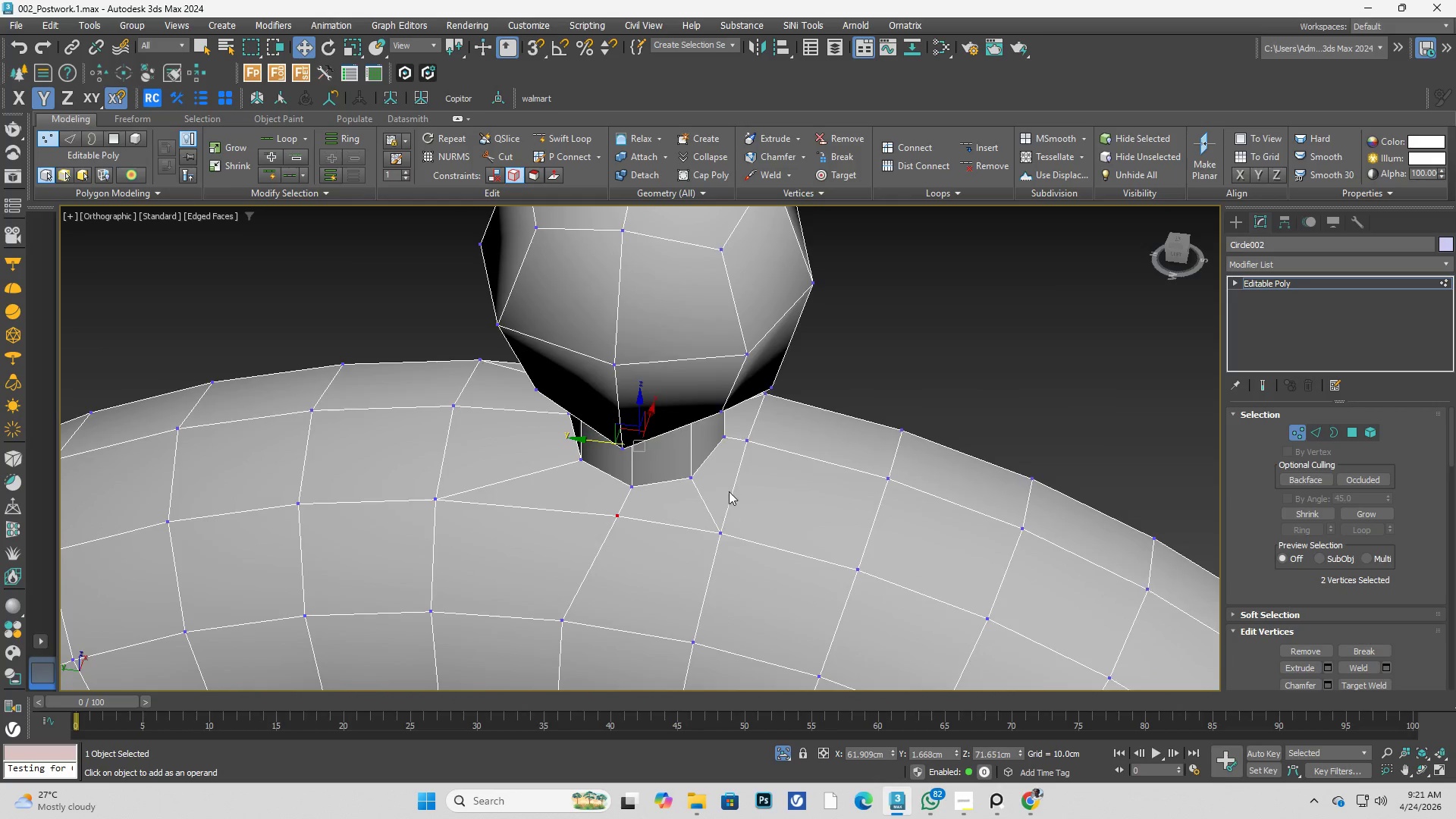 
hold_key(key=AltLeft, duration=0.8)
 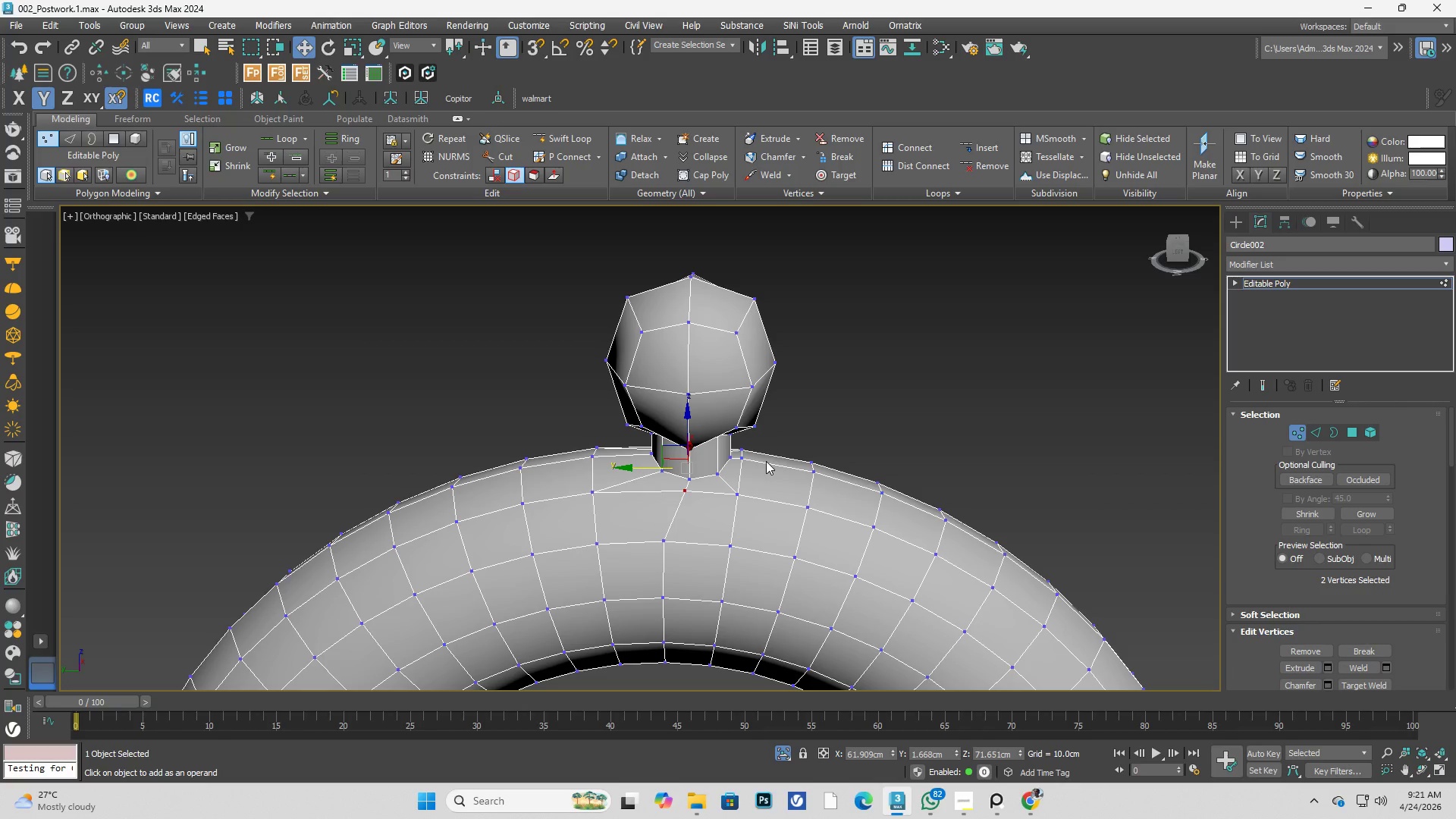 
scroll: coordinate [739, 491], scroll_direction: down, amount: 2.0
 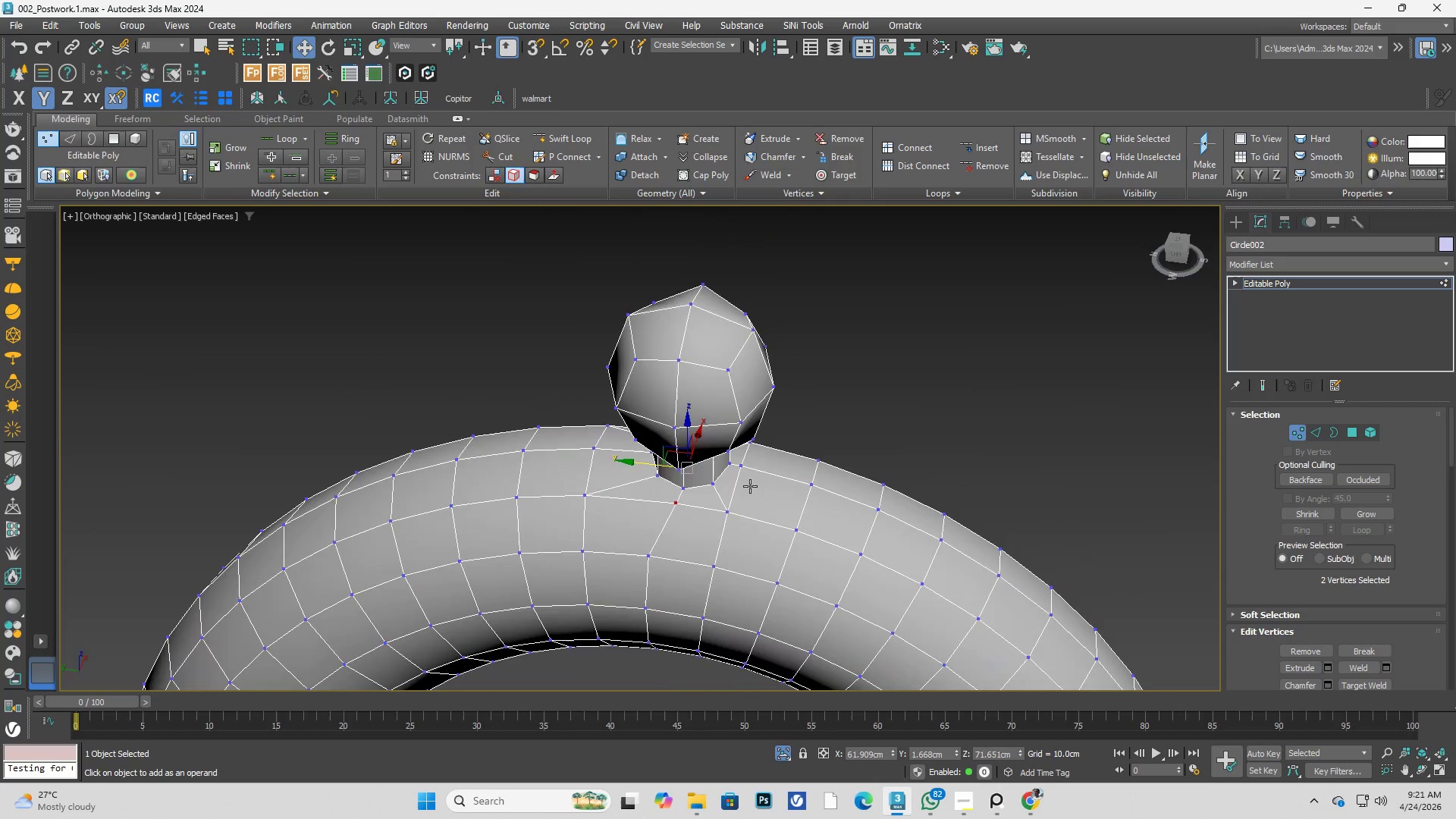 
wait(37.61)
 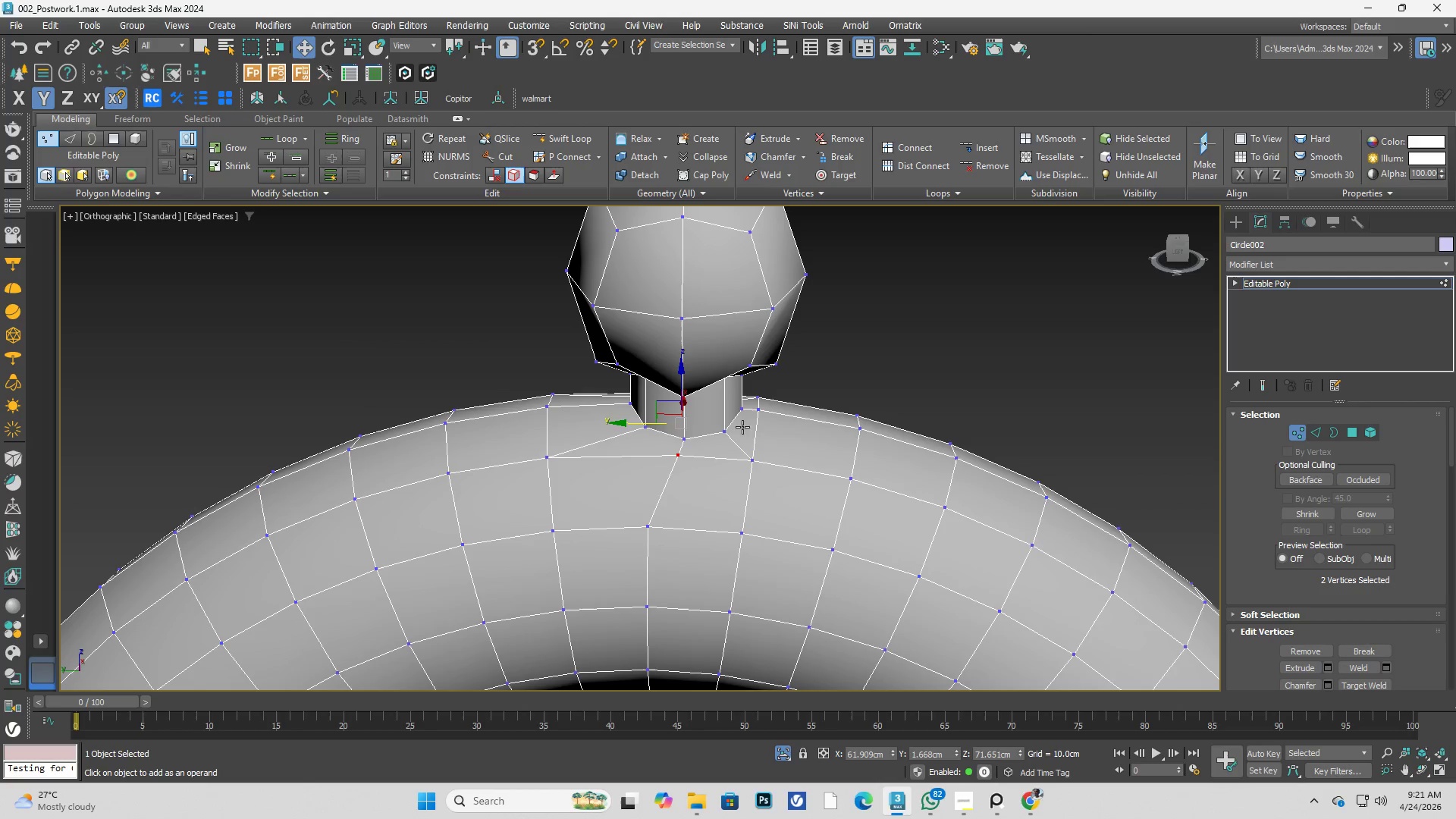 
hold_key(key=AltLeft, duration=1.59)
 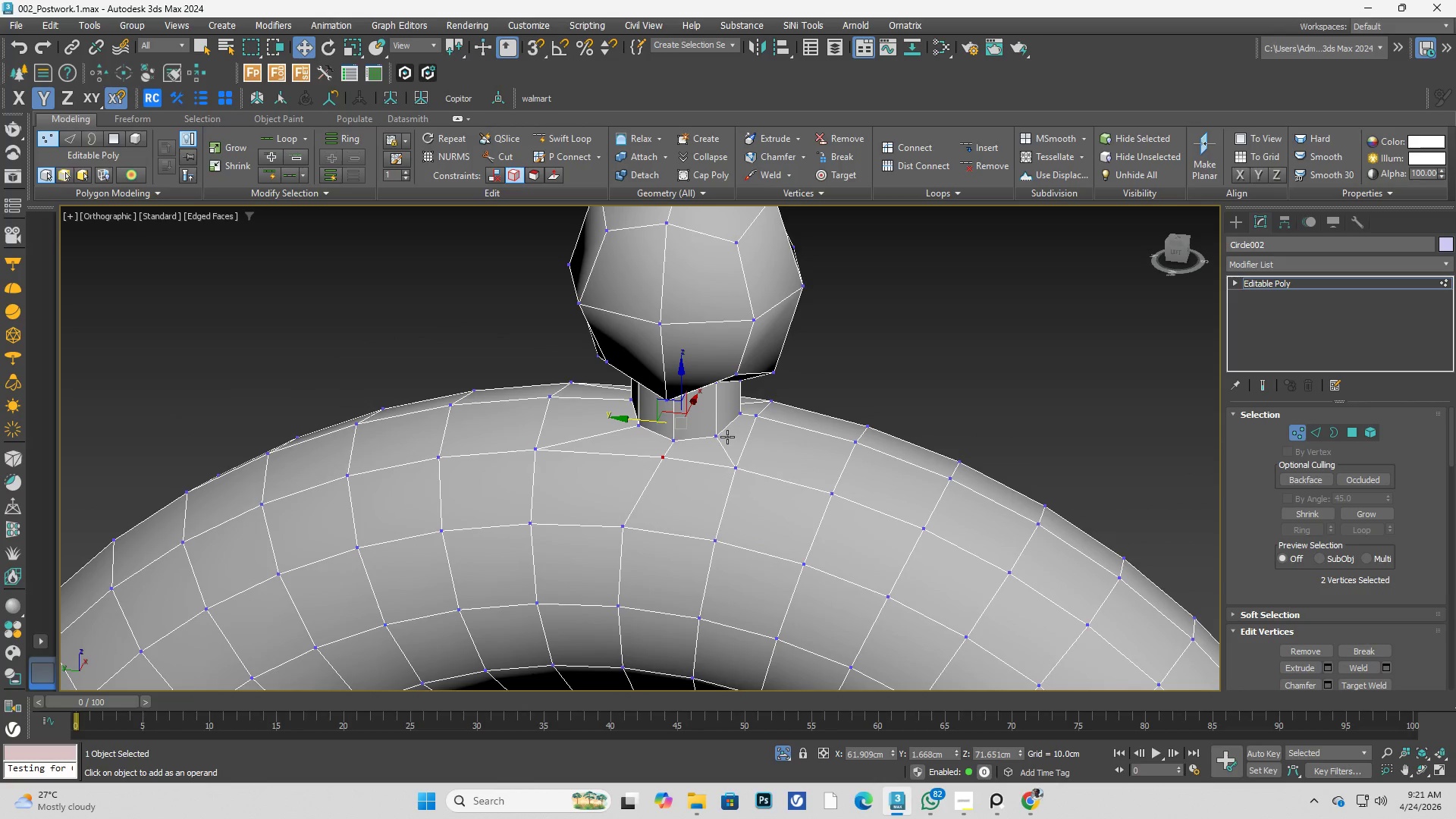 
scroll: coordinate [730, 403], scroll_direction: up, amount: 1.0
 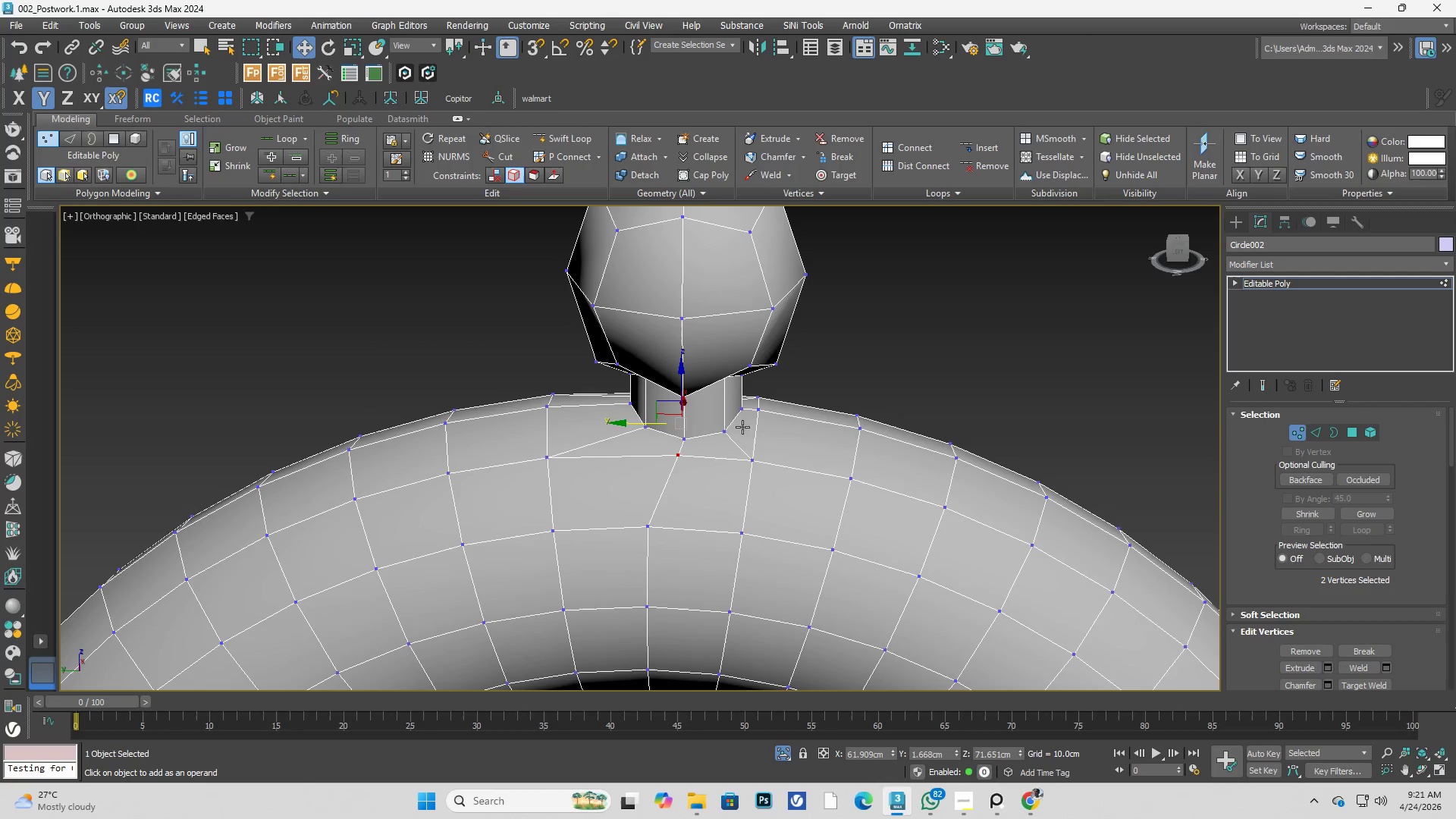 
hold_key(key=AltLeft, duration=0.89)
 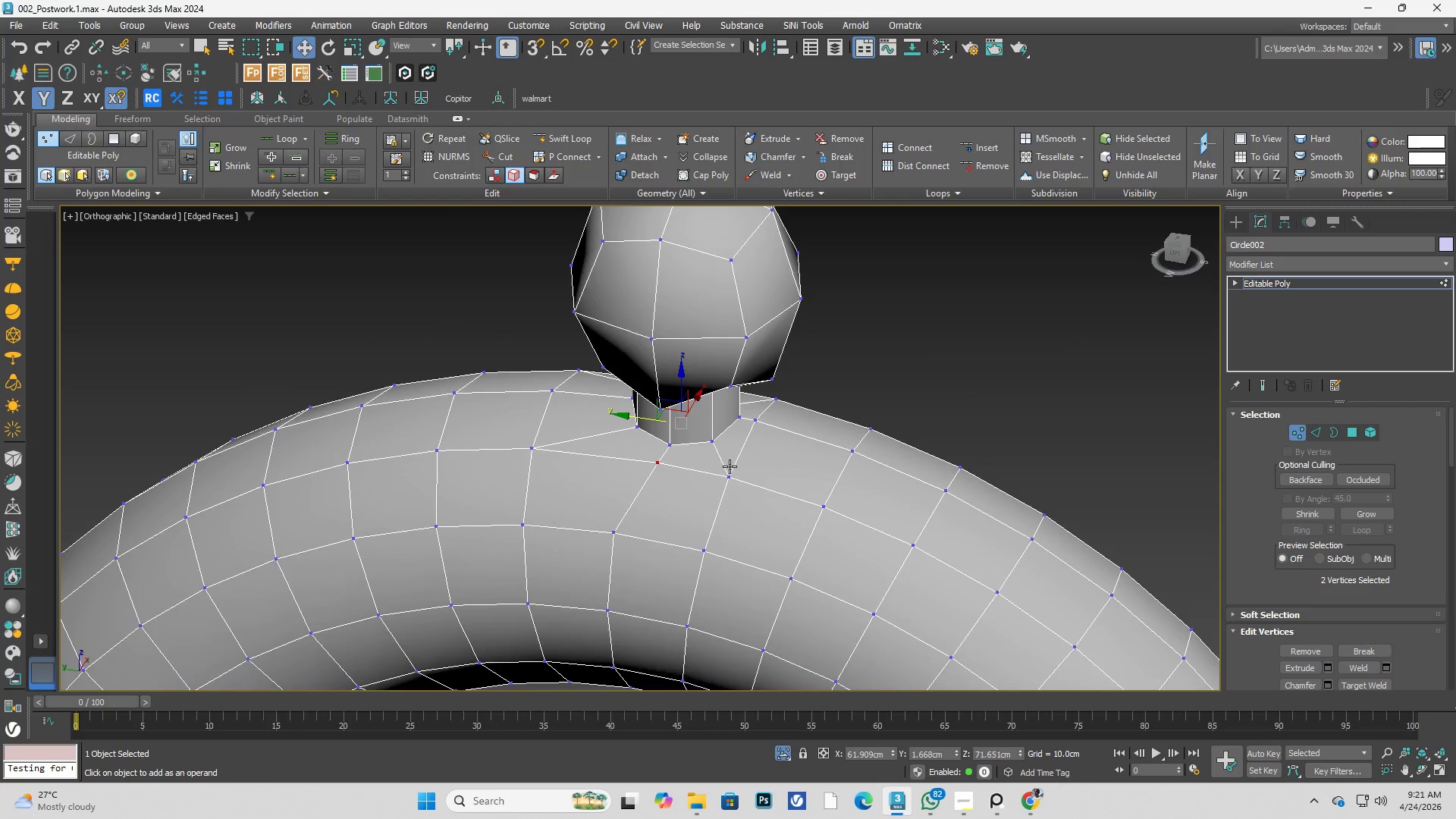 
left_click([732, 487])
 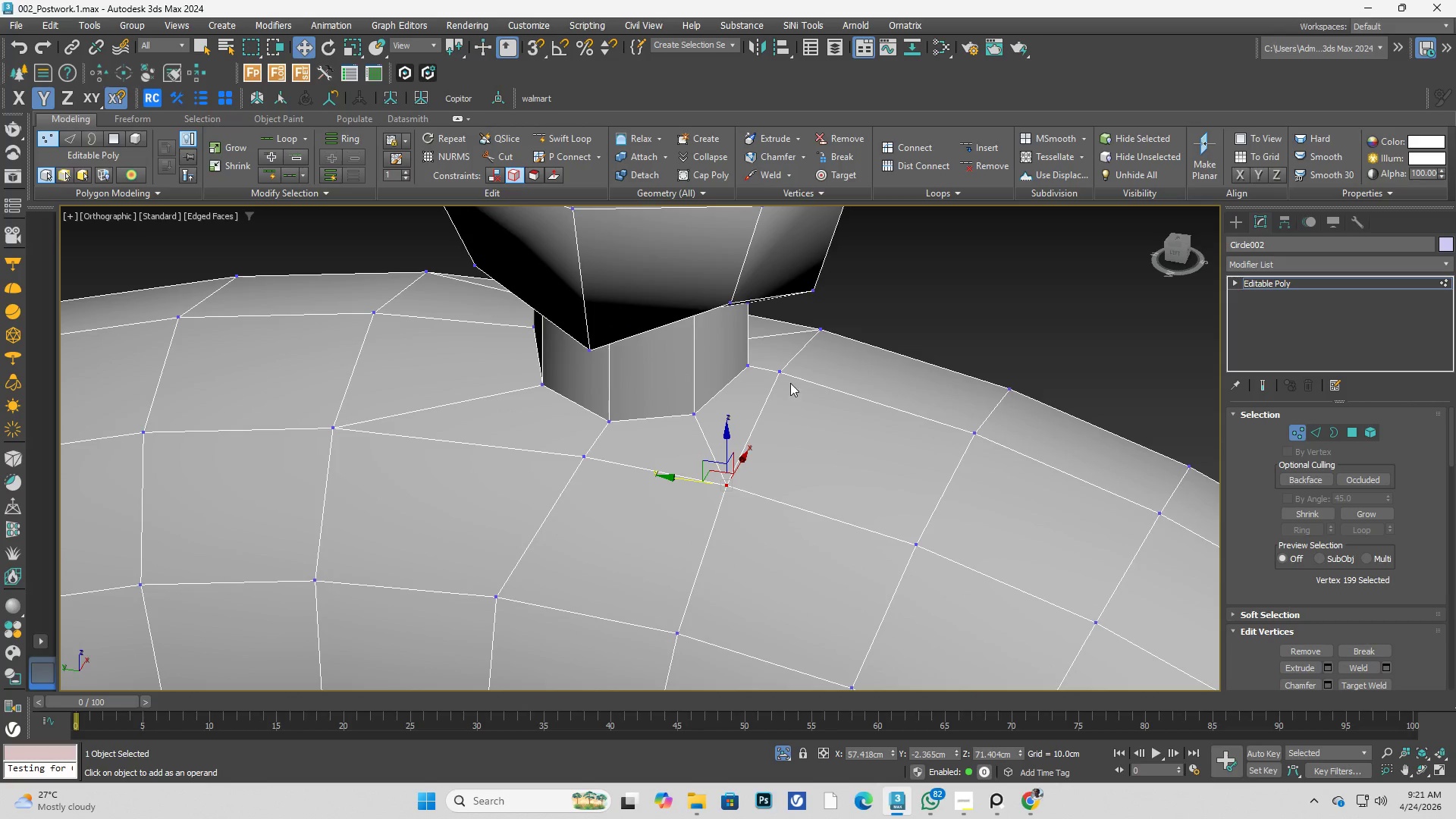 
scroll: coordinate [733, 470], scroll_direction: up, amount: 2.0
 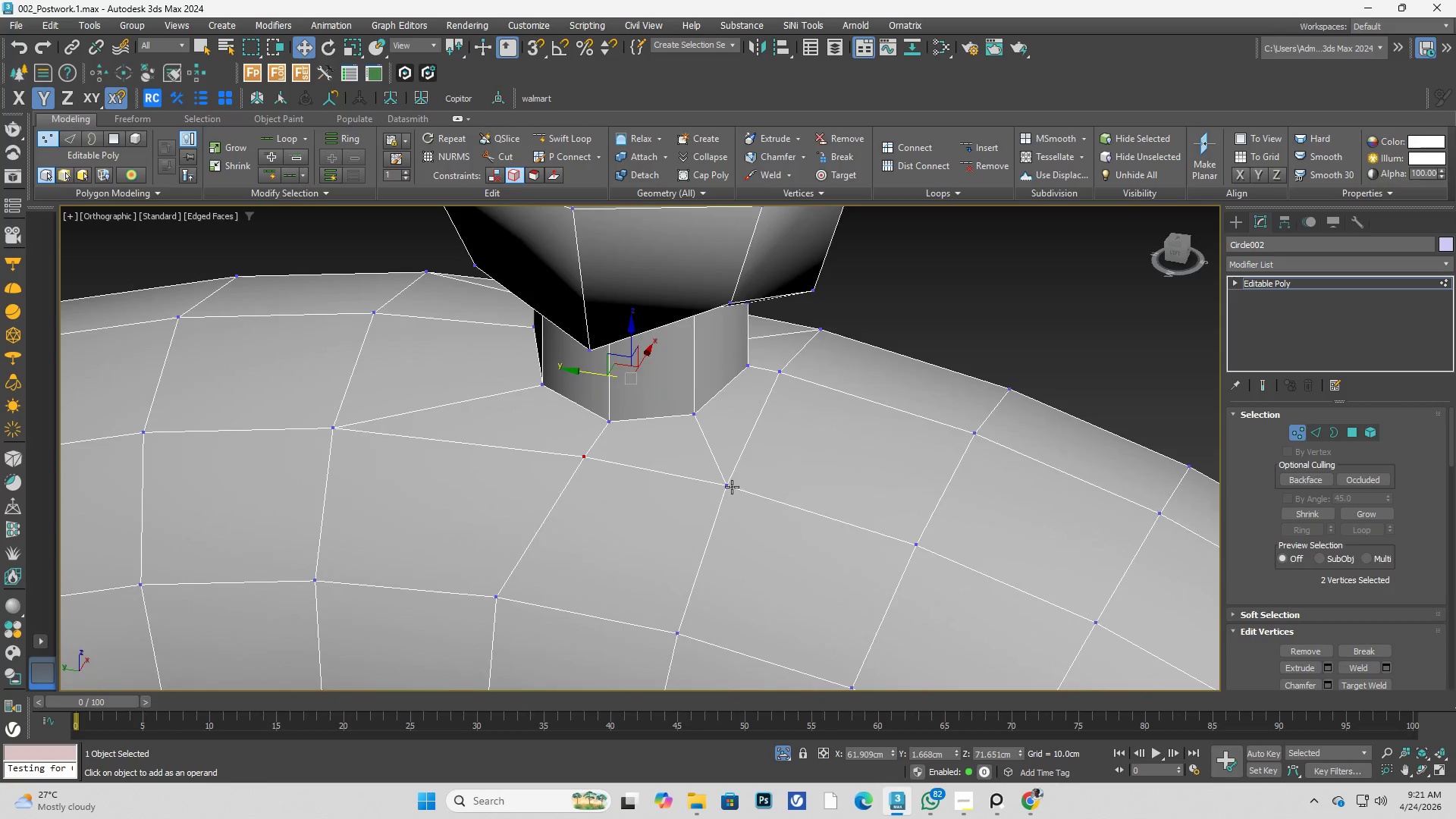 
hold_key(key=ControlLeft, duration=0.34)
left_click([774, 369])
 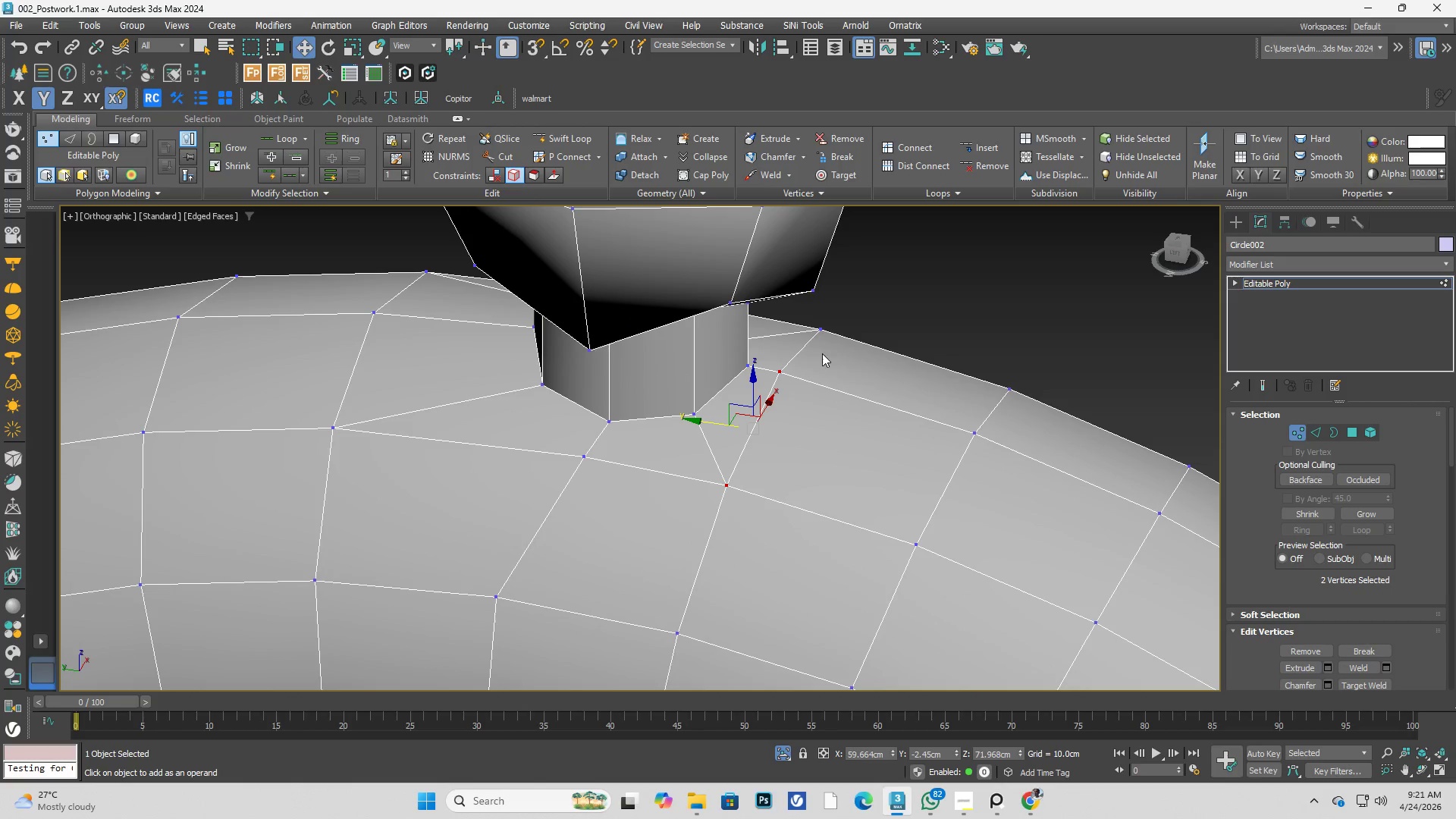 
hold_key(key=ControlLeft, duration=0.58)
left_click([821, 331])
 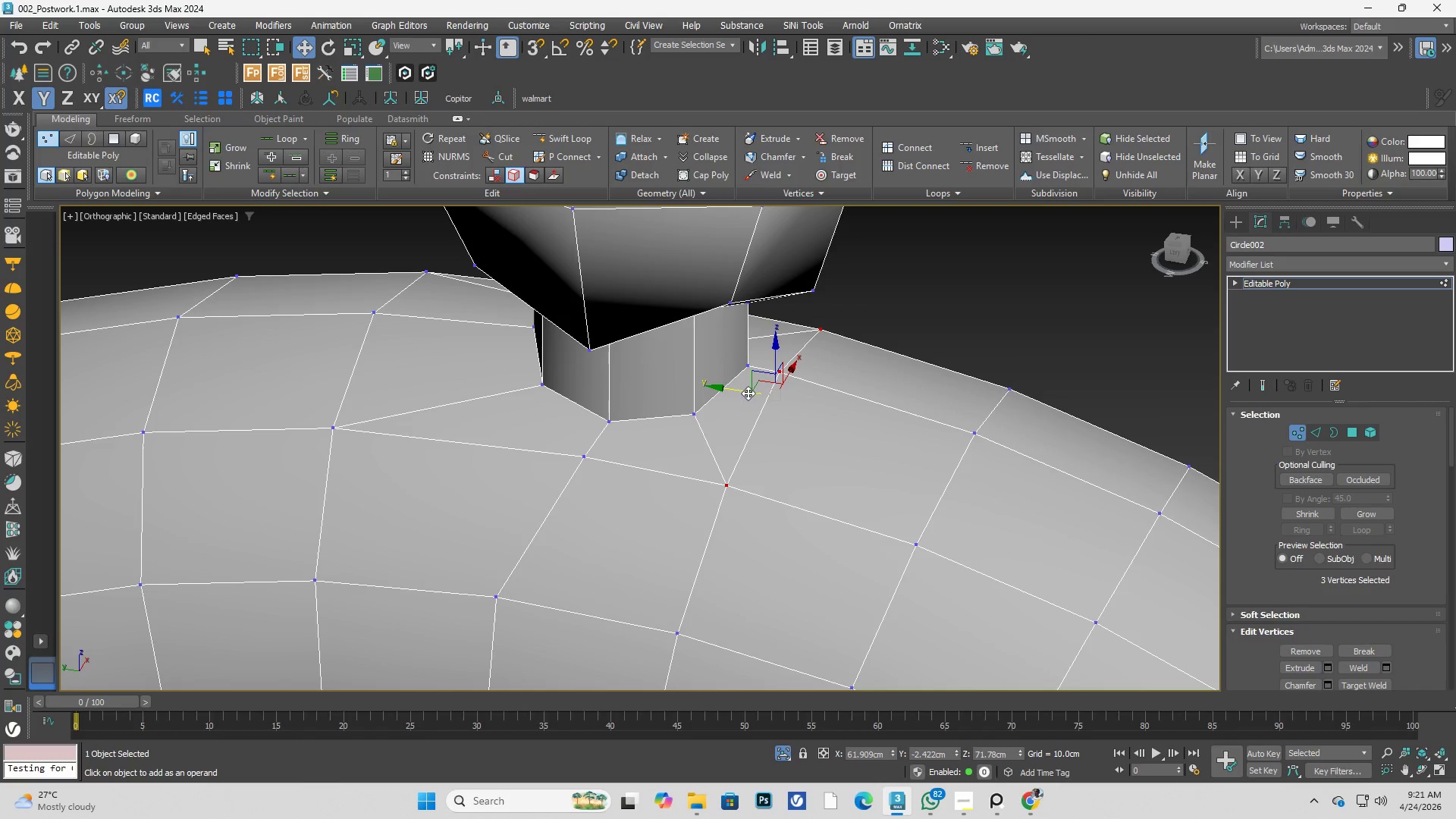 
left_click_drag(start_coordinate=[743, 393], to_coordinate=[790, 402])
 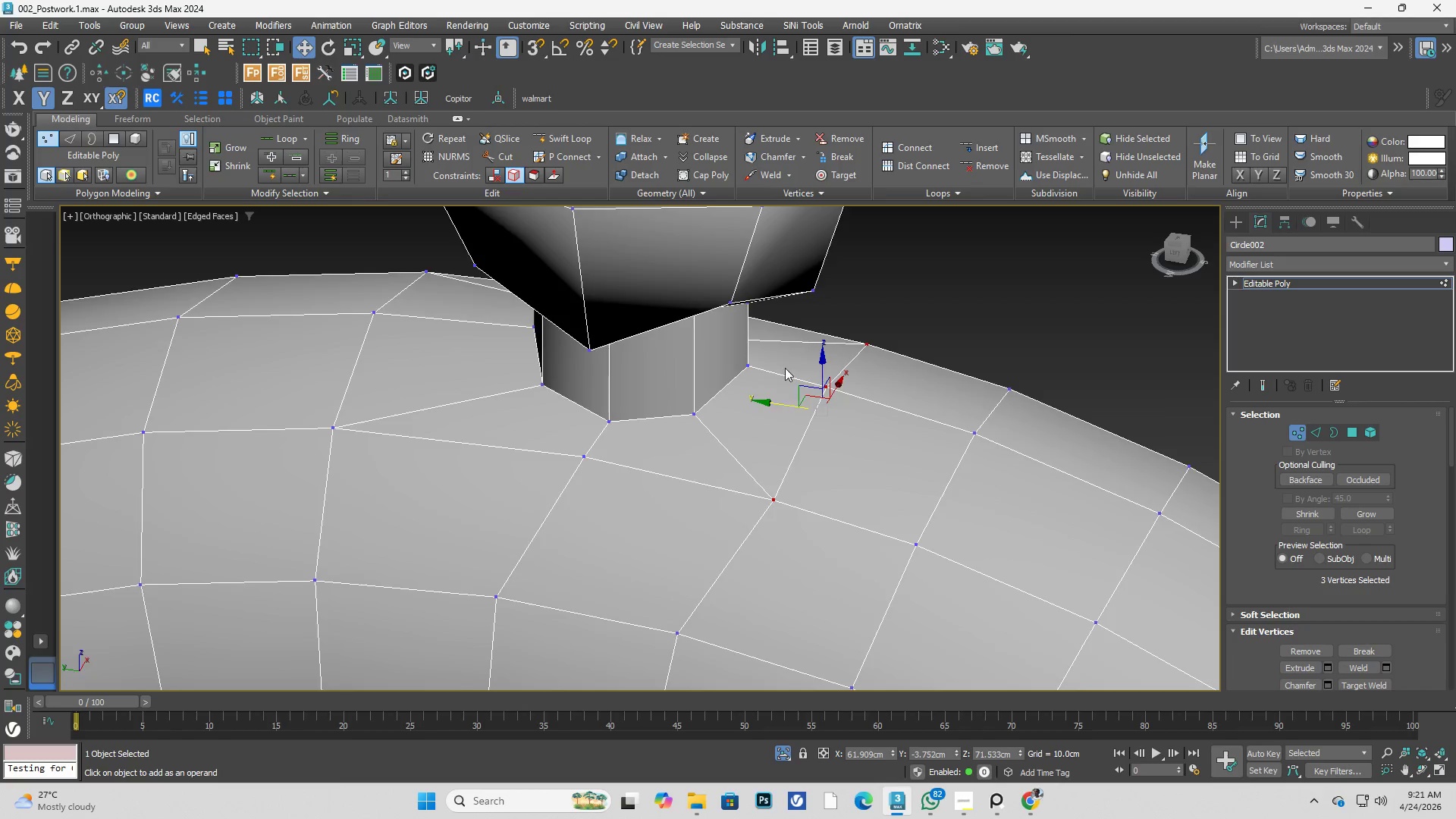 
hold_key(key=AltLeft, duration=0.75)
 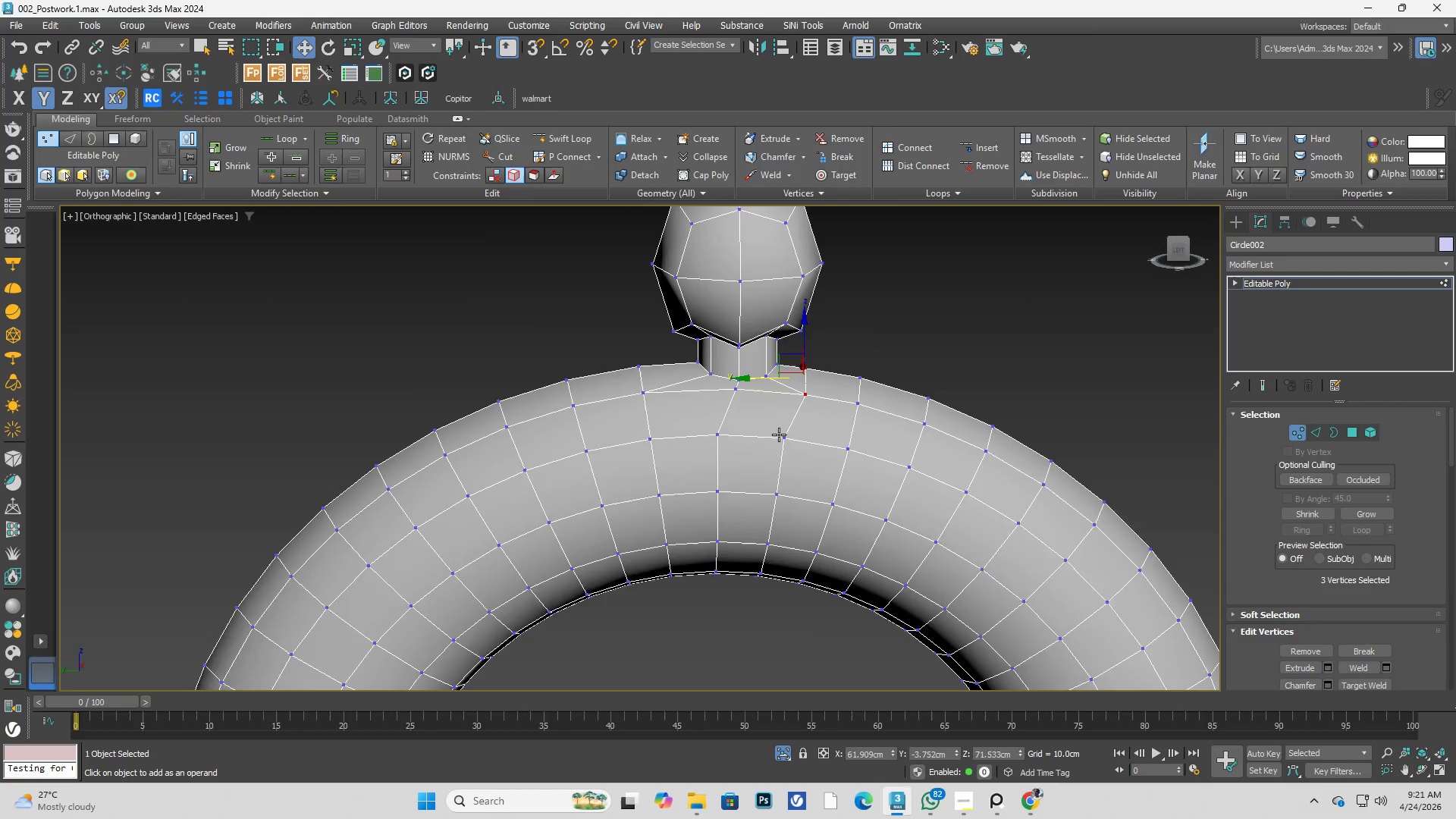 
scroll: coordinate [798, 362], scroll_direction: down, amount: 3.0
 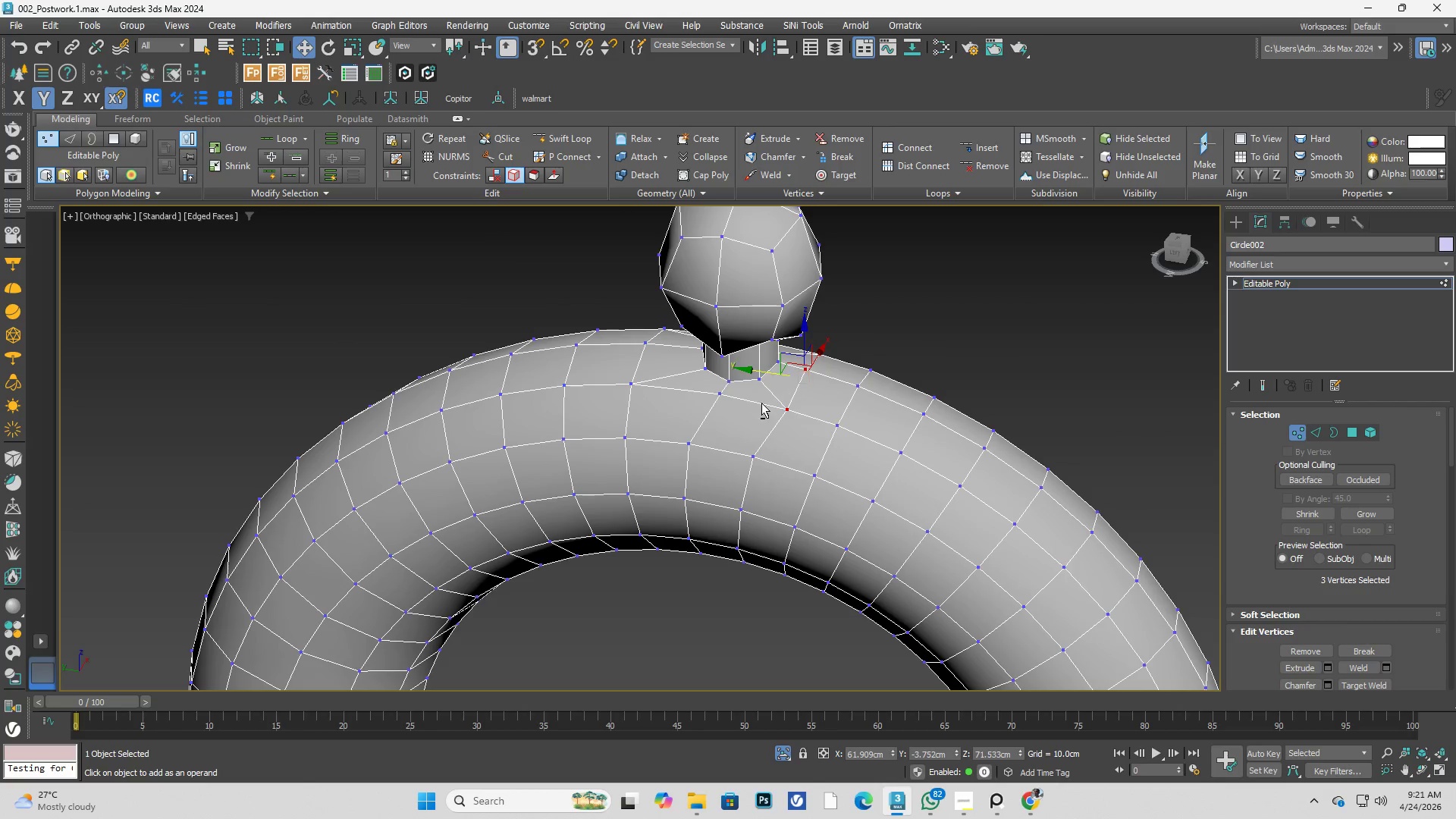 
scroll: coordinate [779, 435], scroll_direction: up, amount: 1.0
 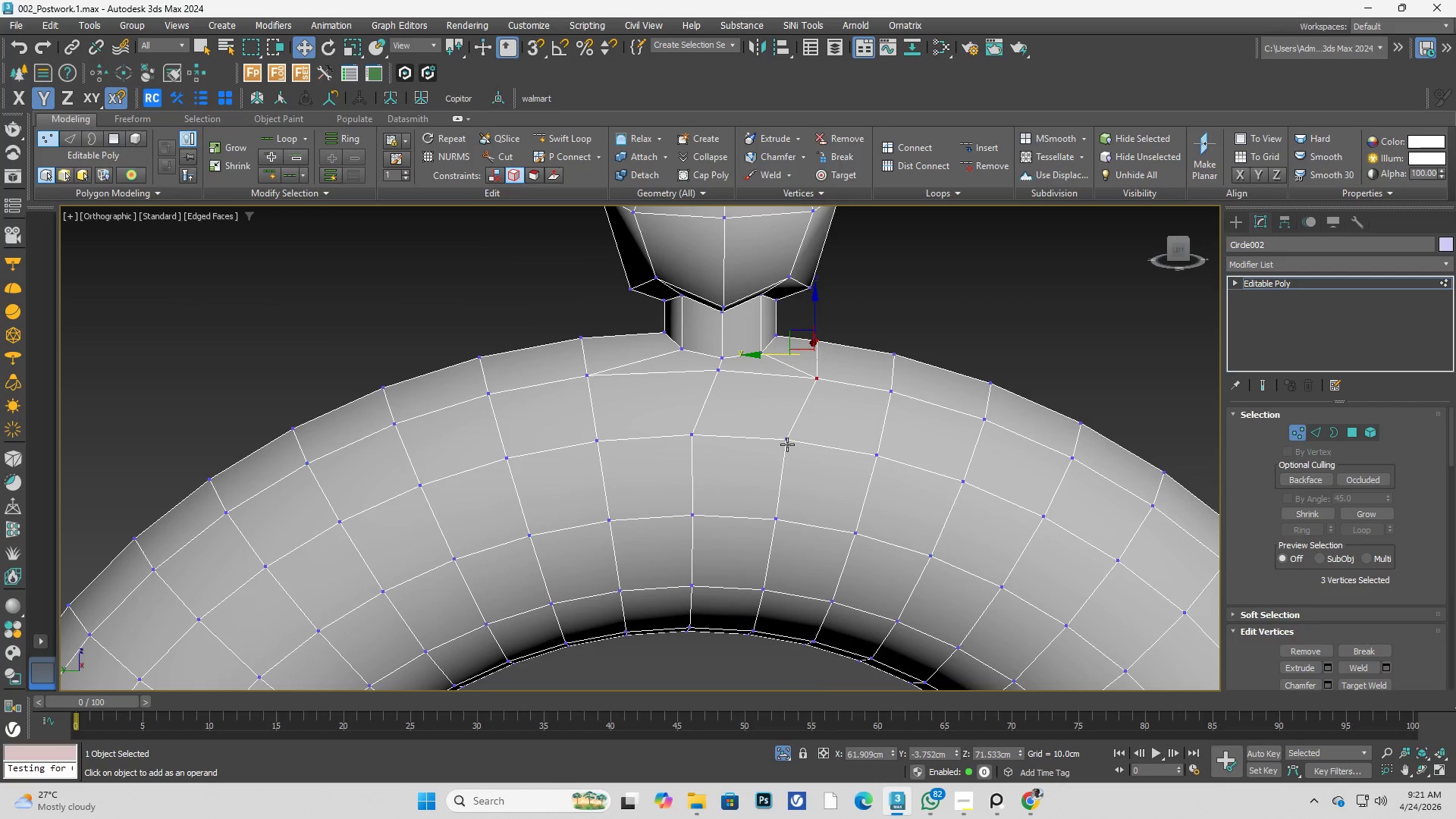 
left_click([787, 444])
 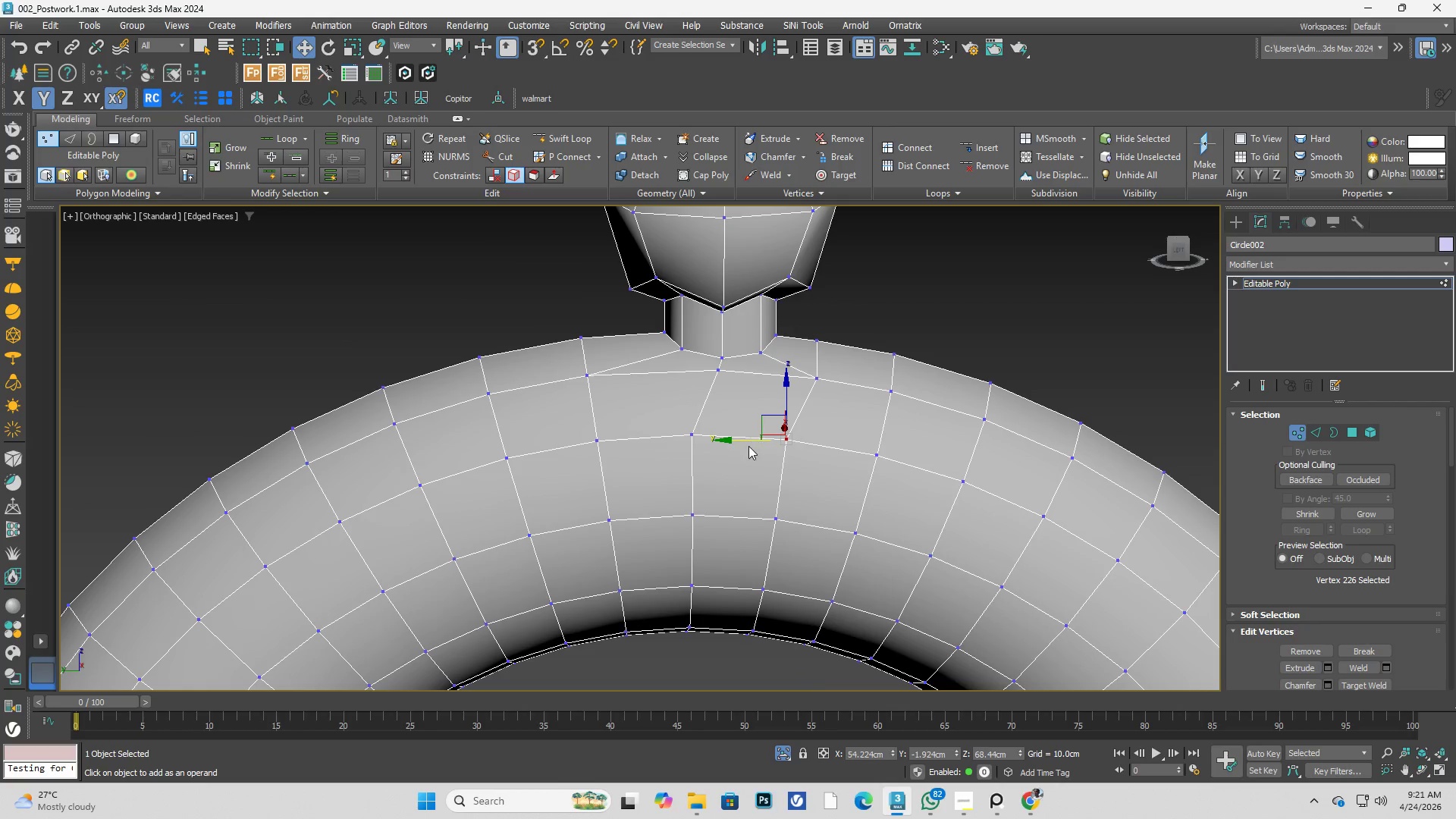 
hold_key(key=AltLeft, duration=0.44)
 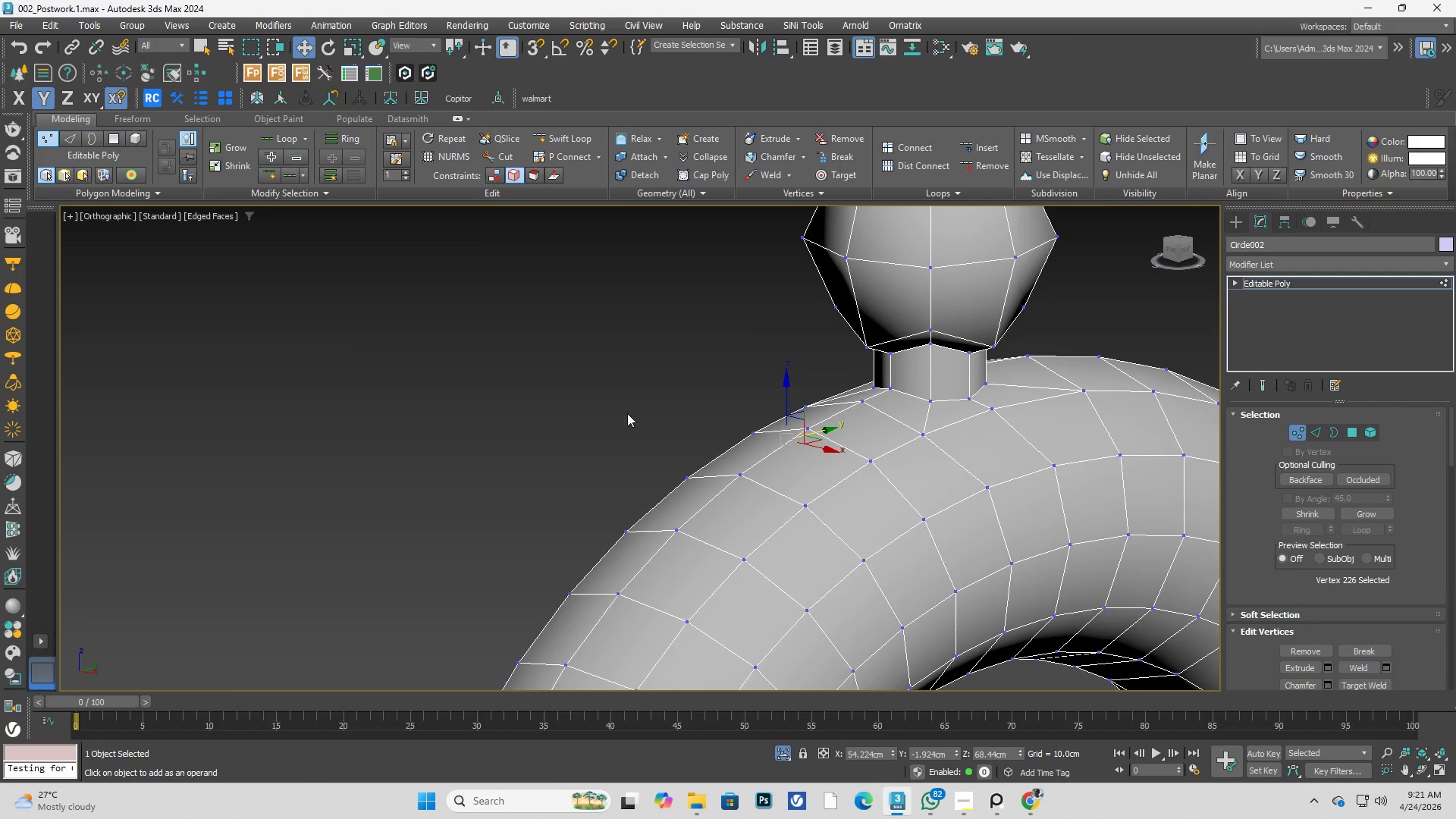 
hold_key(key=AltLeft, duration=0.36)
 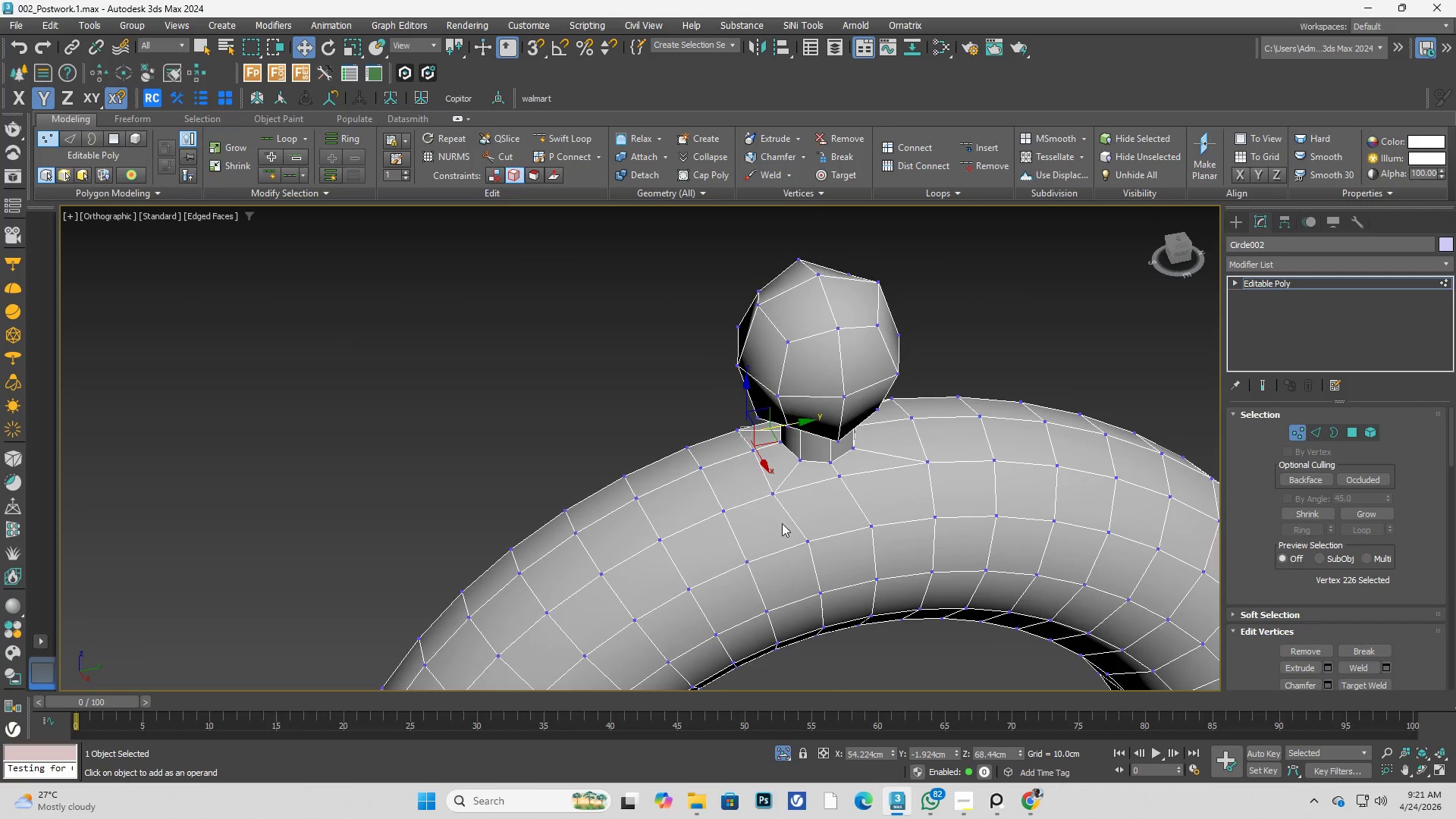 
scroll: coordinate [650, 415], scroll_direction: down, amount: 1.0
 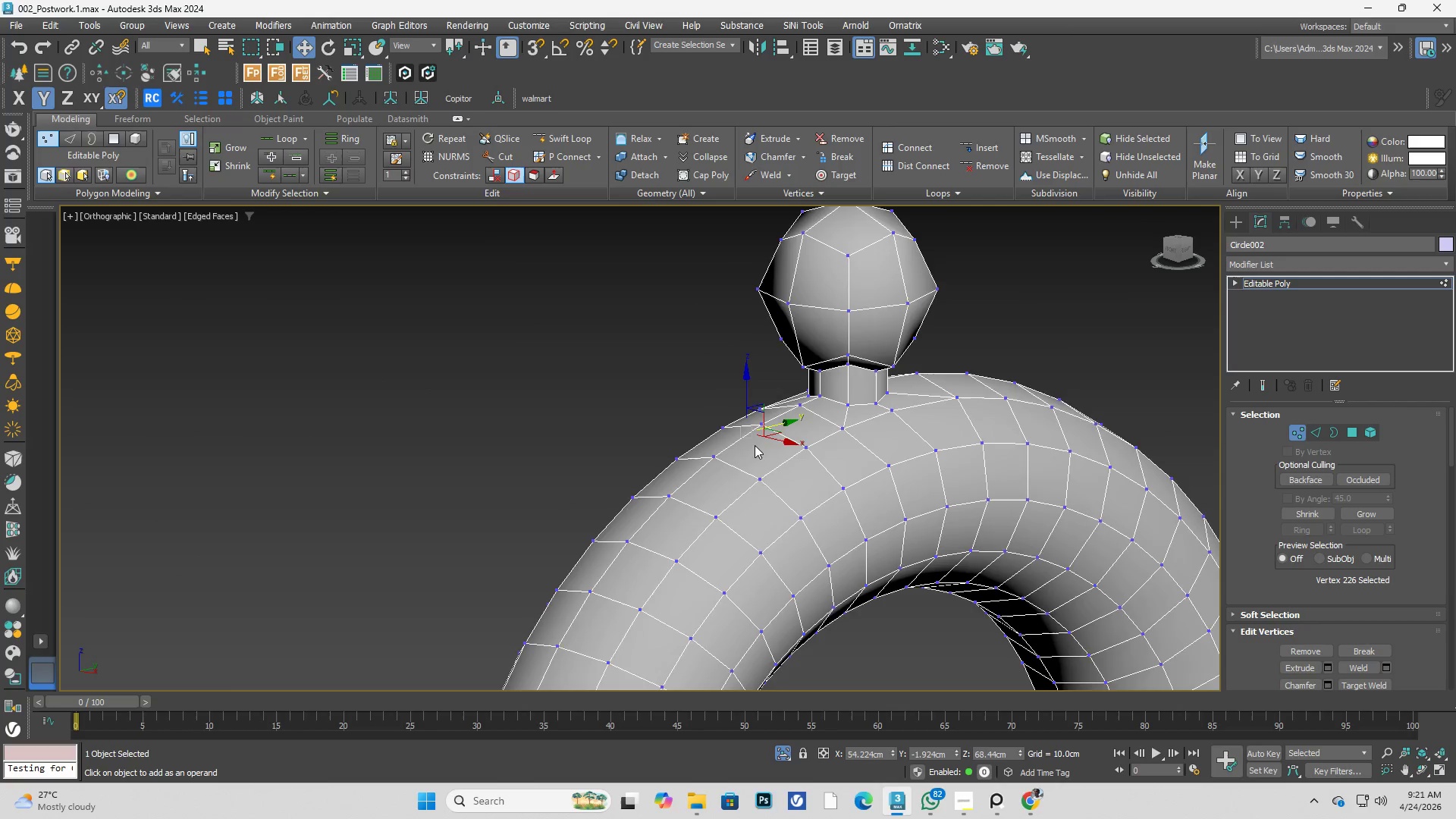 
key(Control+ControlLeft)
 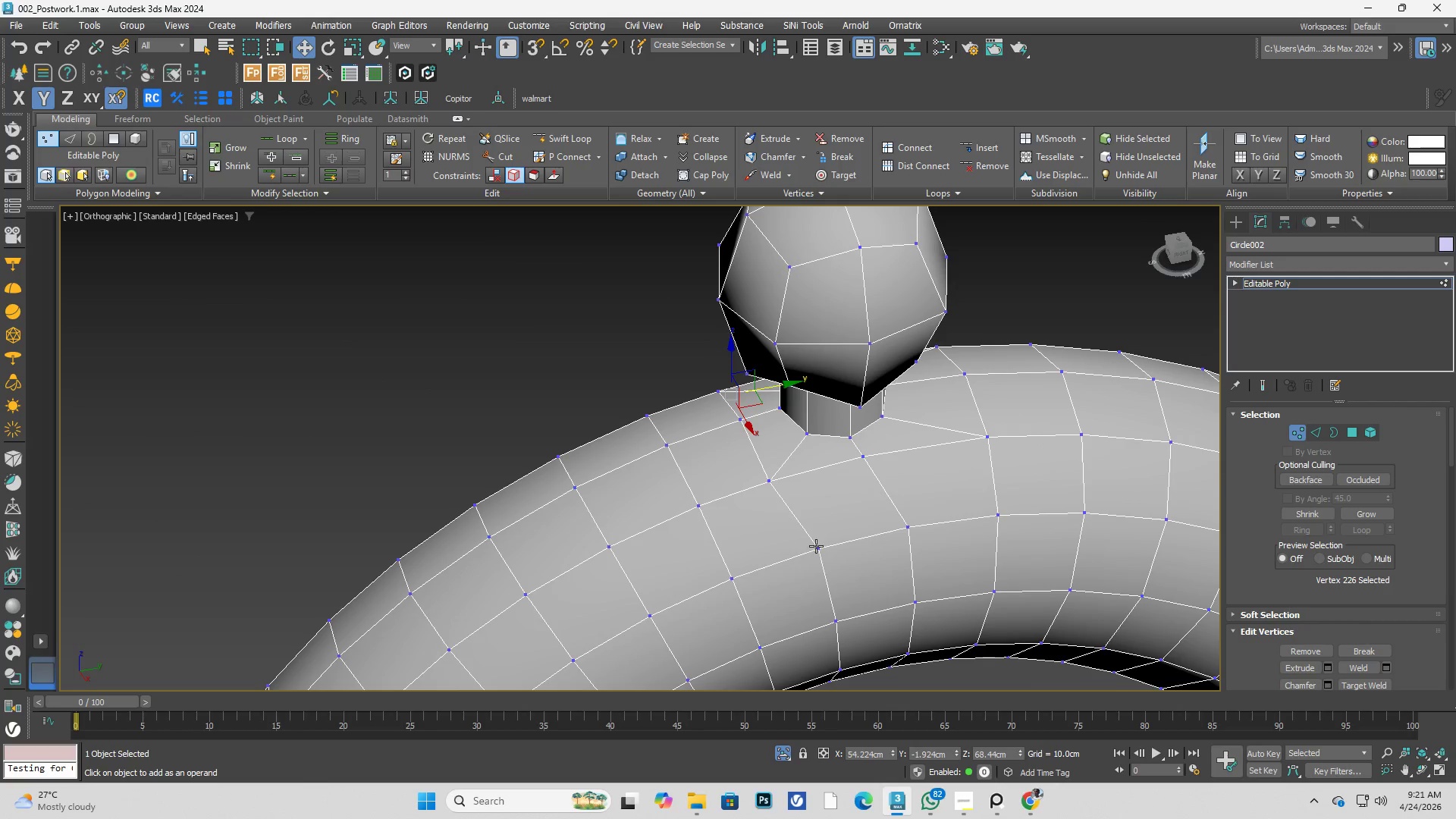 
scroll: coordinate [783, 524], scroll_direction: up, amount: 1.0
 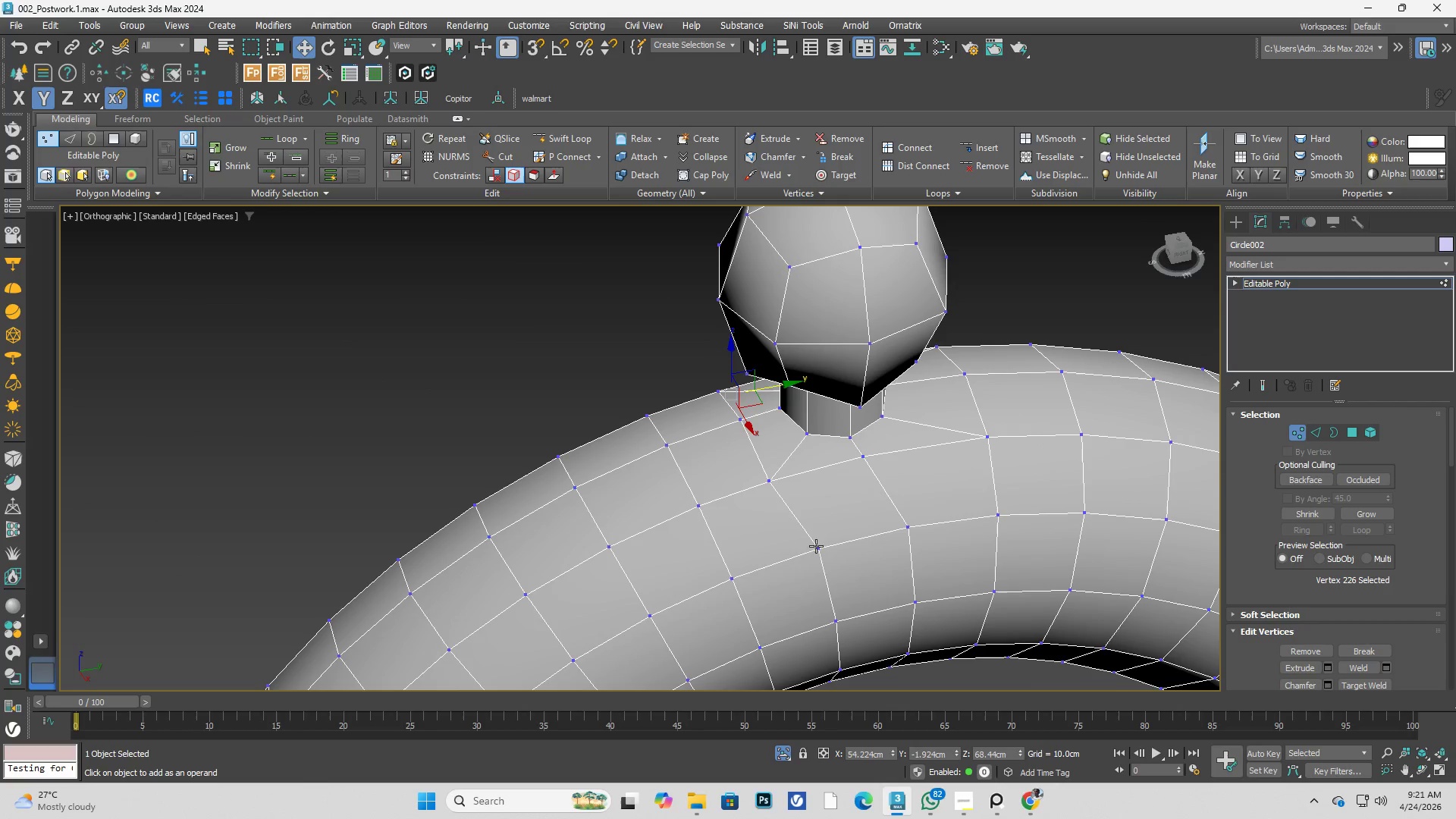 
left_click([816, 546])
 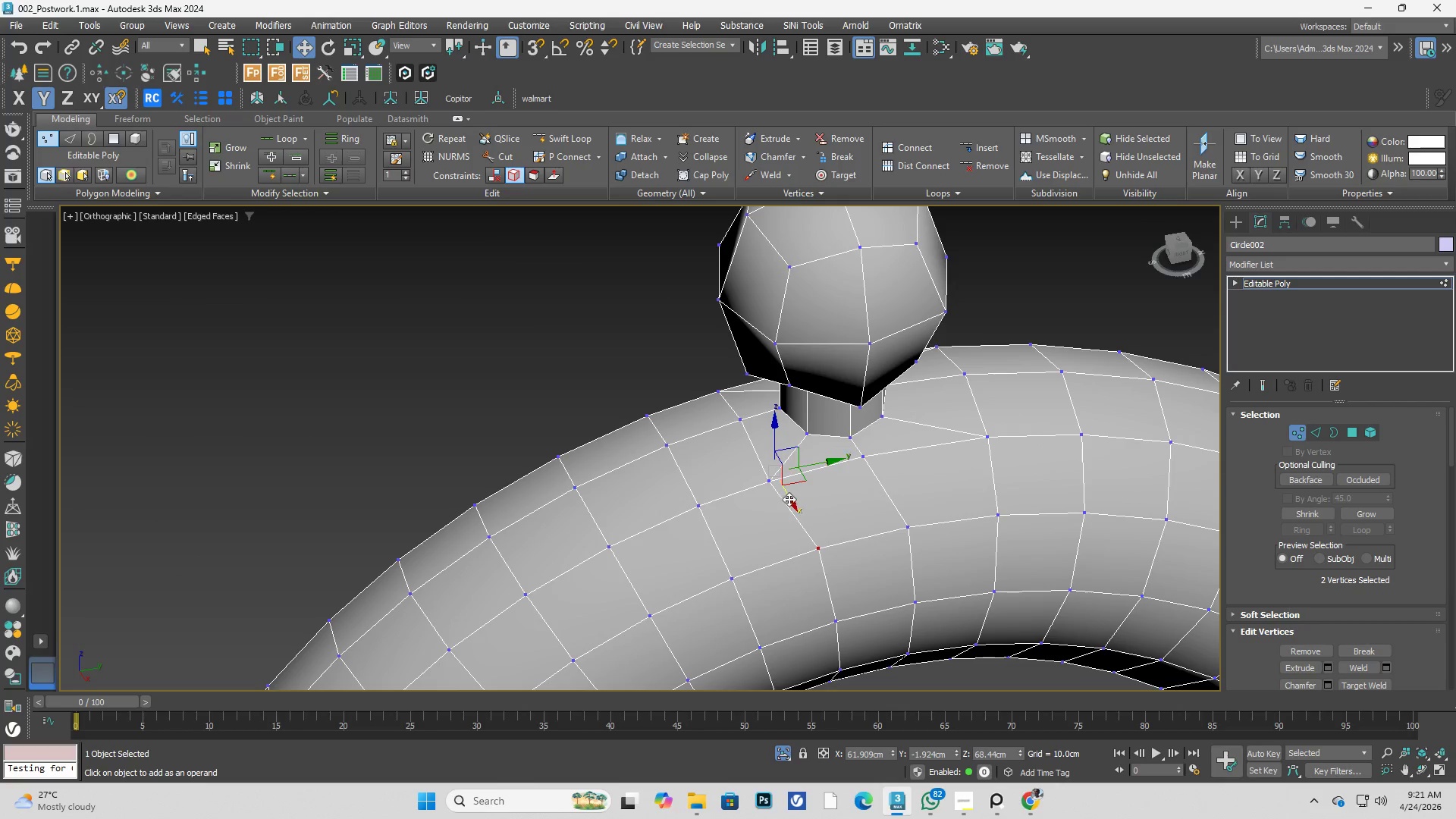 
key(Alt+AltLeft)
 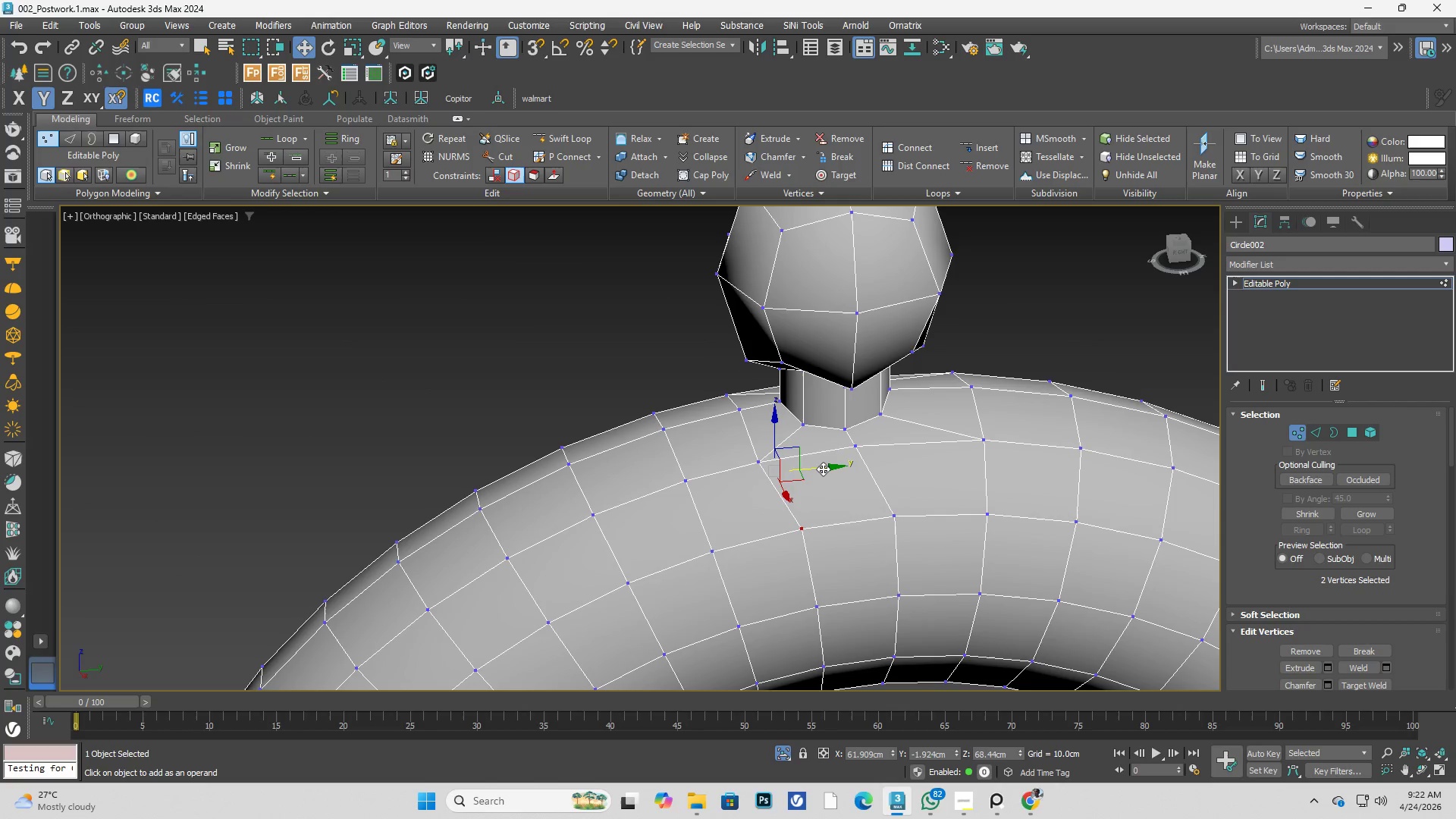 
left_click_drag(start_coordinate=[822, 470], to_coordinate=[805, 471])
 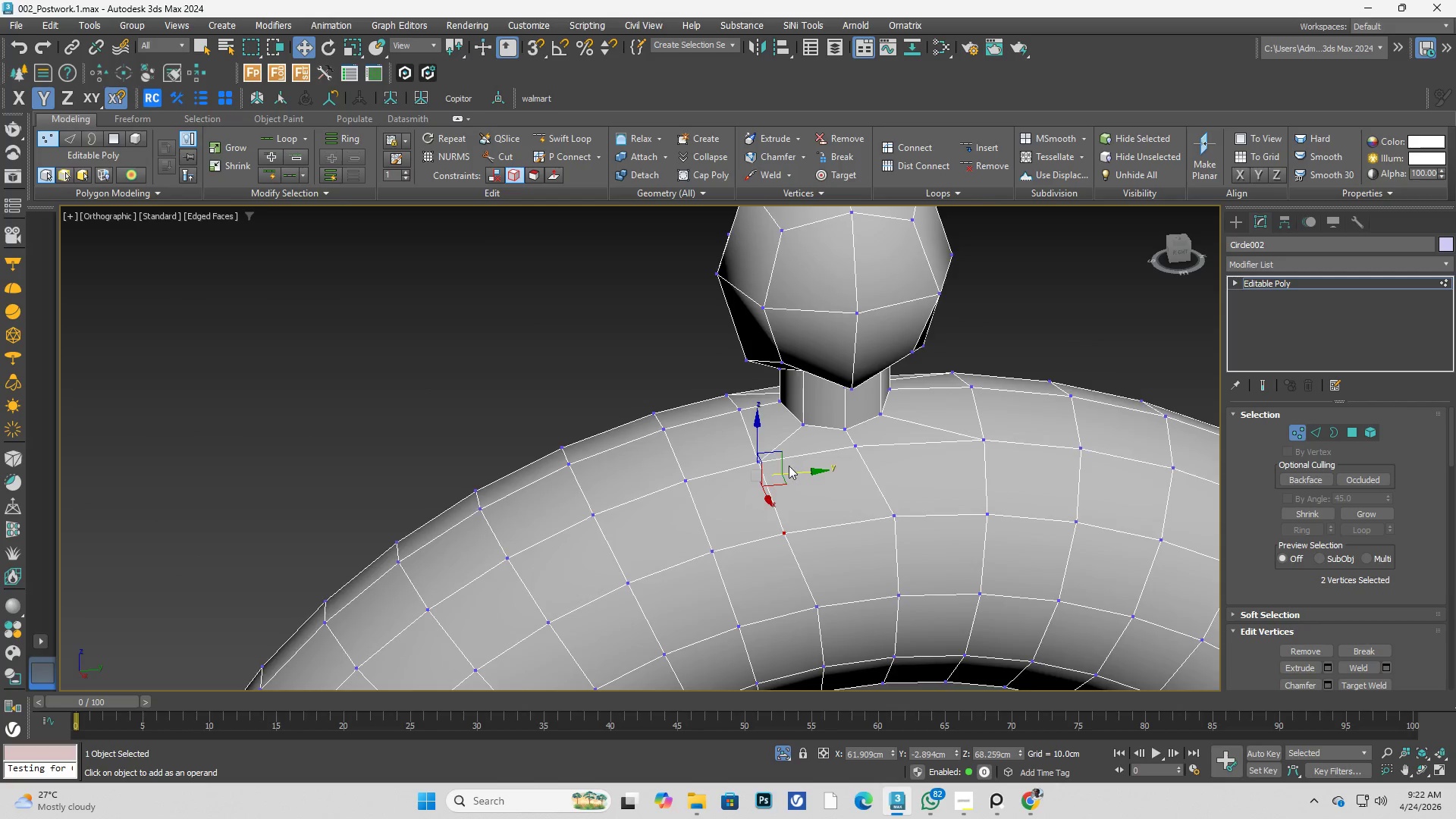 
hold_key(key=AltLeft, duration=2.17)
 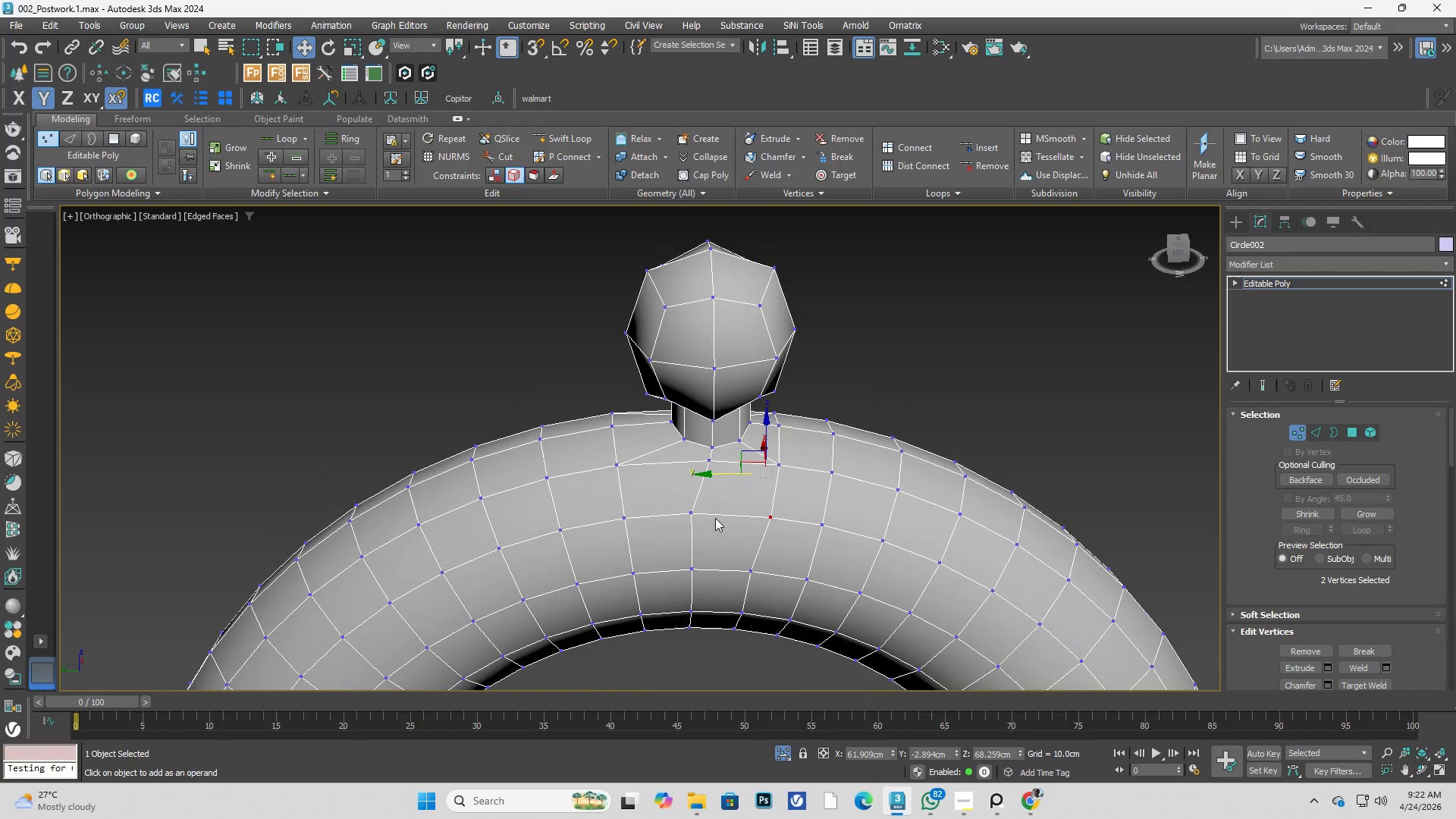 
scroll: coordinate [789, 466], scroll_direction: down, amount: 1.0
 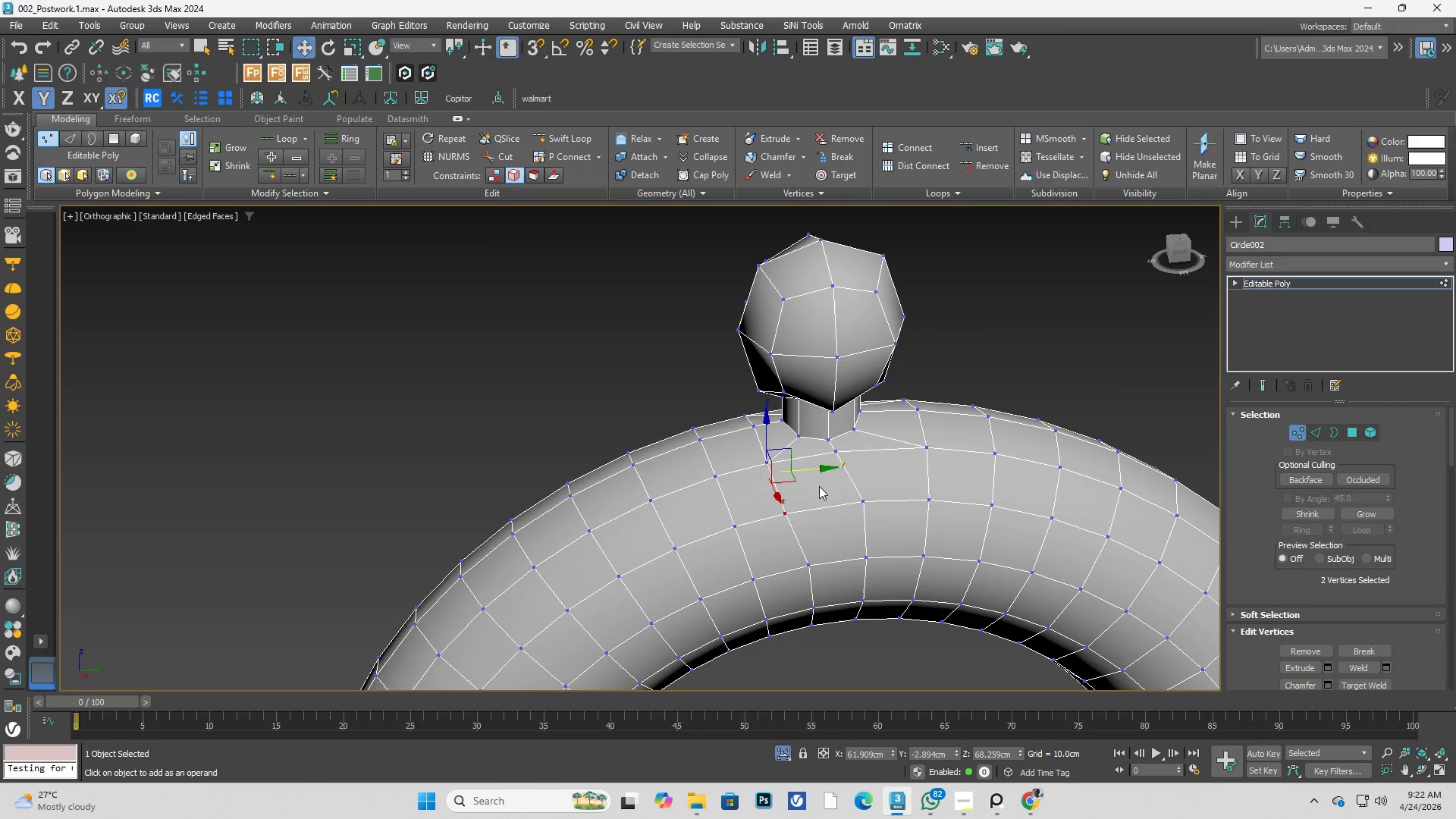 
left_click([688, 510])
 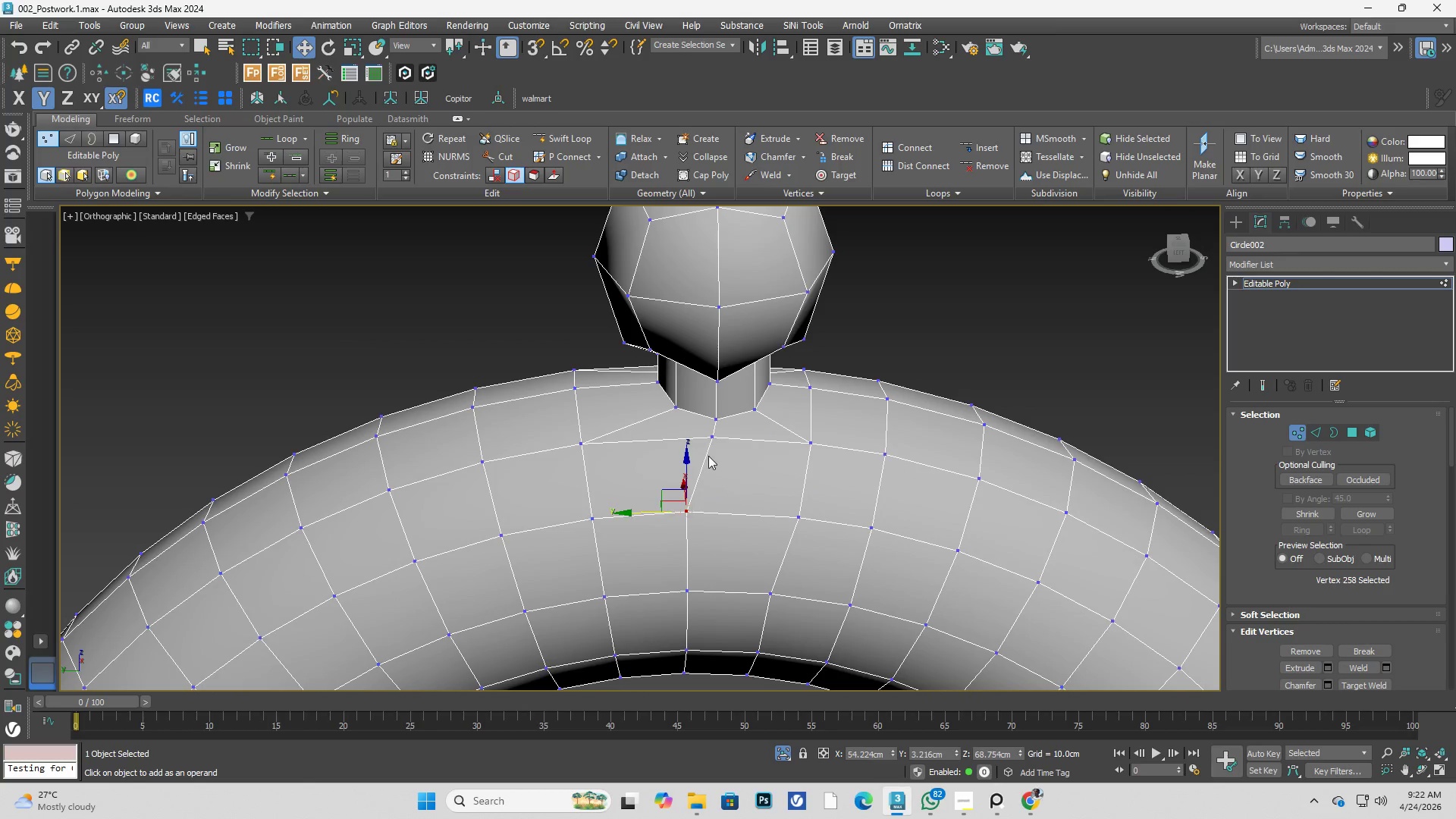 
scroll: coordinate [703, 517], scroll_direction: up, amount: 1.0
 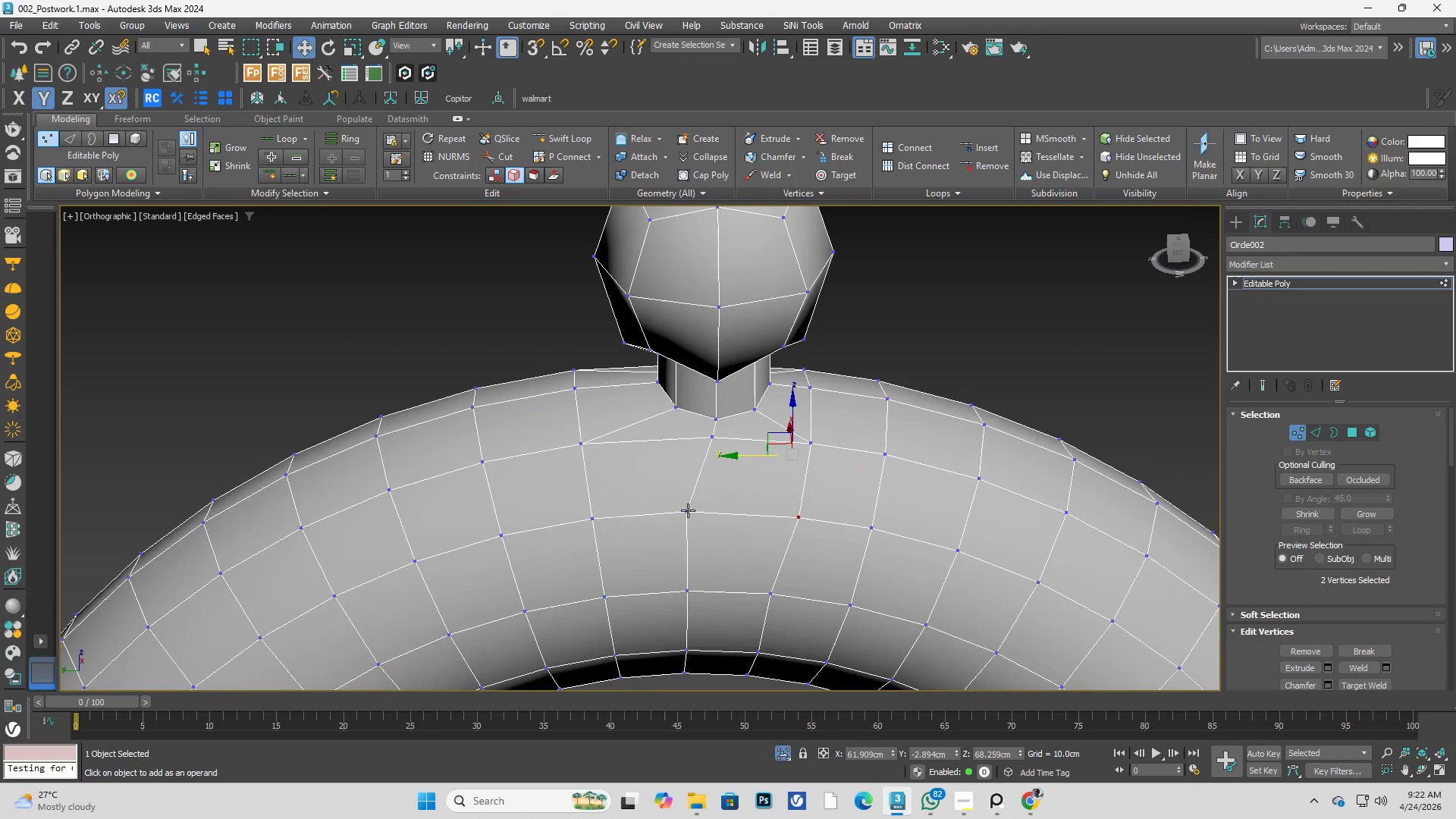 
hold_key(key=AltLeft, duration=0.62)
 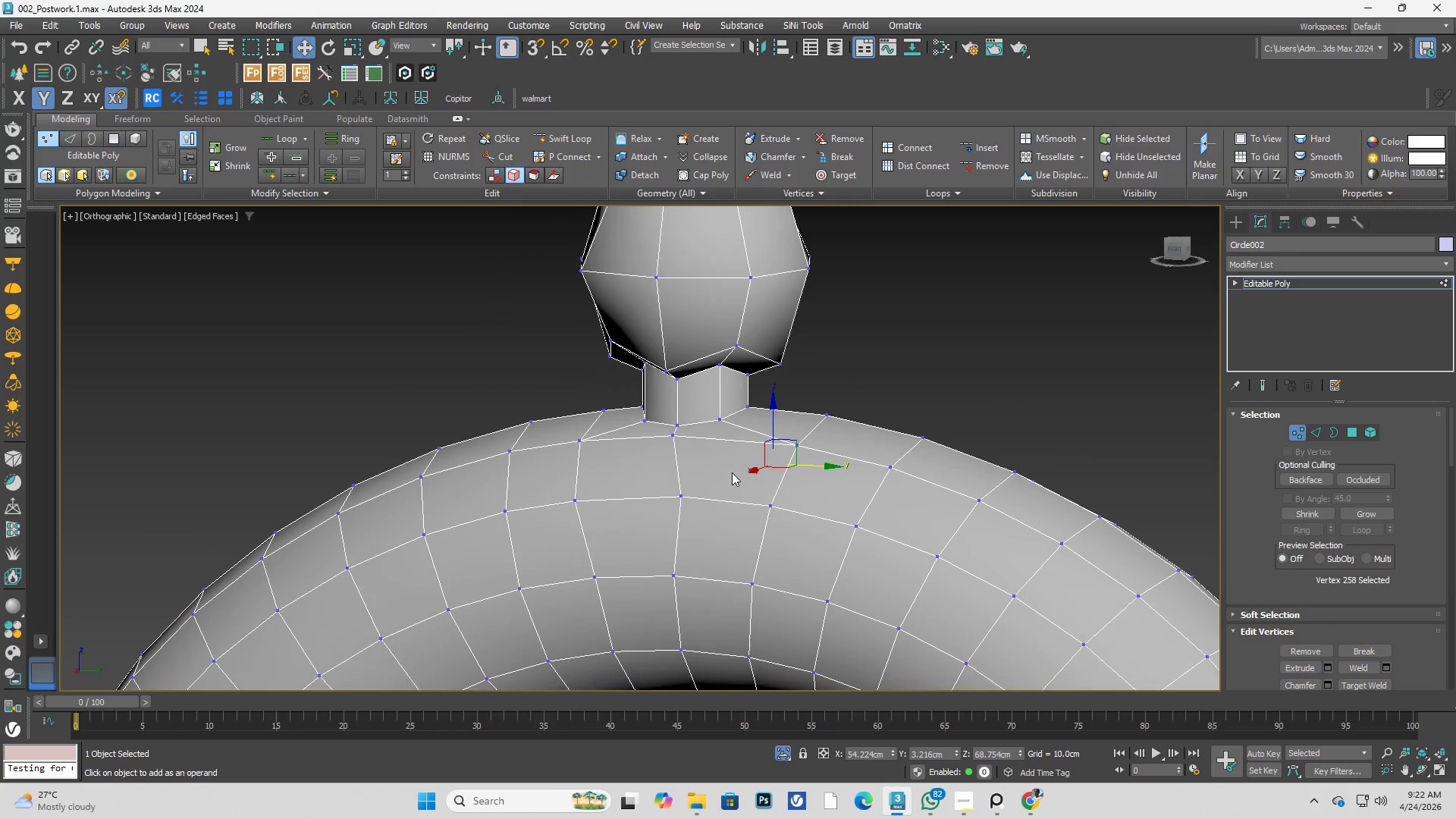 
hold_key(key=ControlLeft, duration=0.59)
left_click([688, 495])
 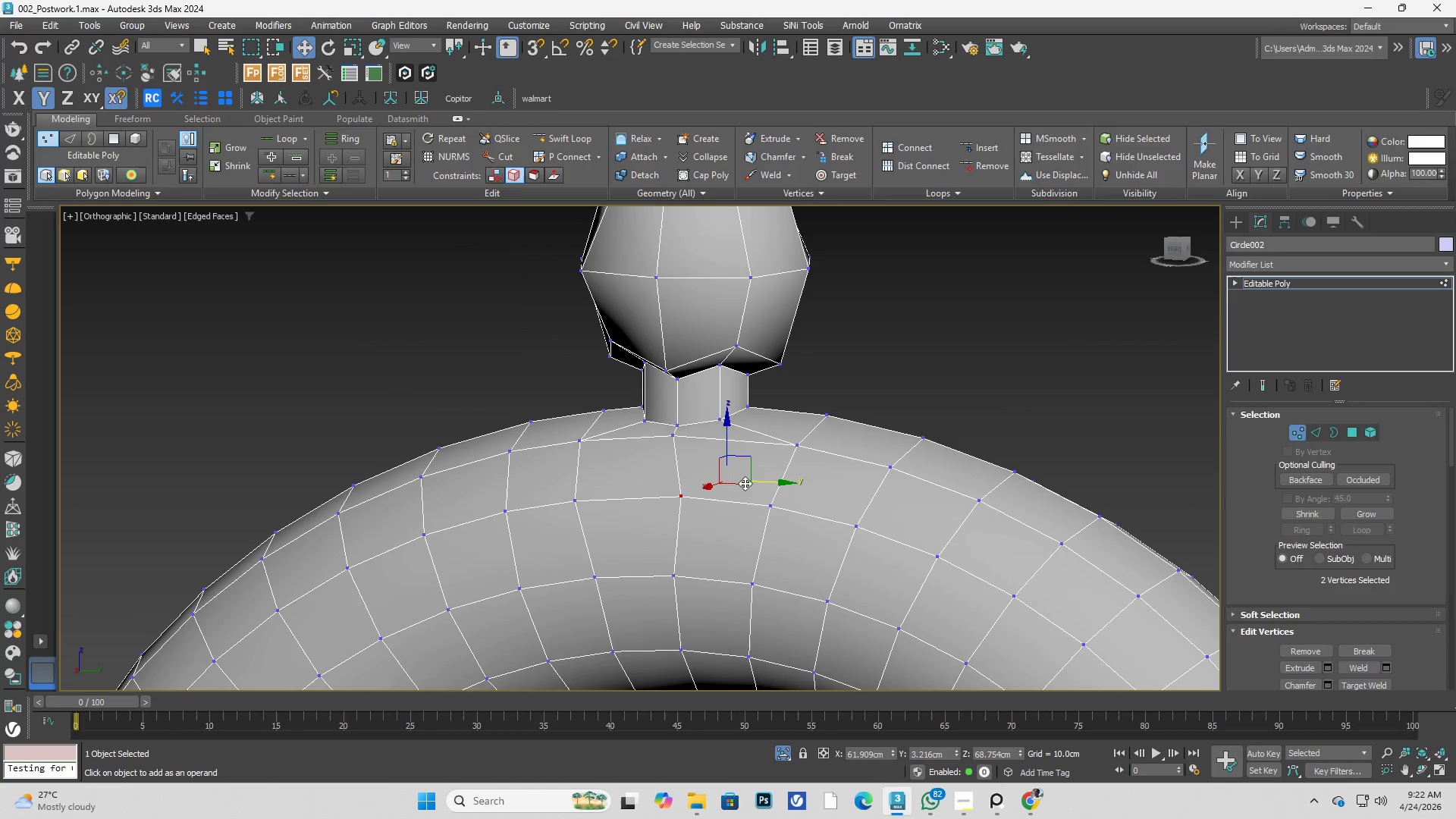 
left_click_drag(start_coordinate=[745, 483], to_coordinate=[736, 481])
 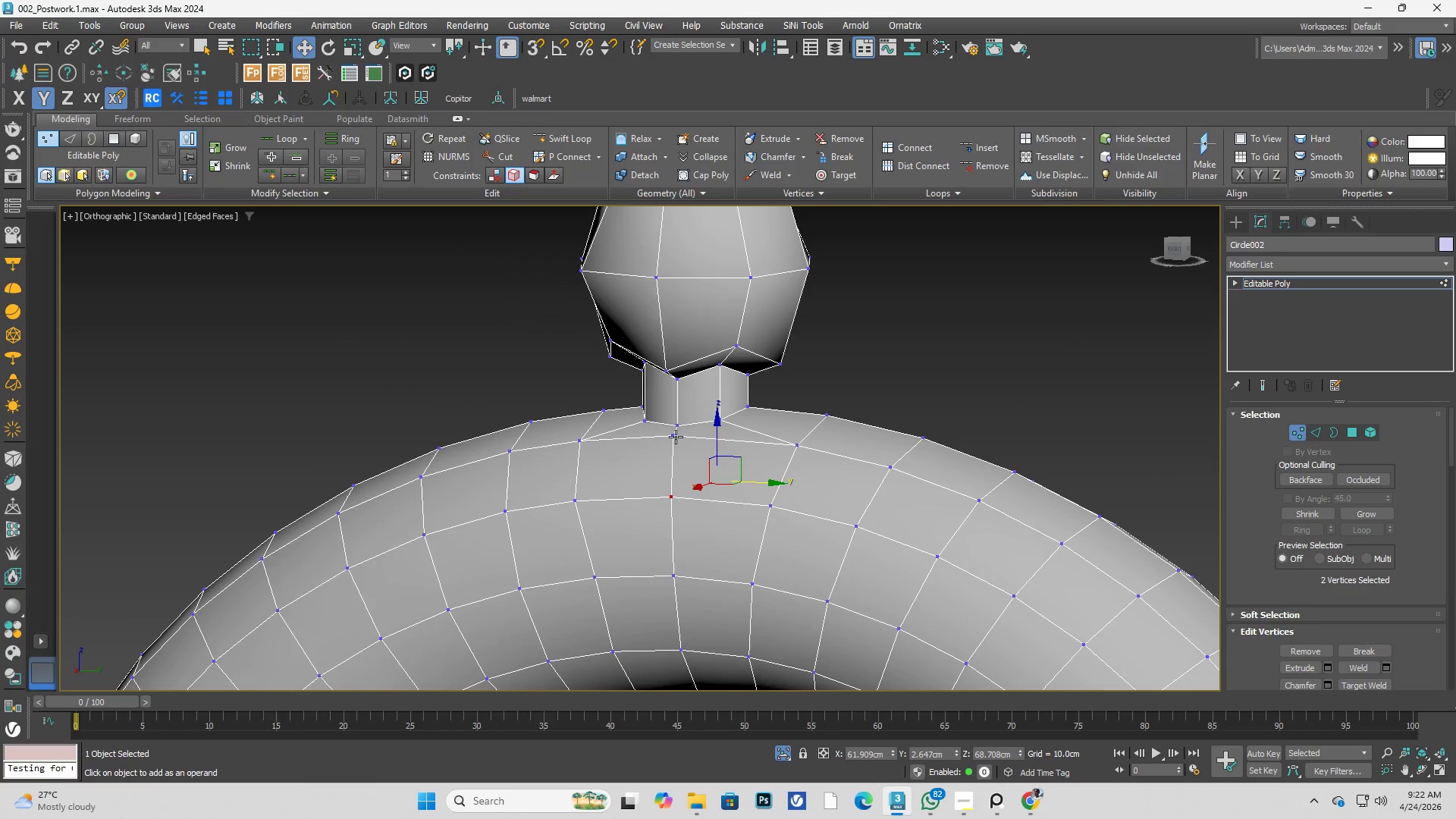 
hold_key(key=AltLeft, duration=1.91)
 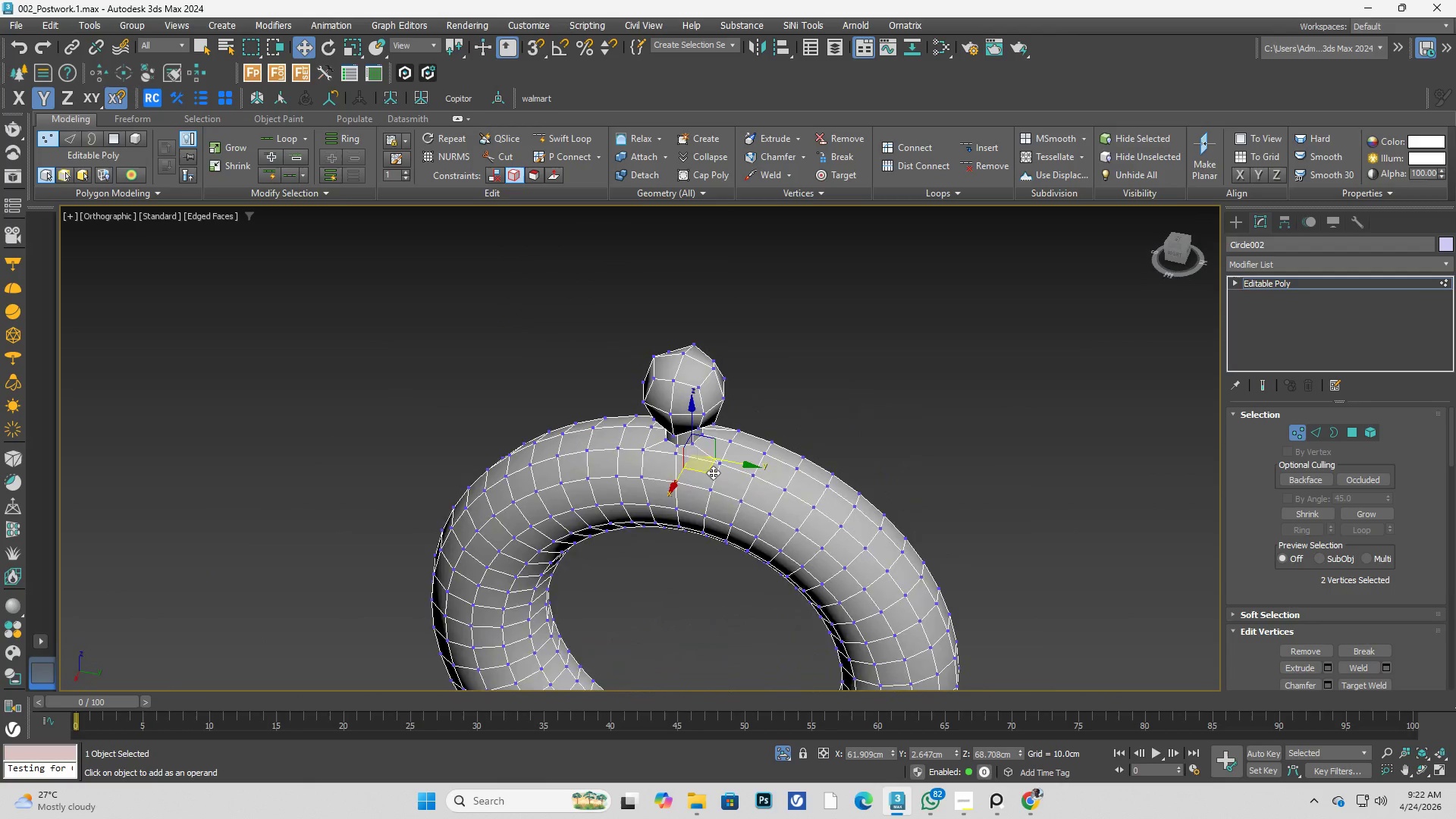 
scroll: coordinate [680, 442], scroll_direction: down, amount: 3.0
 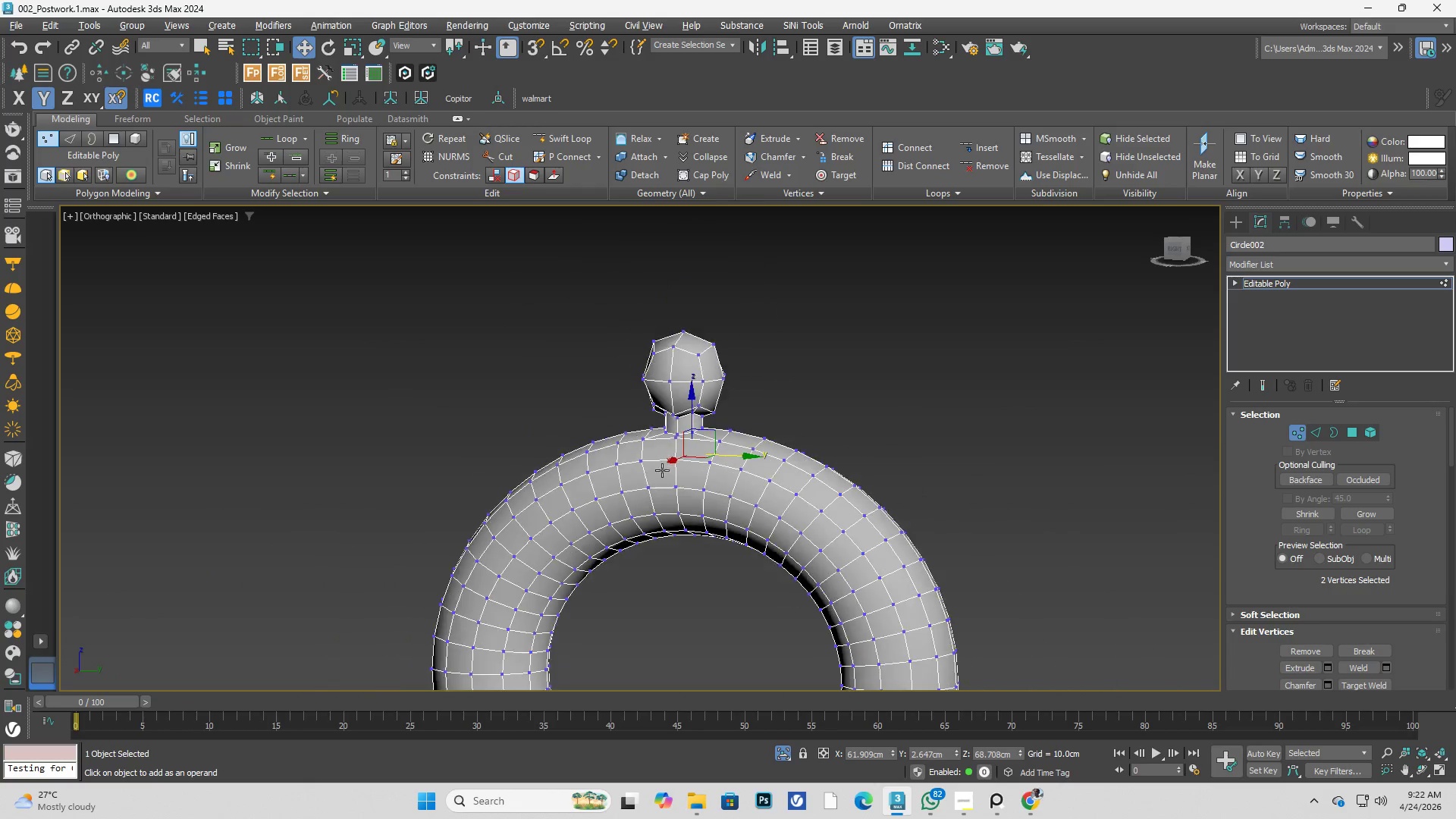 
hold_key(key=AltLeft, duration=1.08)
 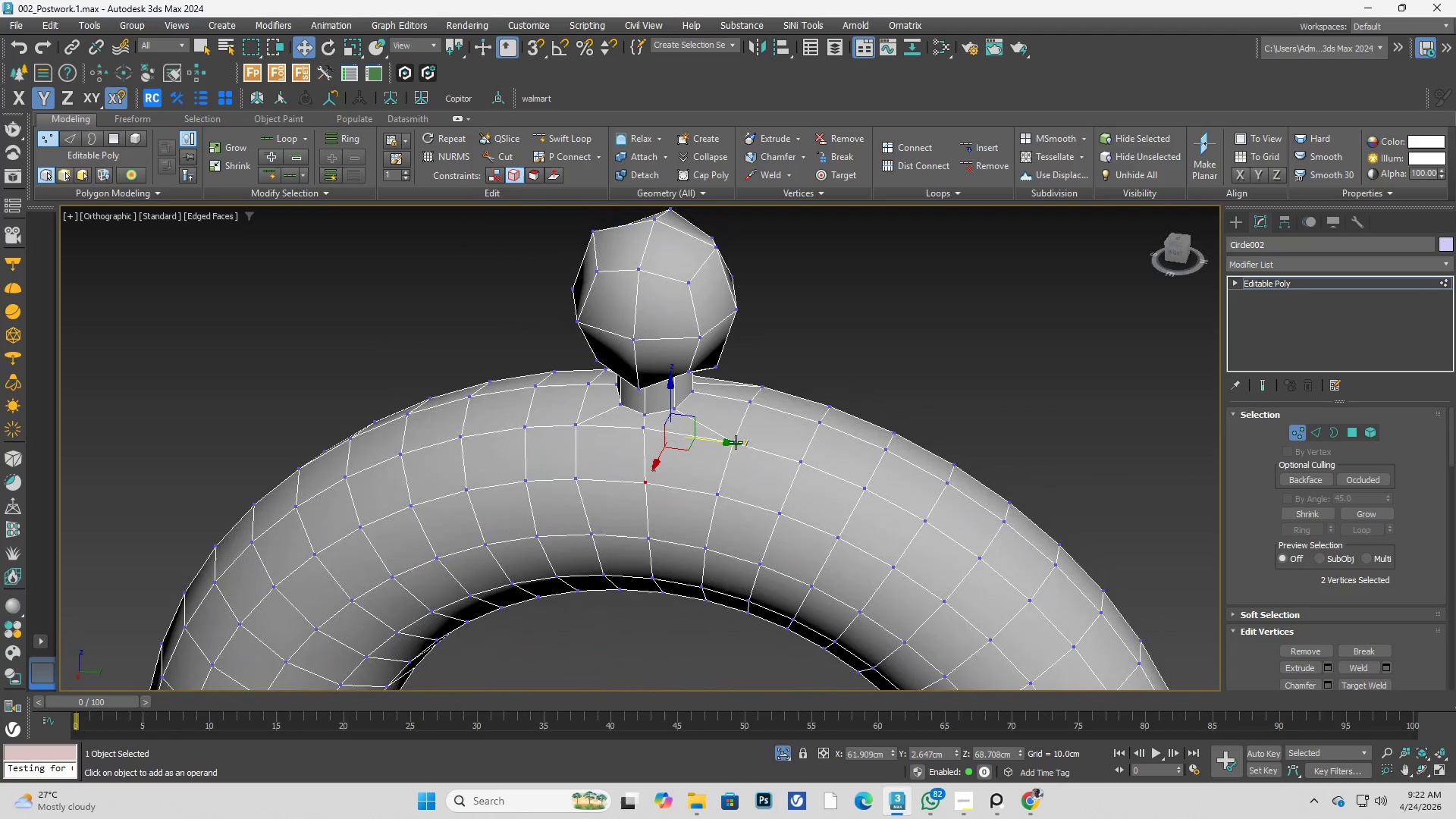 
scroll: coordinate [713, 472], scroll_direction: up, amount: 2.0
 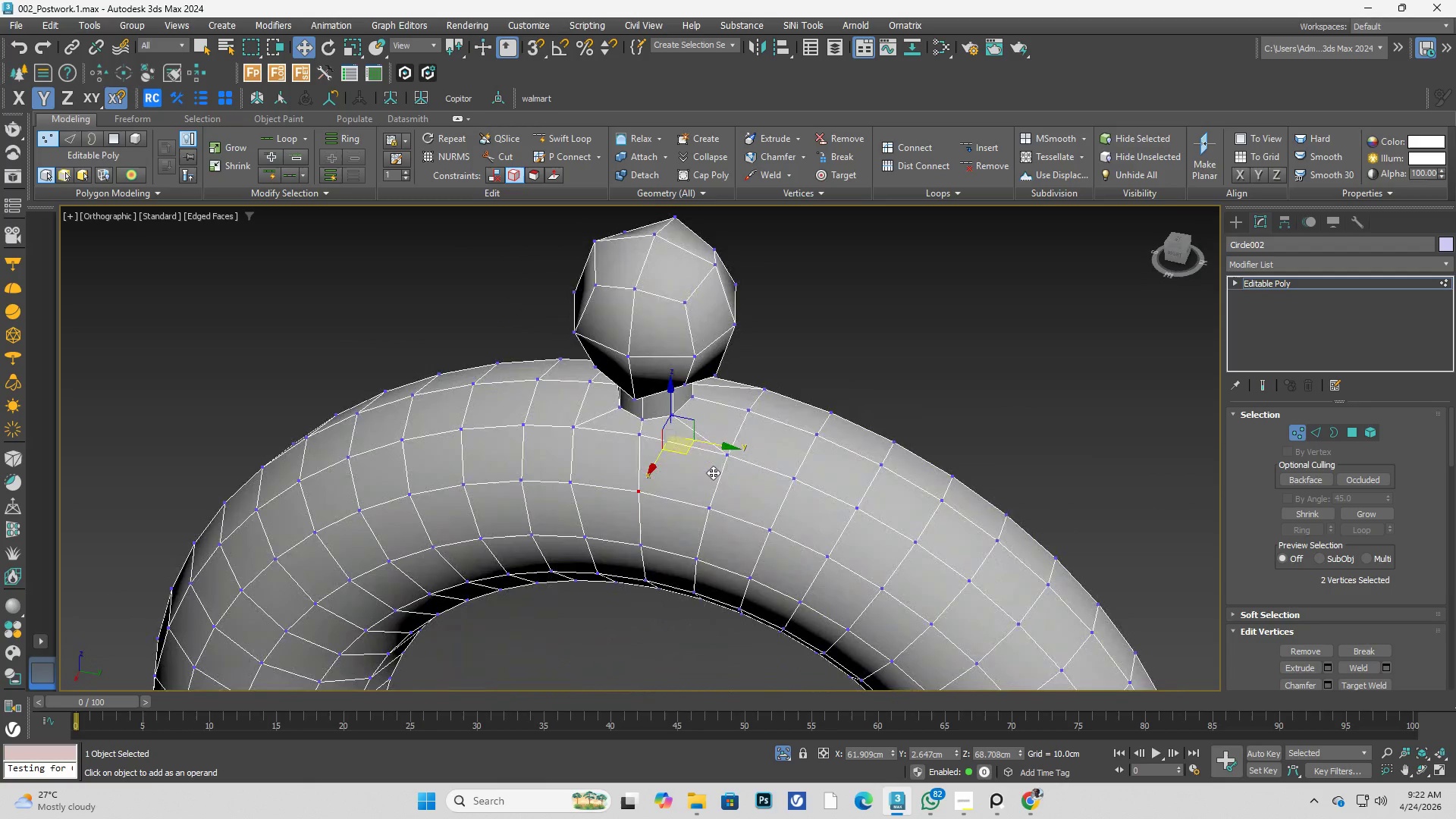 
left_click([736, 442])
 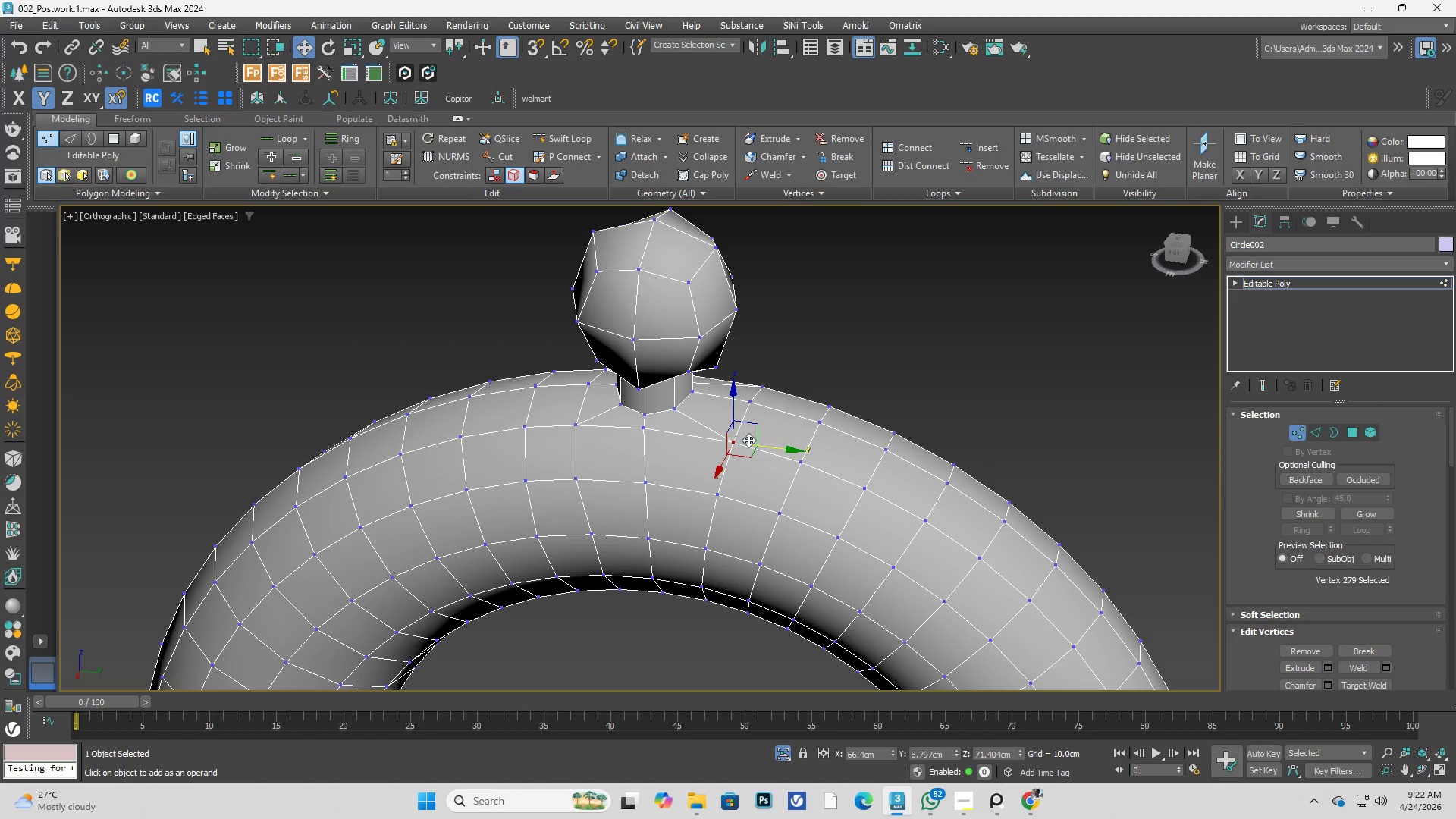 
hold_key(key=AltLeft, duration=0.34)
 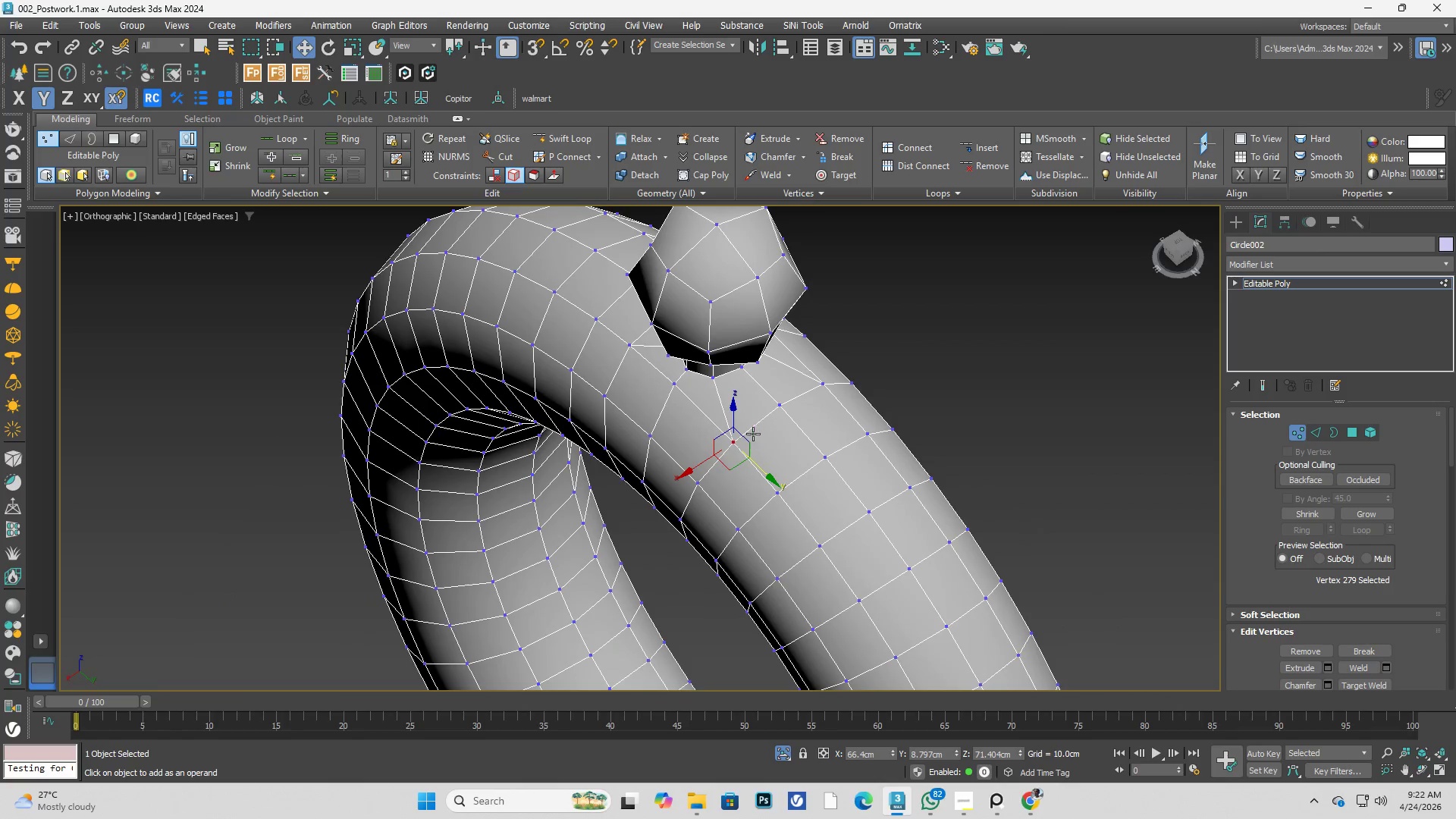 
hold_key(key=AltLeft, duration=0.5)
 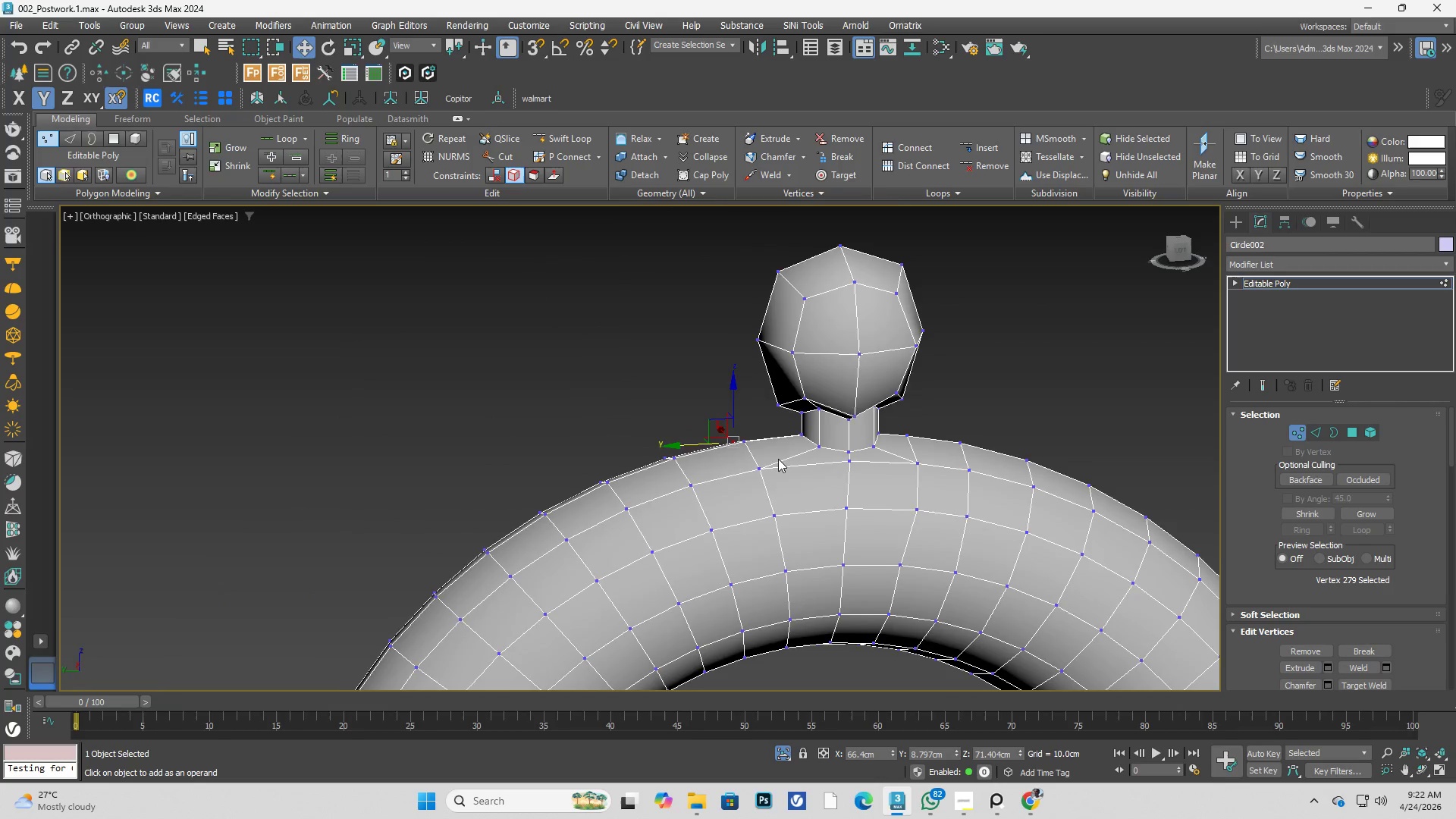 
hold_key(key=AltLeft, duration=0.38)
 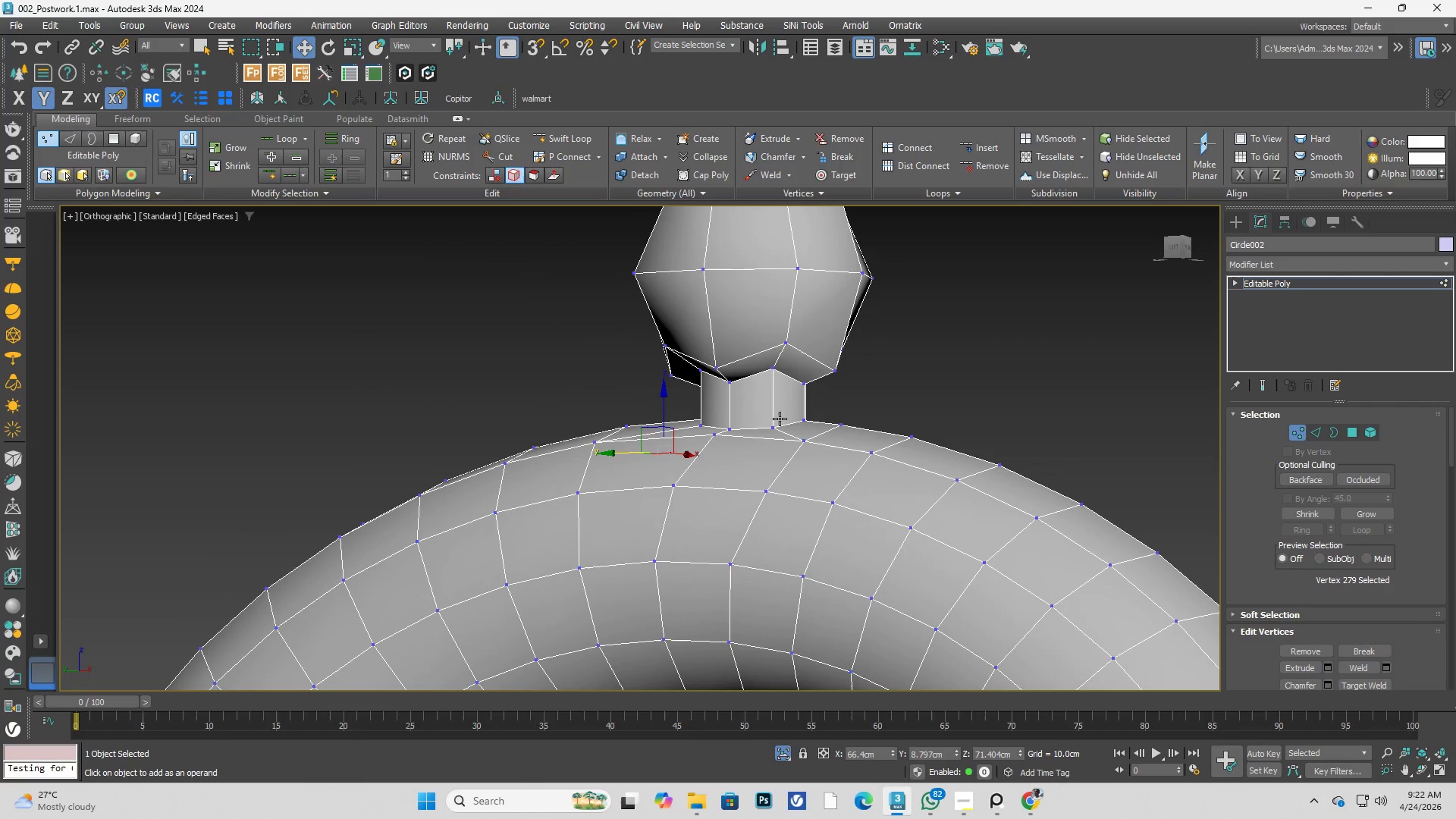 
scroll: coordinate [777, 420], scroll_direction: up, amount: 1.0
 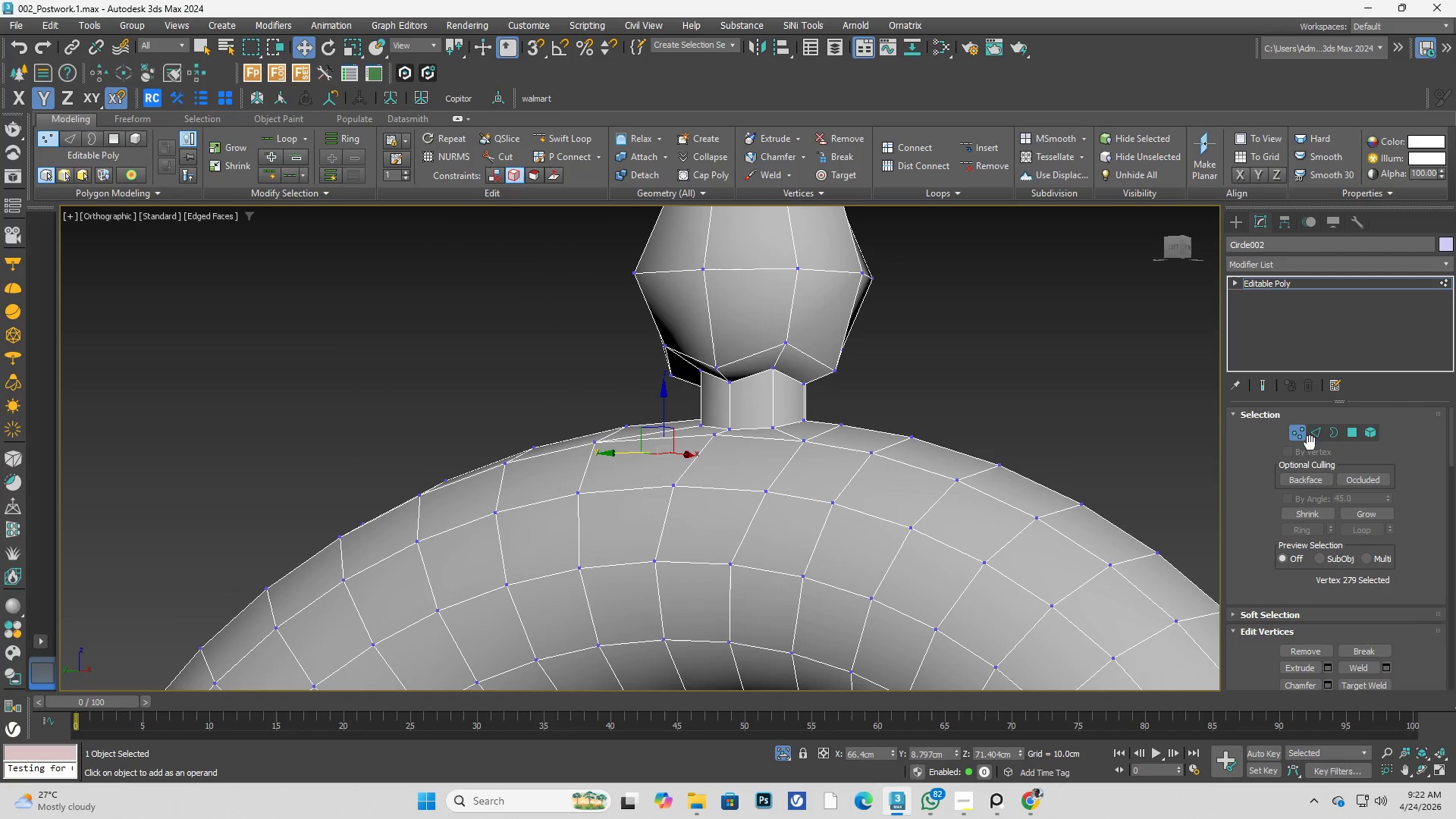 
left_click([1315, 441])
 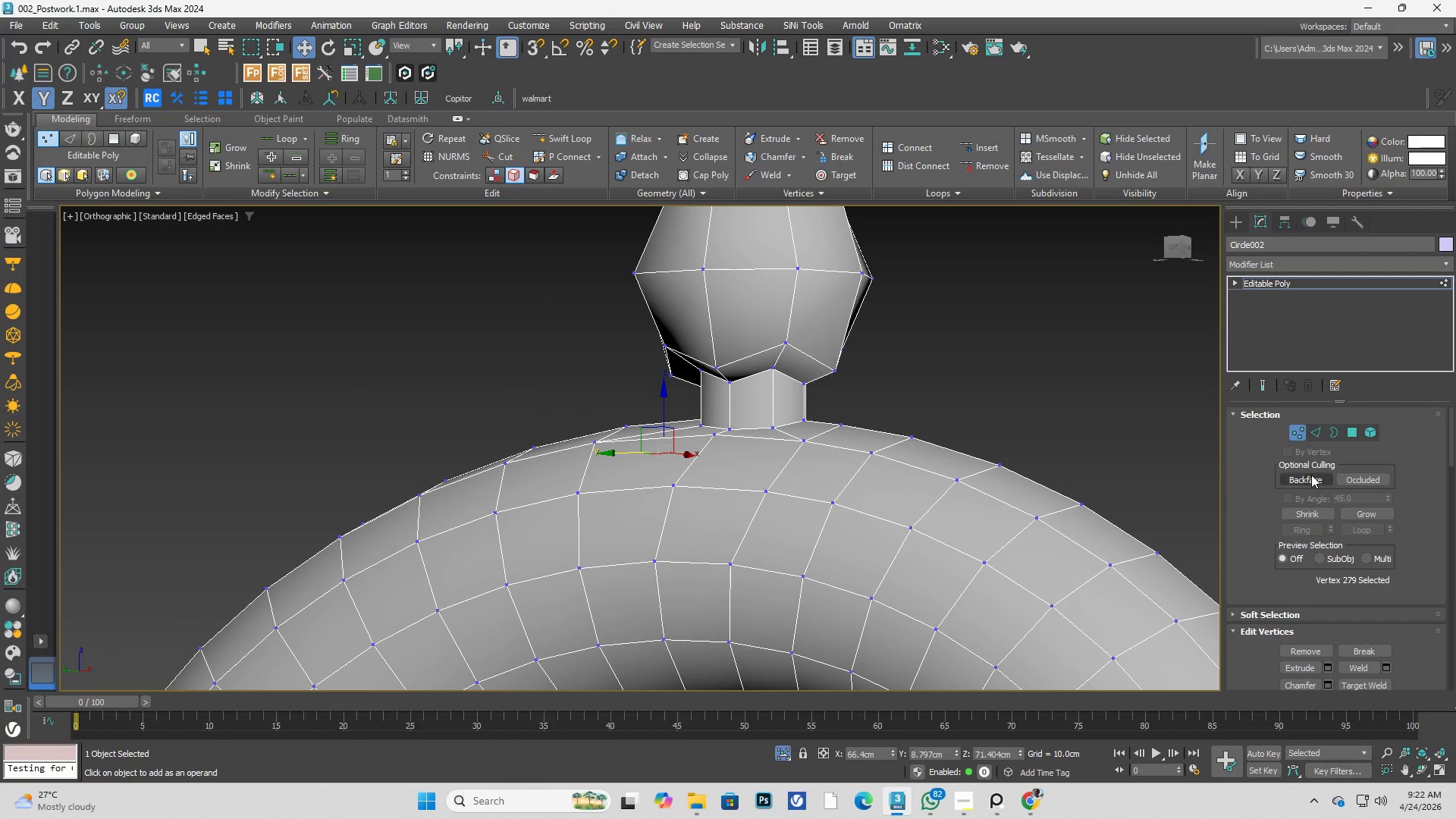 
left_click([1313, 437])
 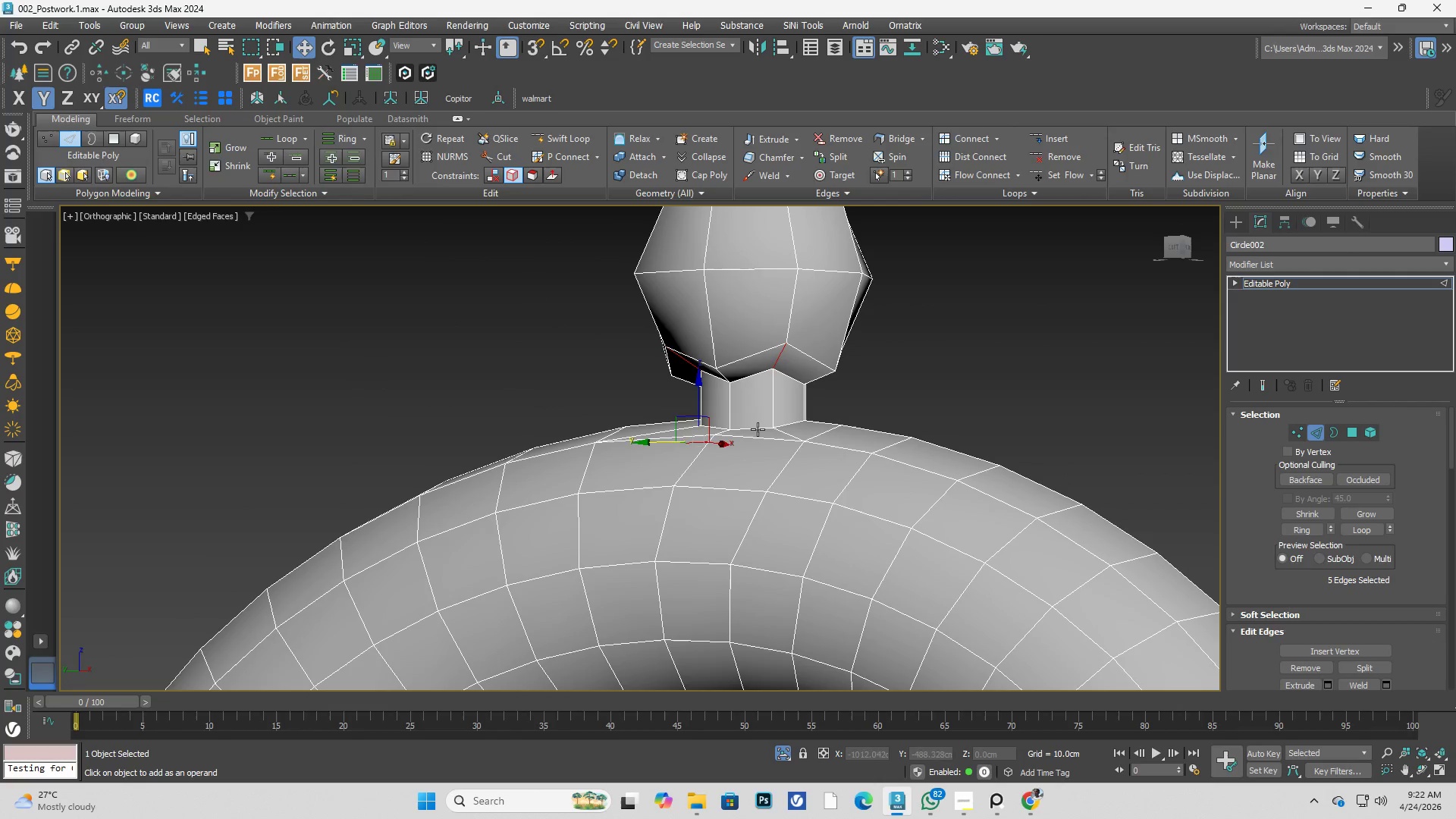 
double_click([758, 429])
 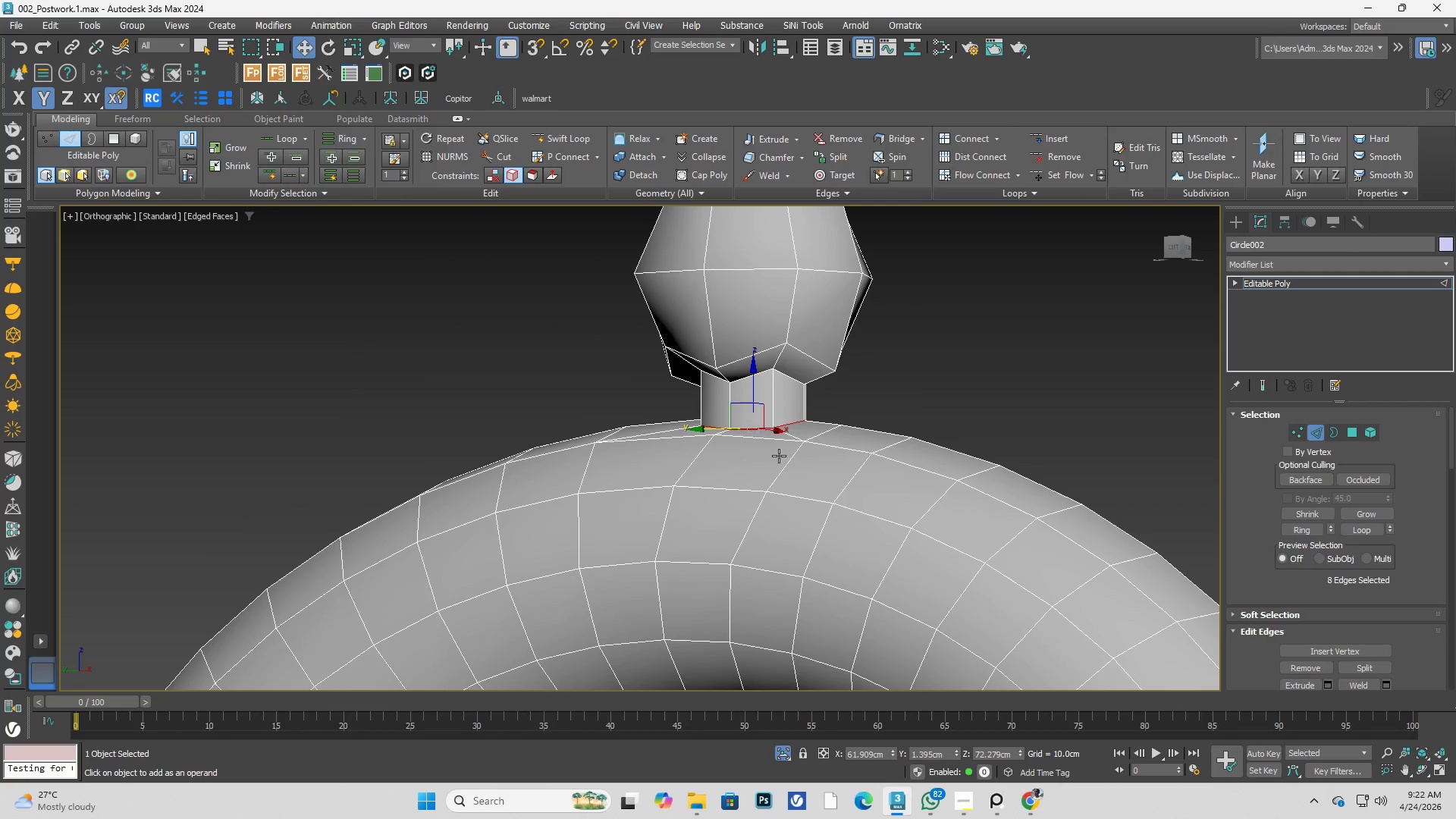 
hold_key(key=AltLeft, duration=0.81)
 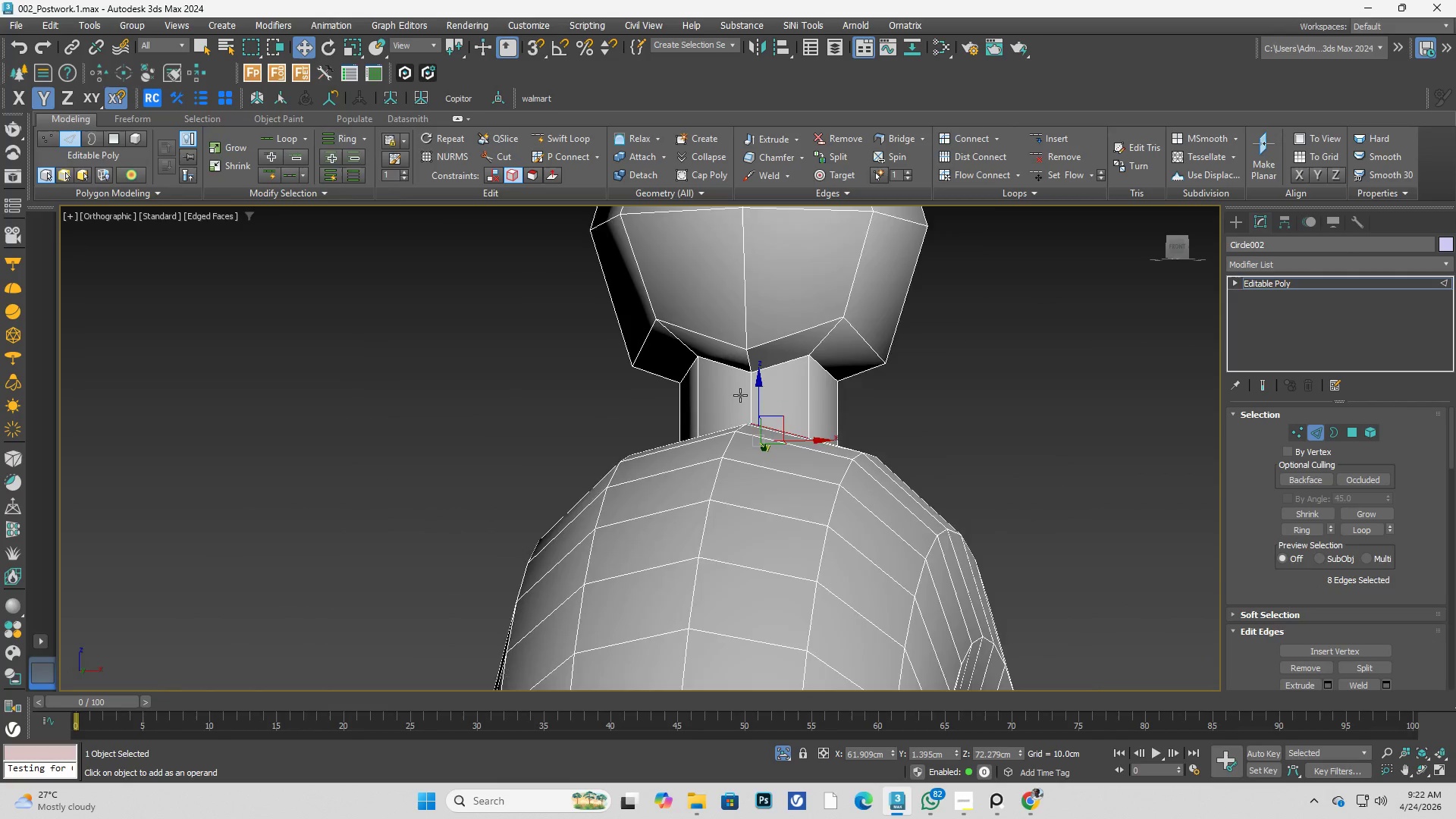 
hold_key(key=ControlLeft, duration=0.78)
 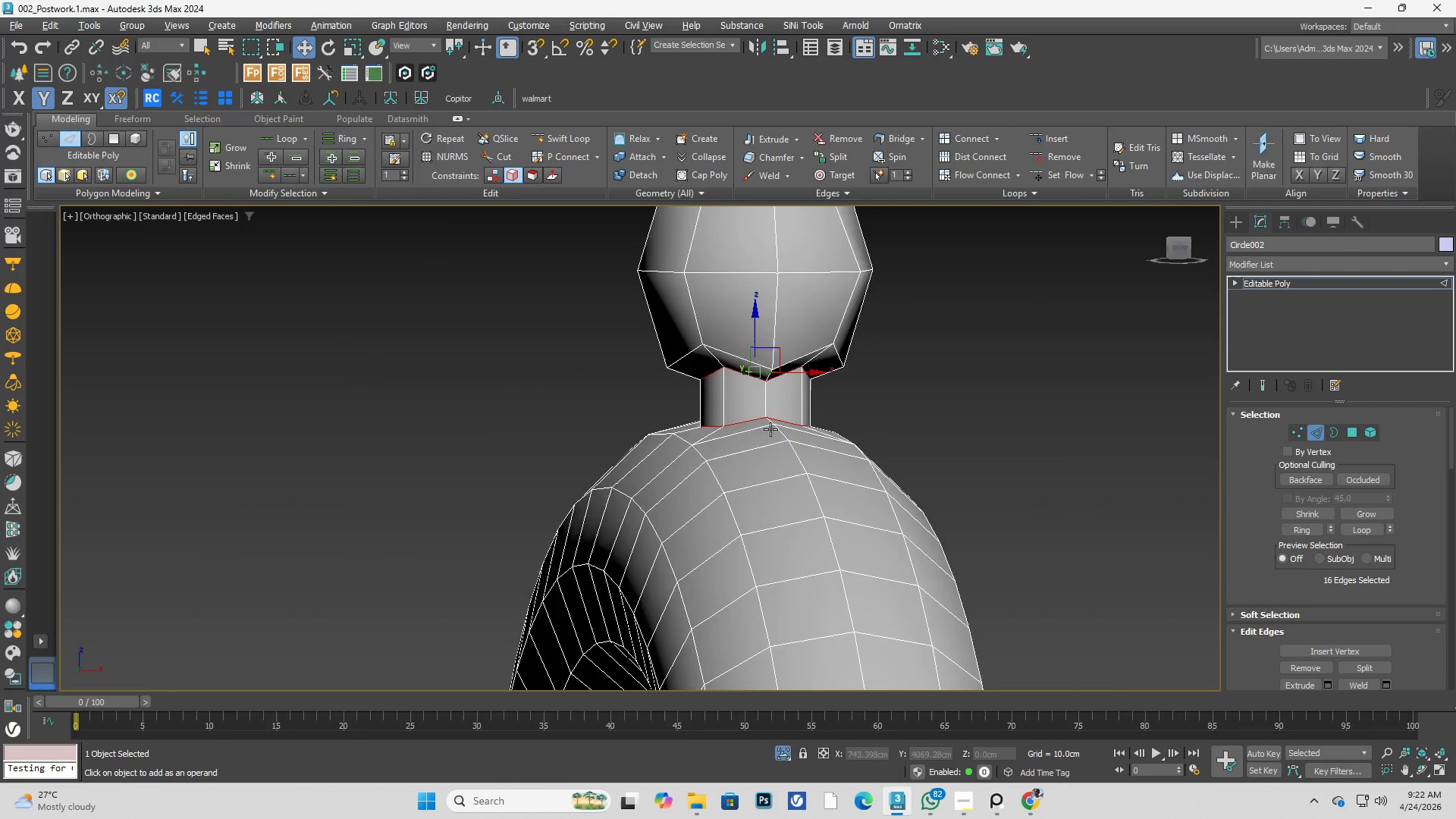 
scroll: coordinate [740, 395], scroll_direction: up, amount: 2.0
 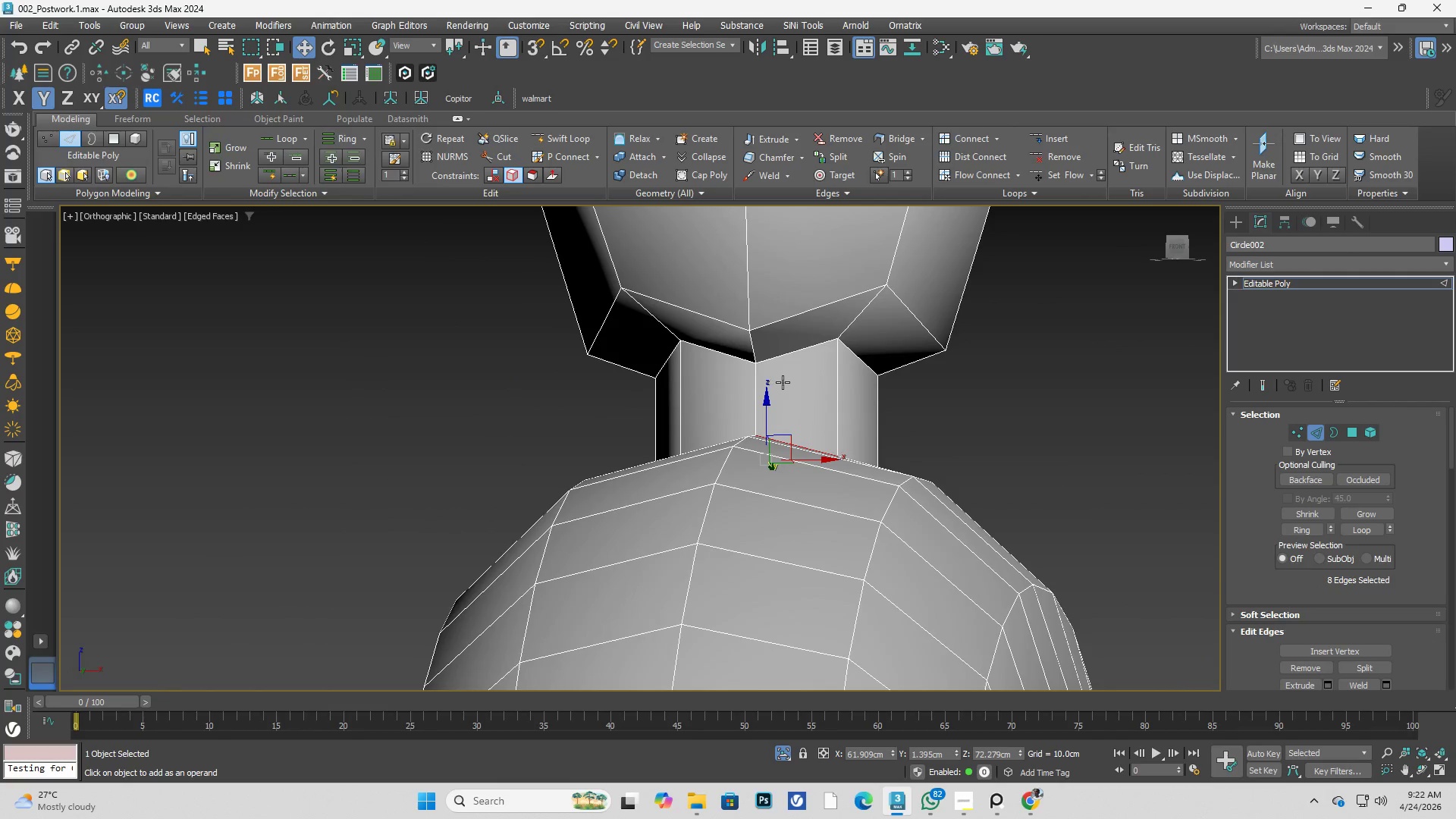 
double_click([778, 359])
 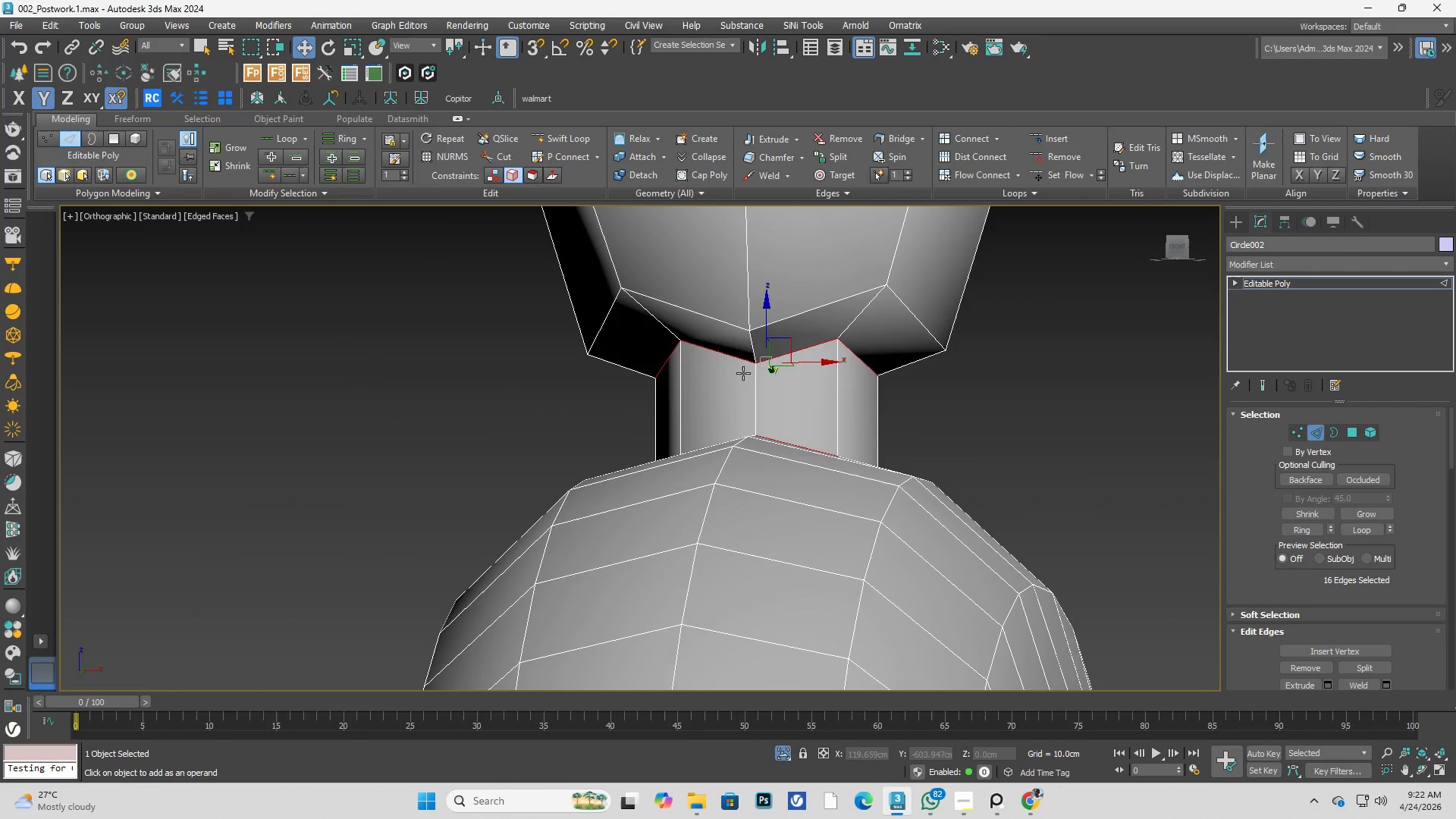 
hold_key(key=AltLeft, duration=0.45)
 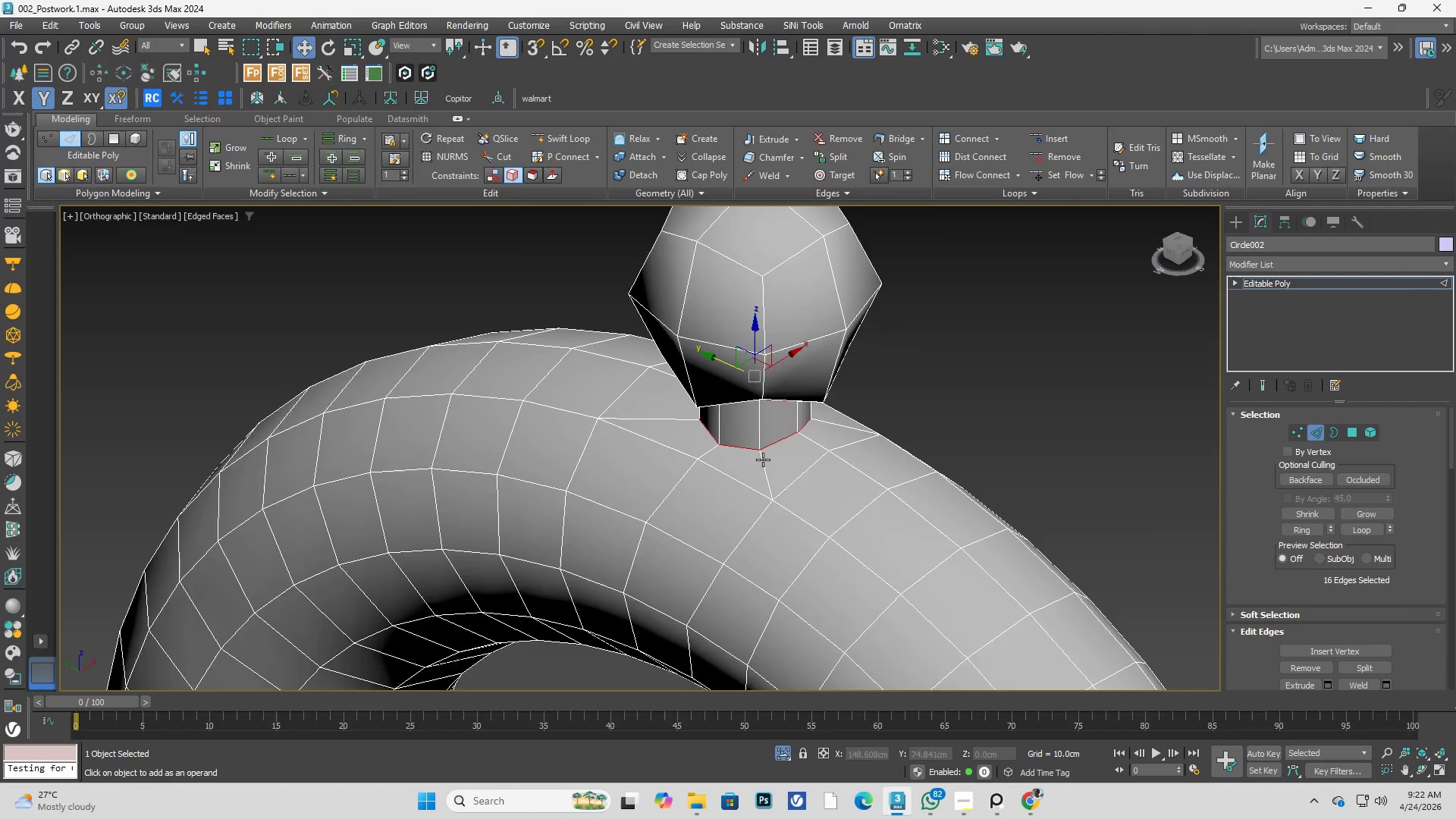 
scroll: coordinate [751, 387], scroll_direction: down, amount: 2.0
 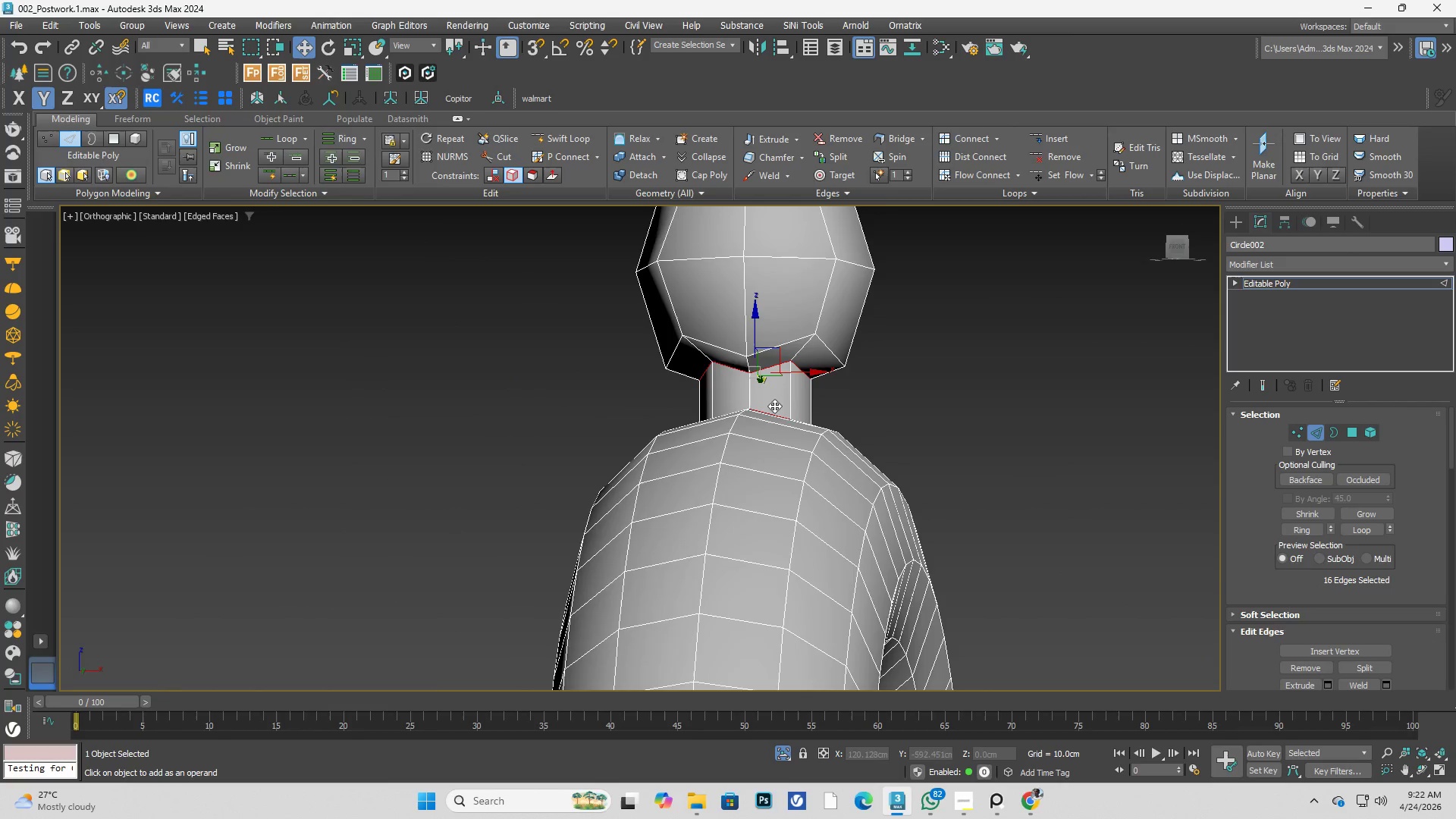 
hold_key(key=AltLeft, duration=7.62)
 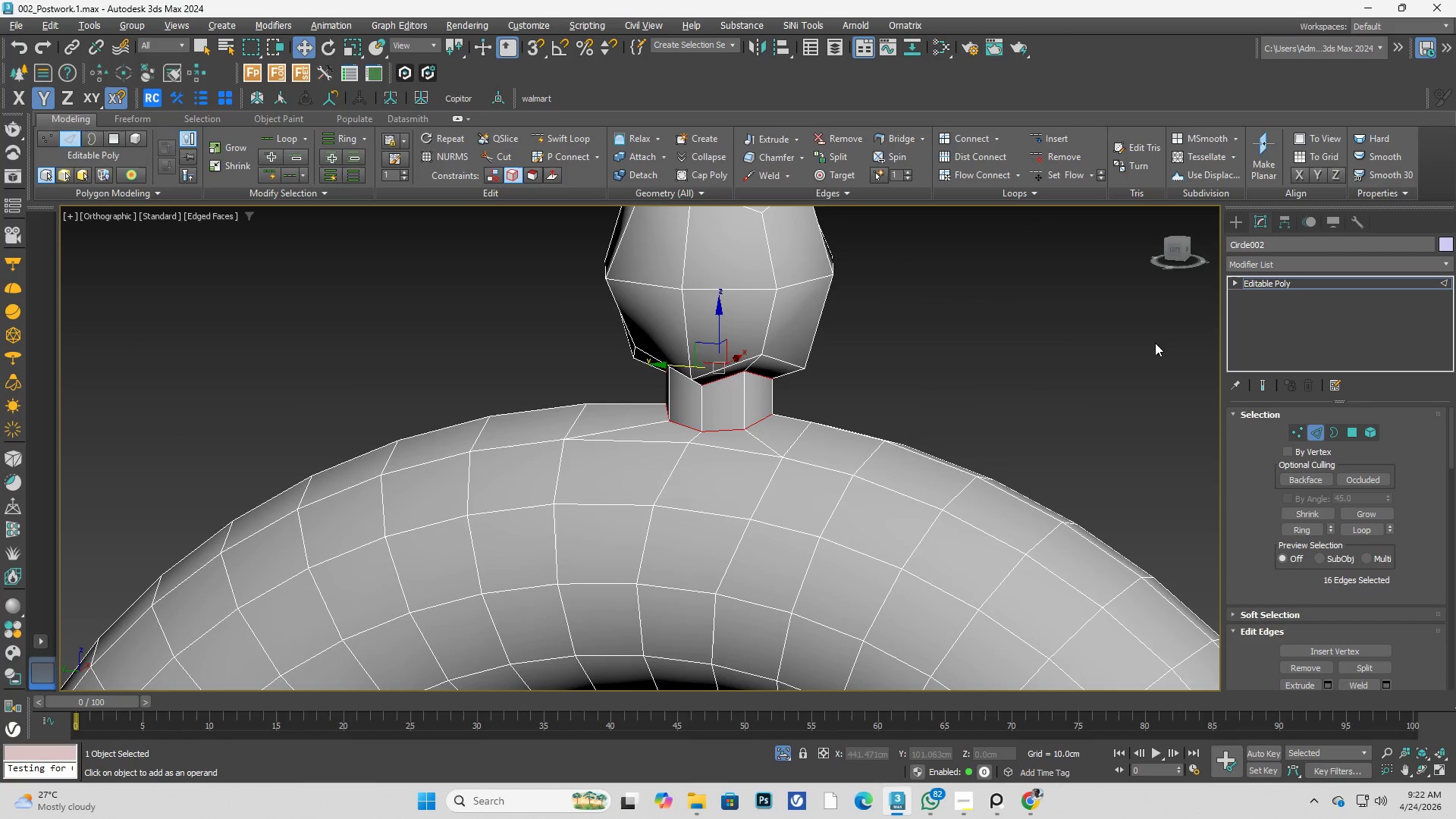 
scroll: coordinate [761, 458], scroll_direction: up, amount: 2.0
 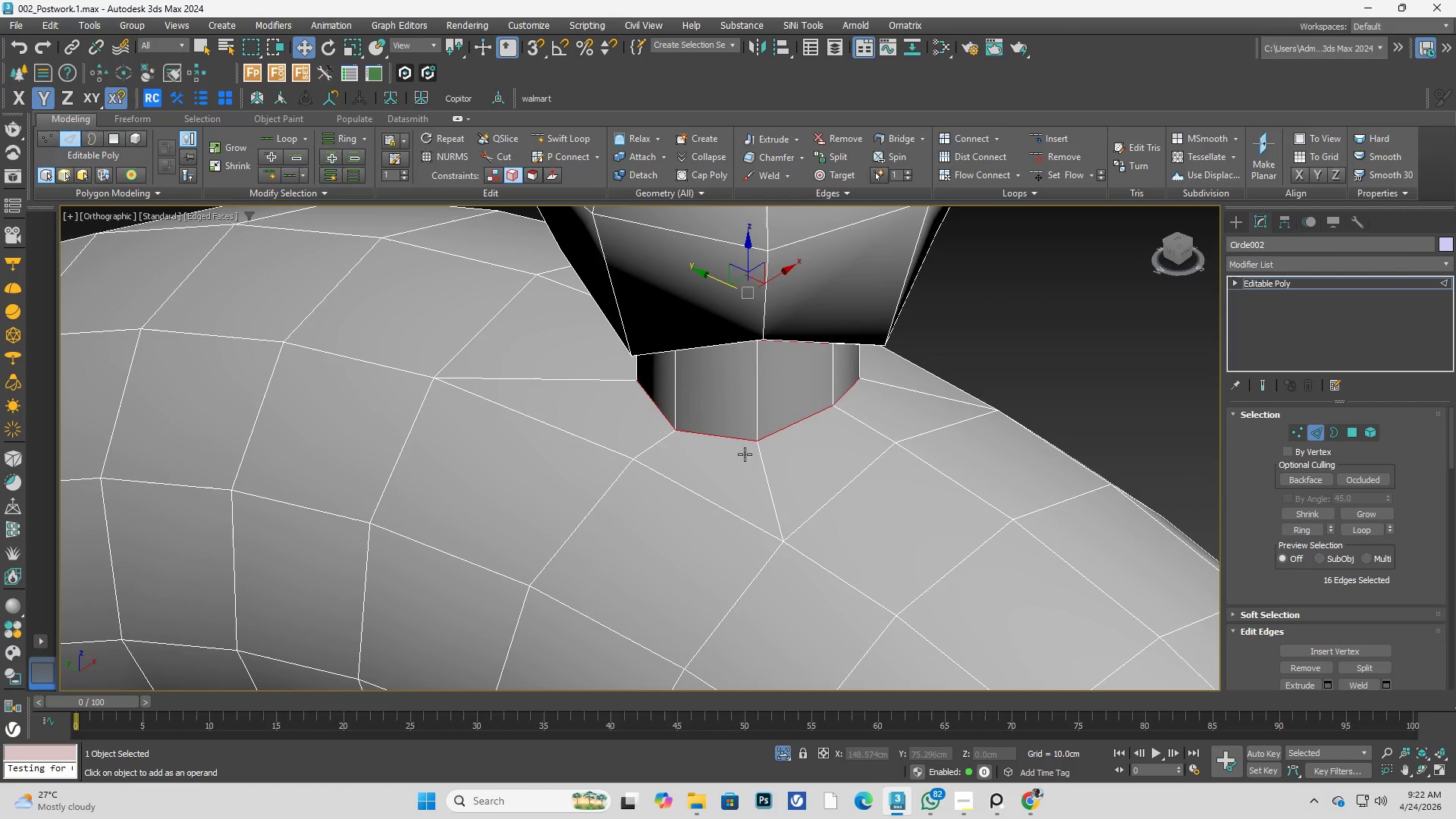 
right_click([695, 406])
 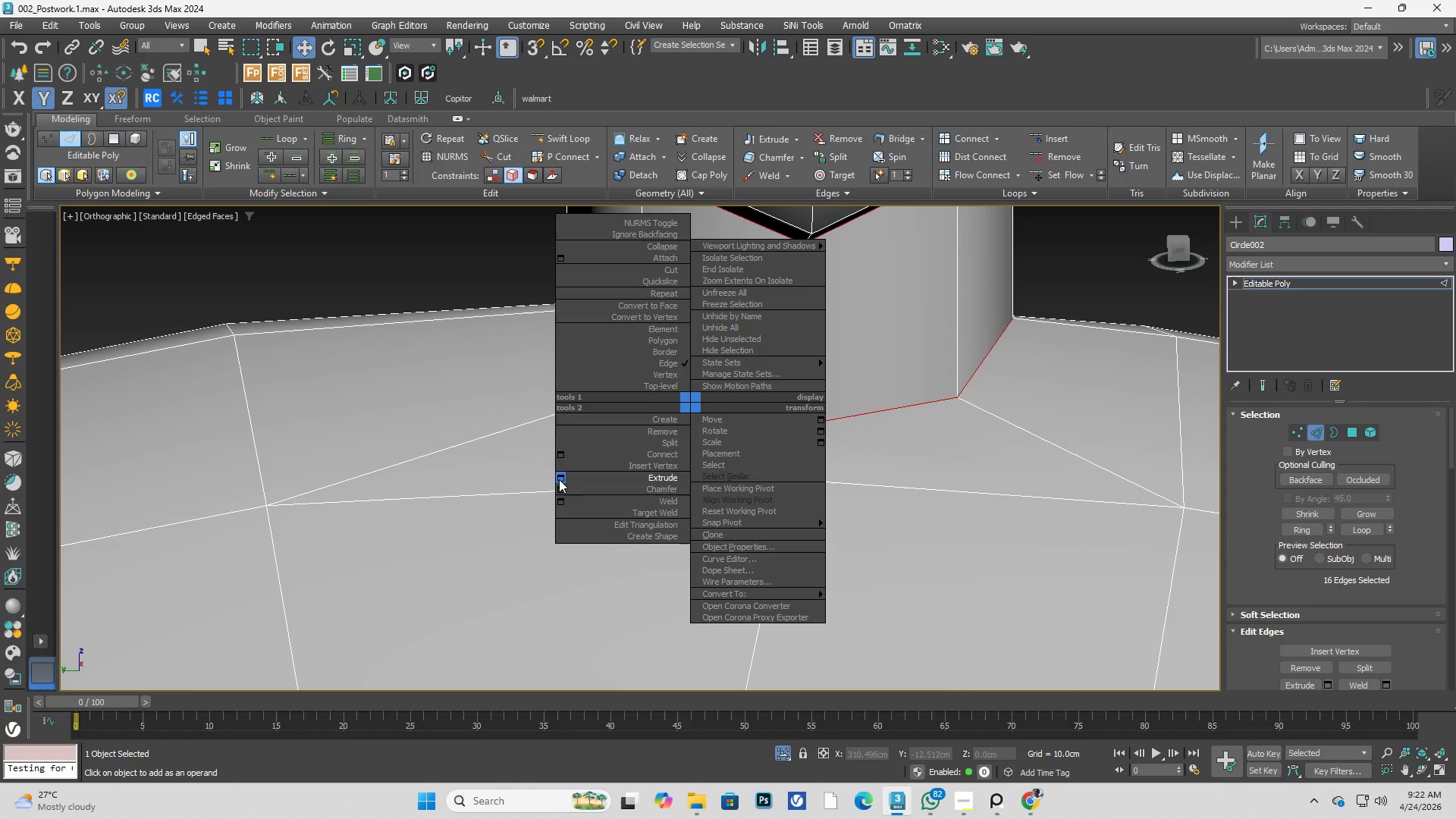 
scroll: coordinate [701, 414], scroll_direction: up, amount: 2.0
 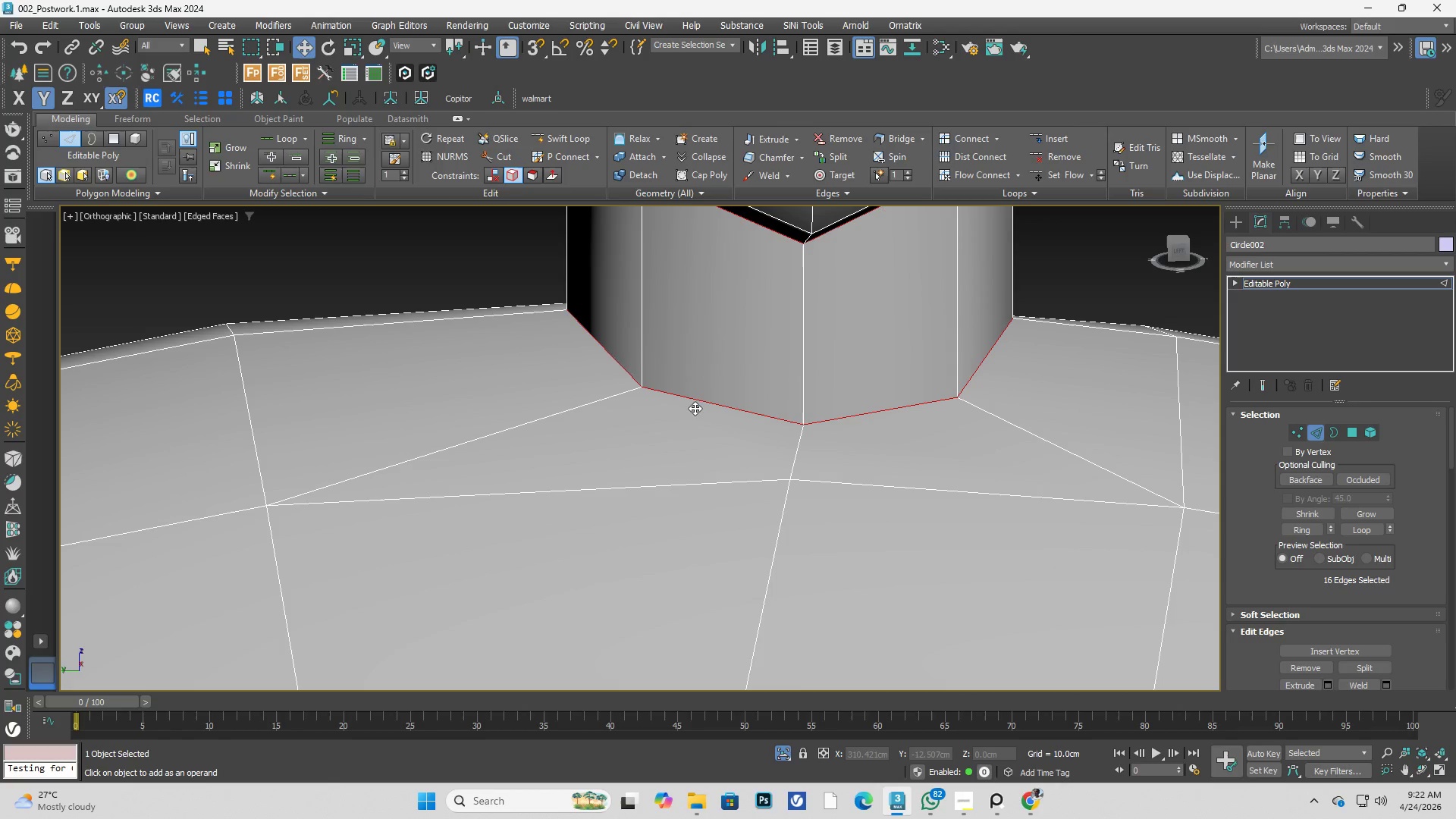 
left_click([563, 489])
 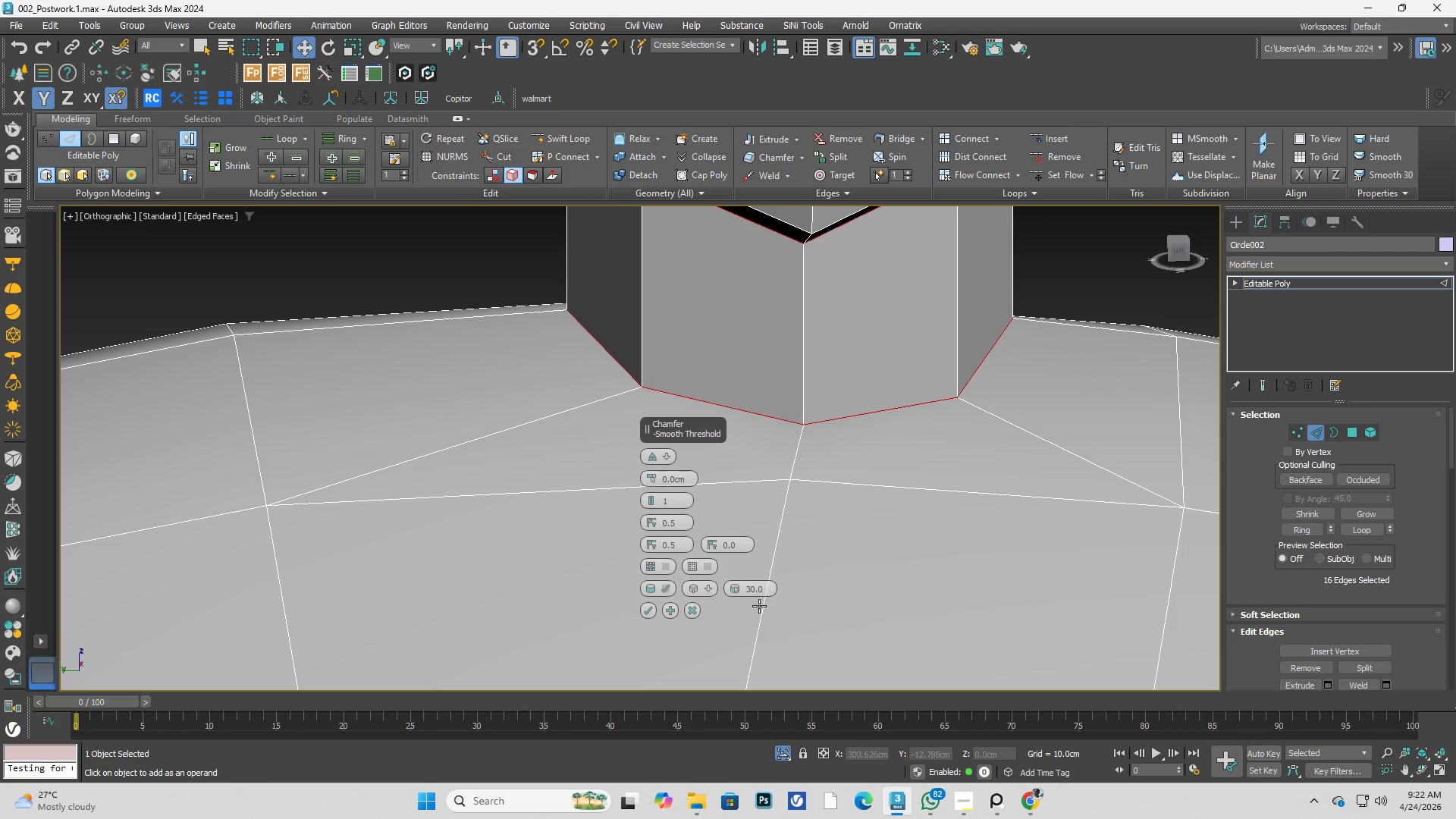 
left_click([690, 607])
 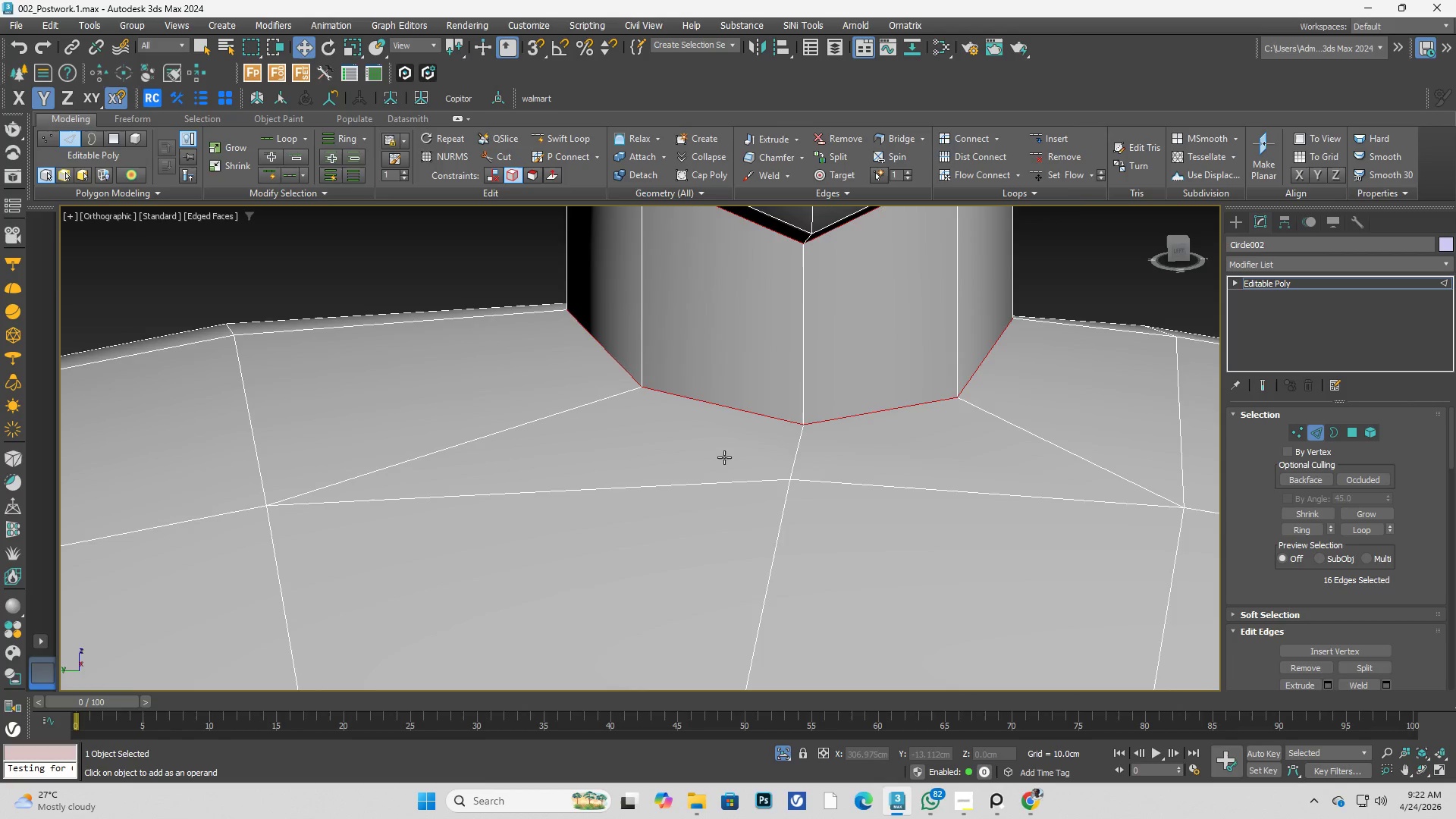 
scroll: coordinate [723, 443], scroll_direction: down, amount: 4.0
 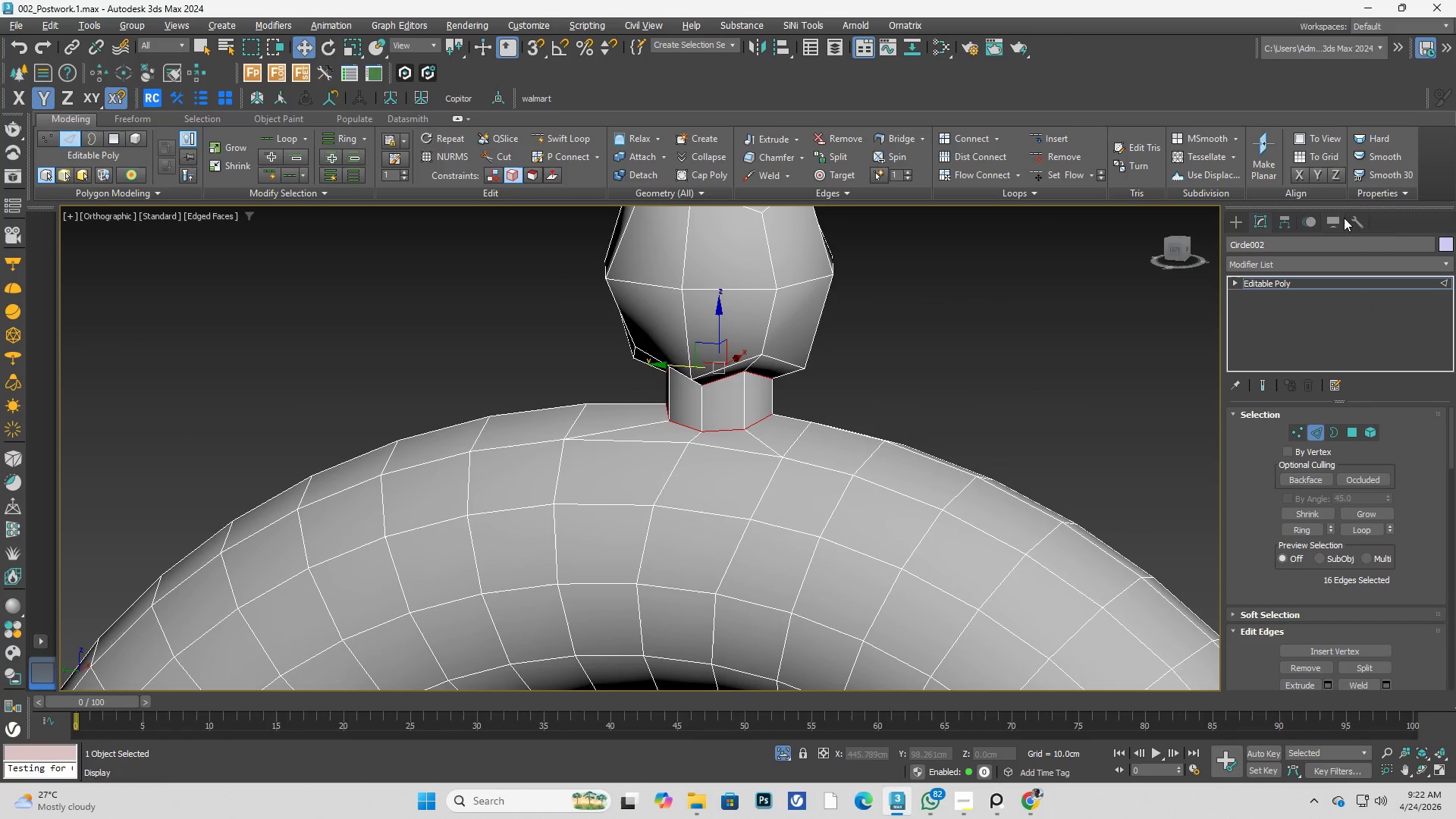 
left_click([1356, 215])
 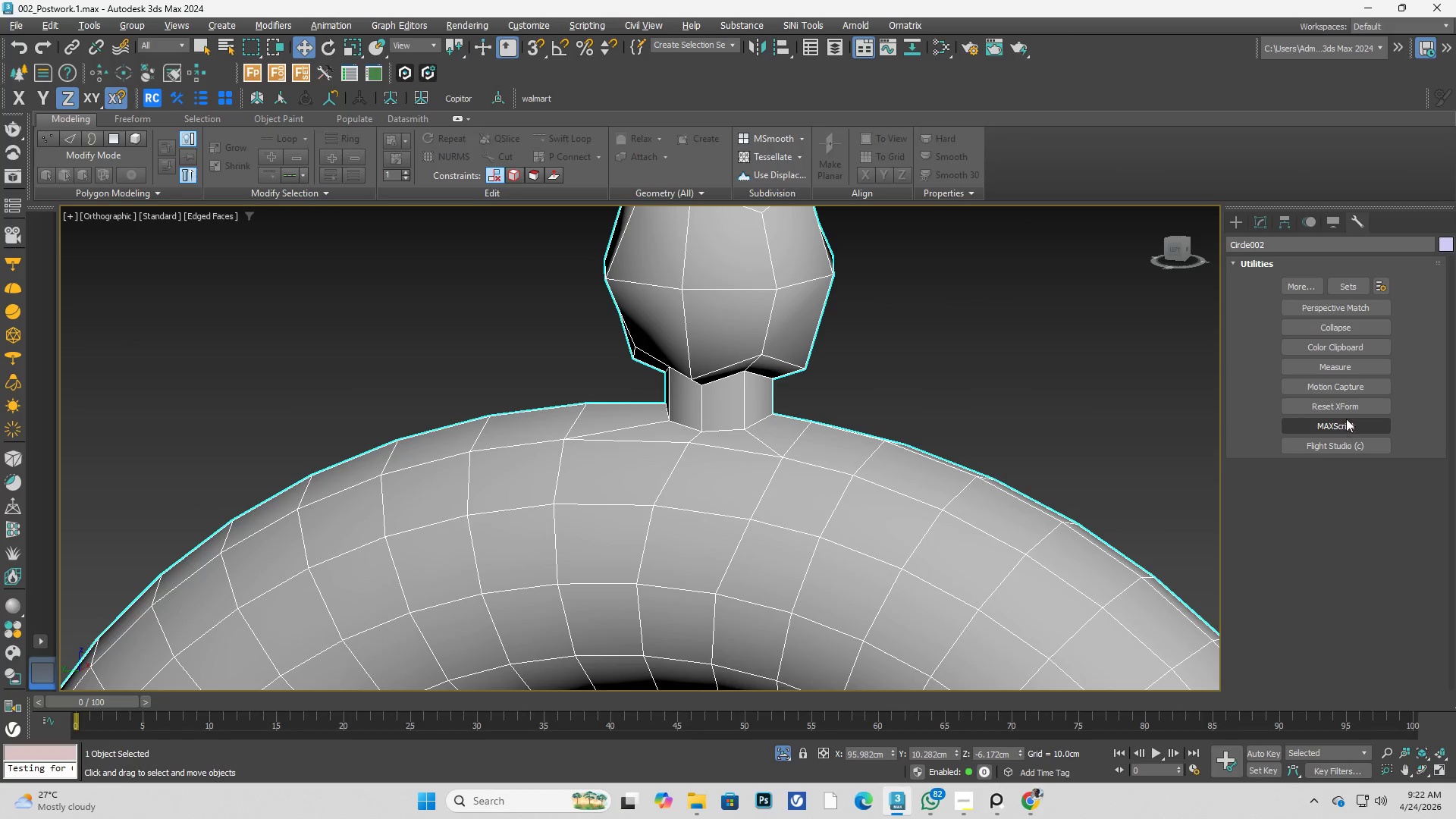 
left_click([1348, 406])
 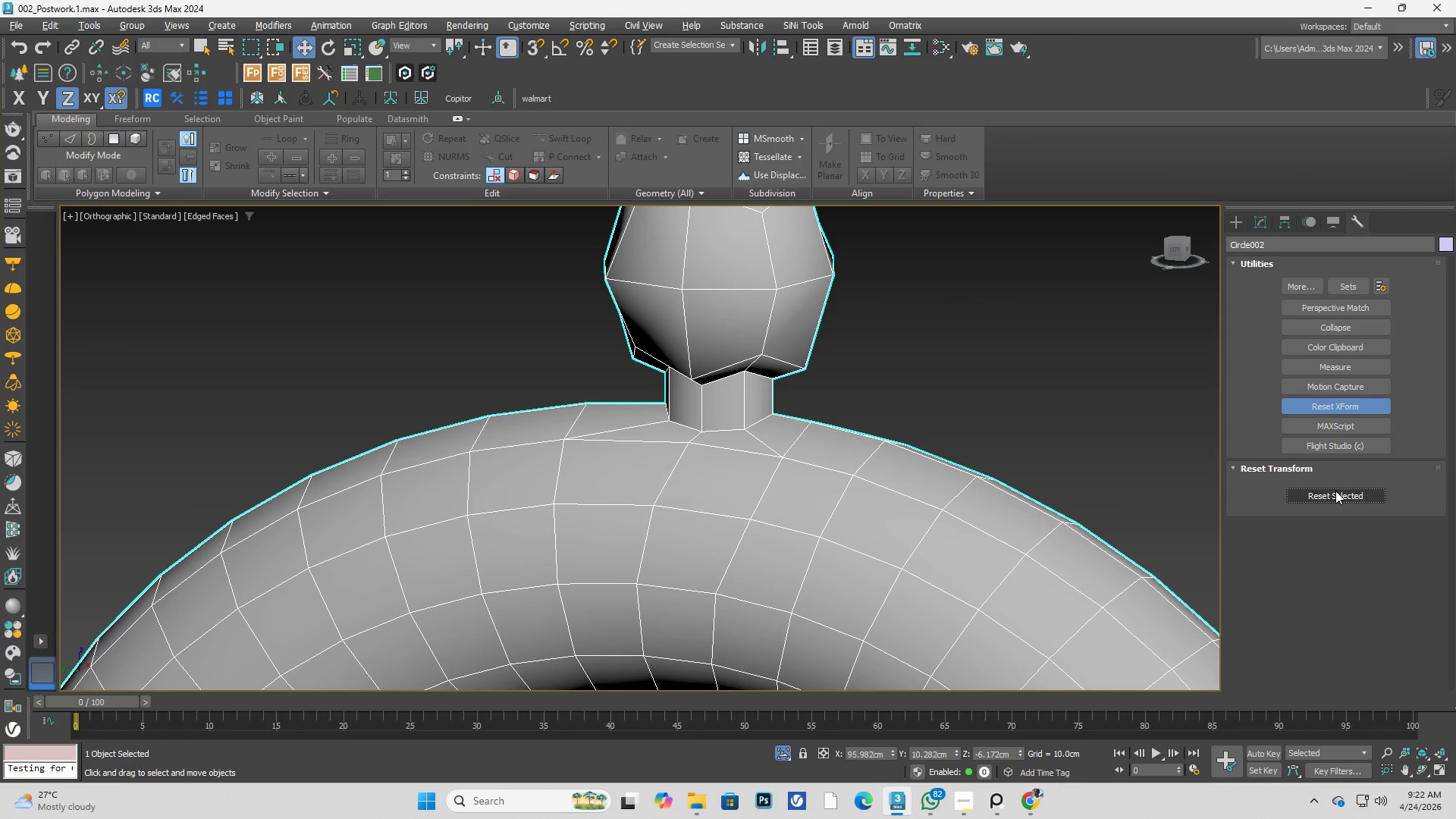 
left_click([1342, 491])
 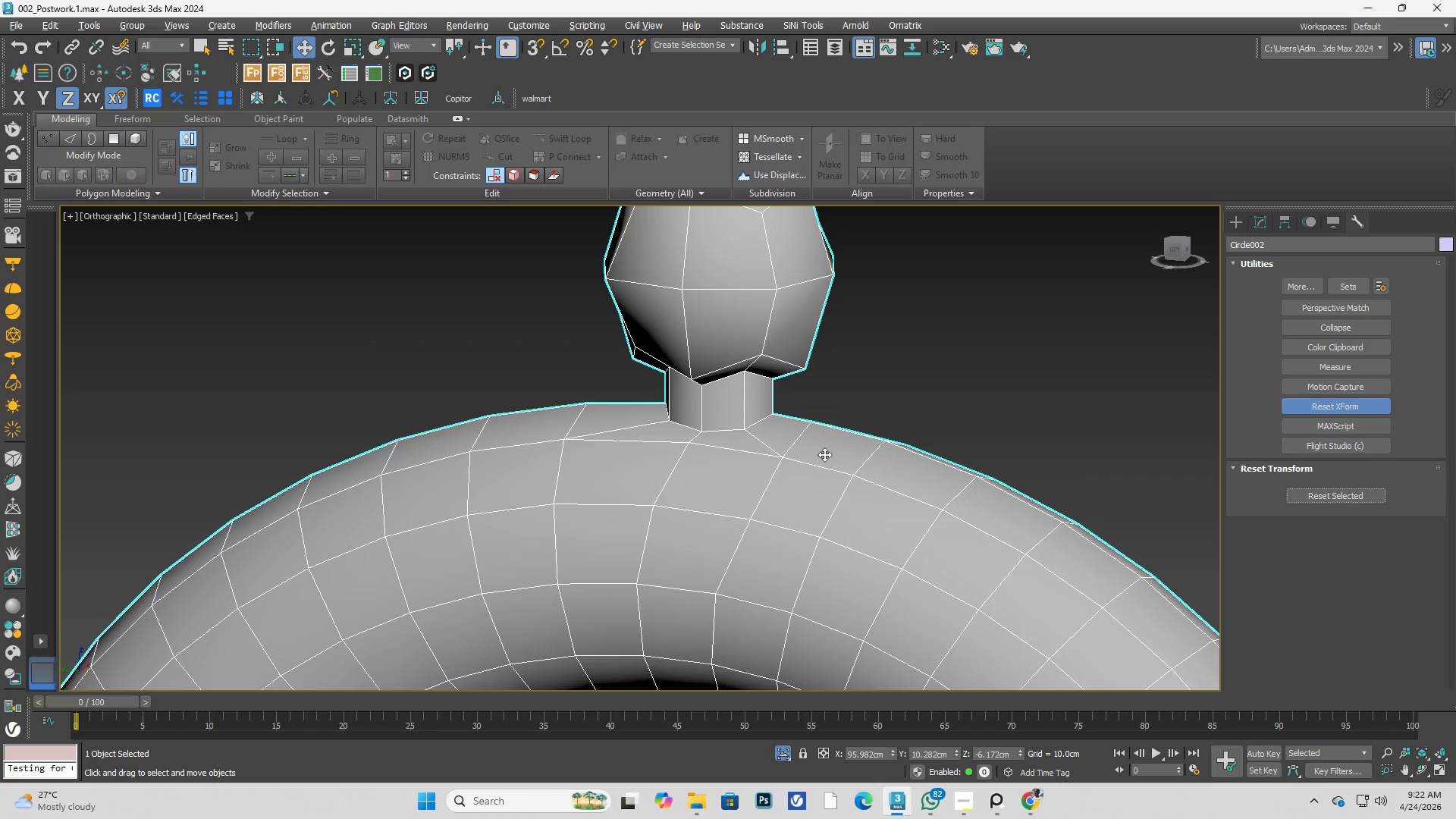 
right_click([787, 408])
 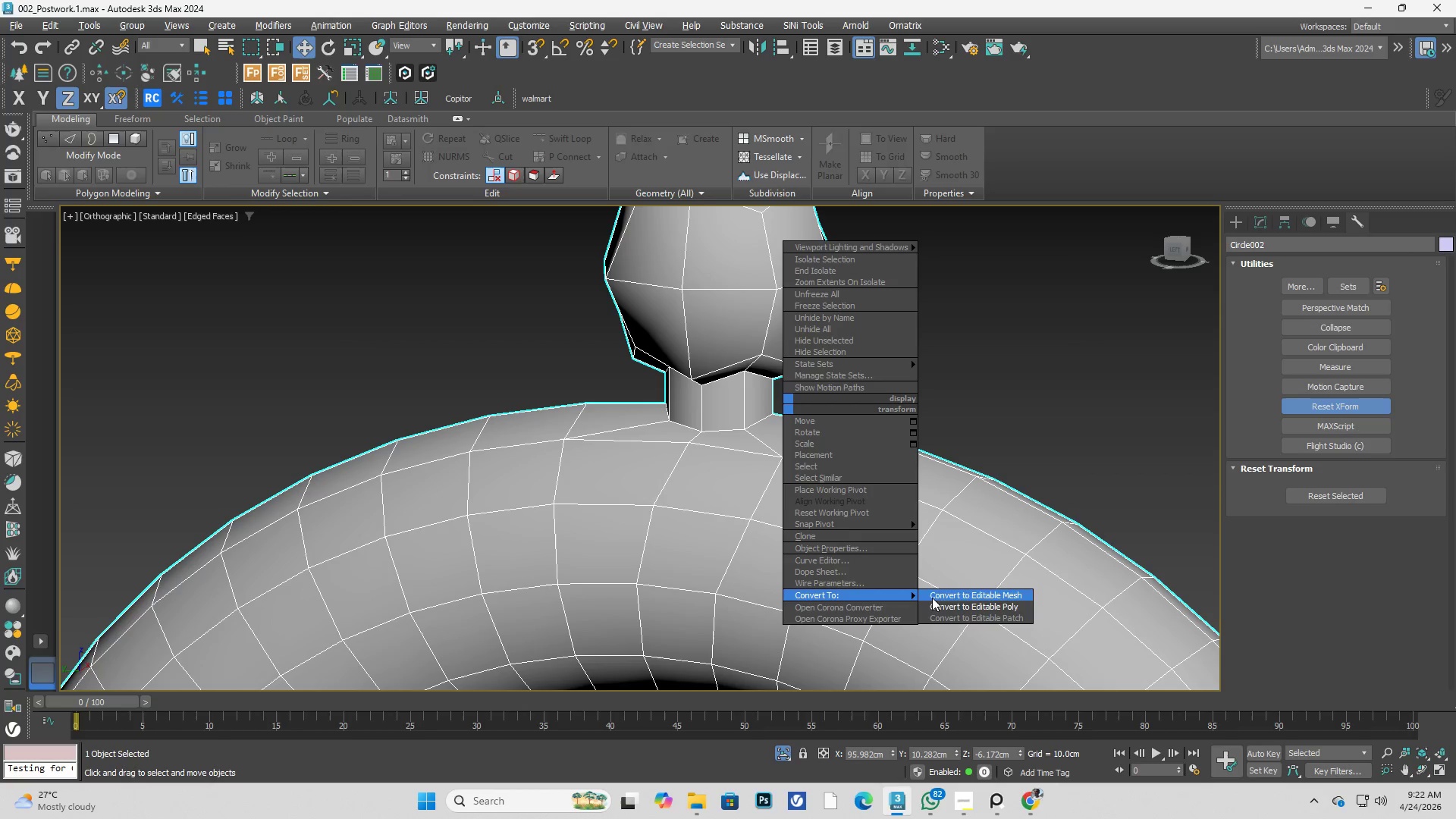 
left_click([957, 603])
 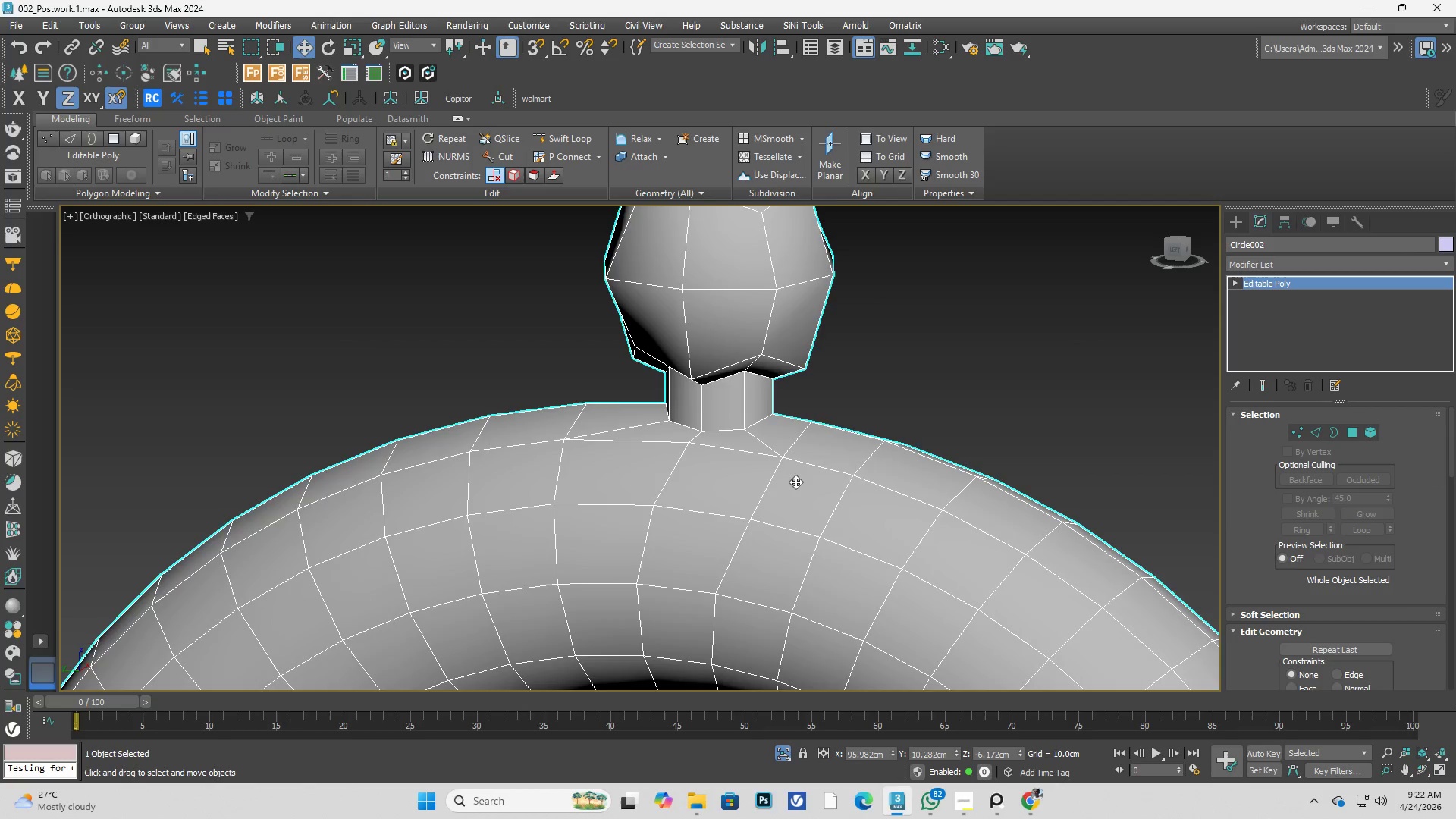 
left_click([940, 432])
 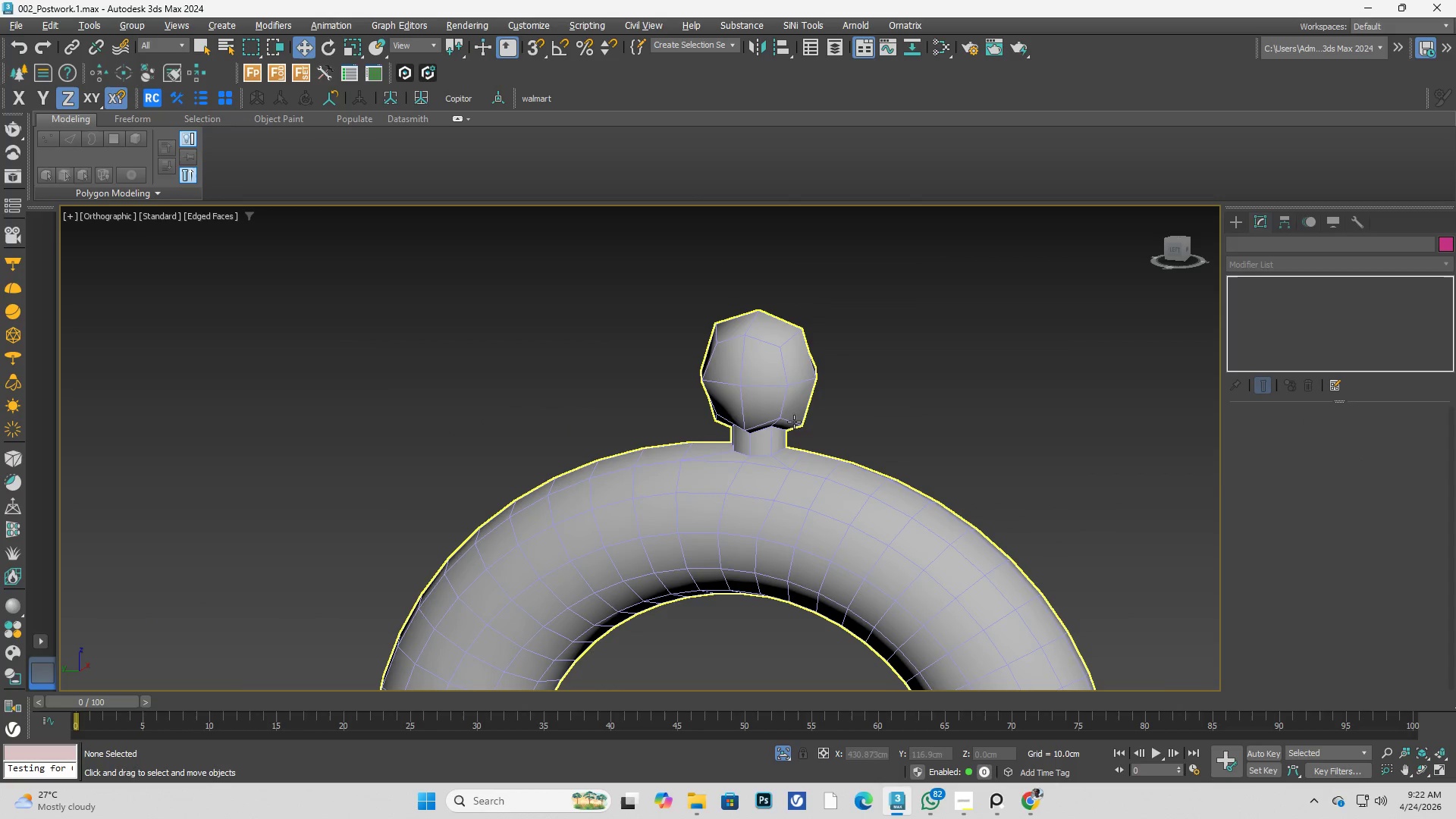 
scroll: coordinate [799, 482], scroll_direction: down, amount: 2.0
 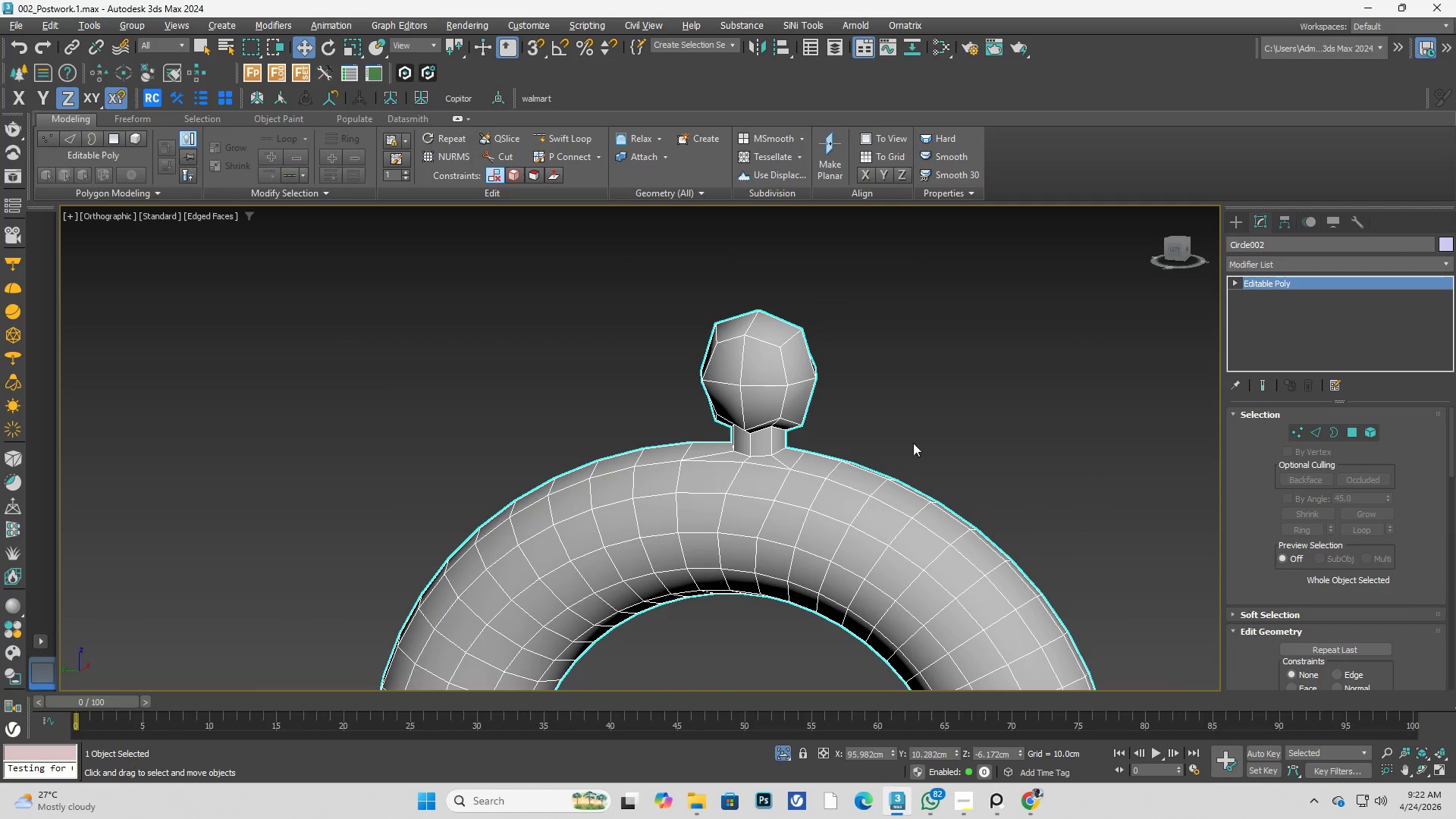 
double_click([788, 419])
 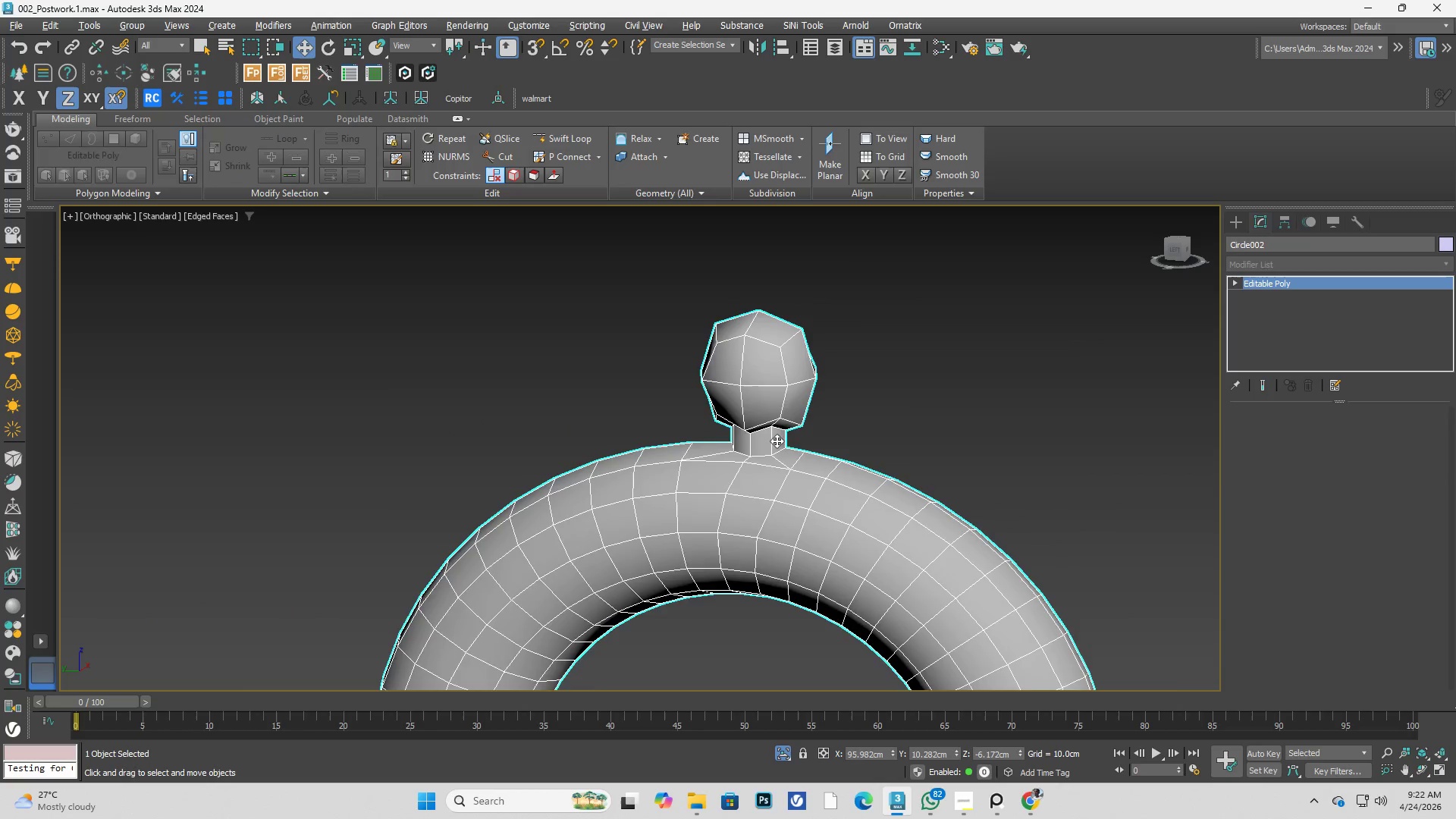 
scroll: coordinate [774, 444], scroll_direction: up, amount: 2.0
 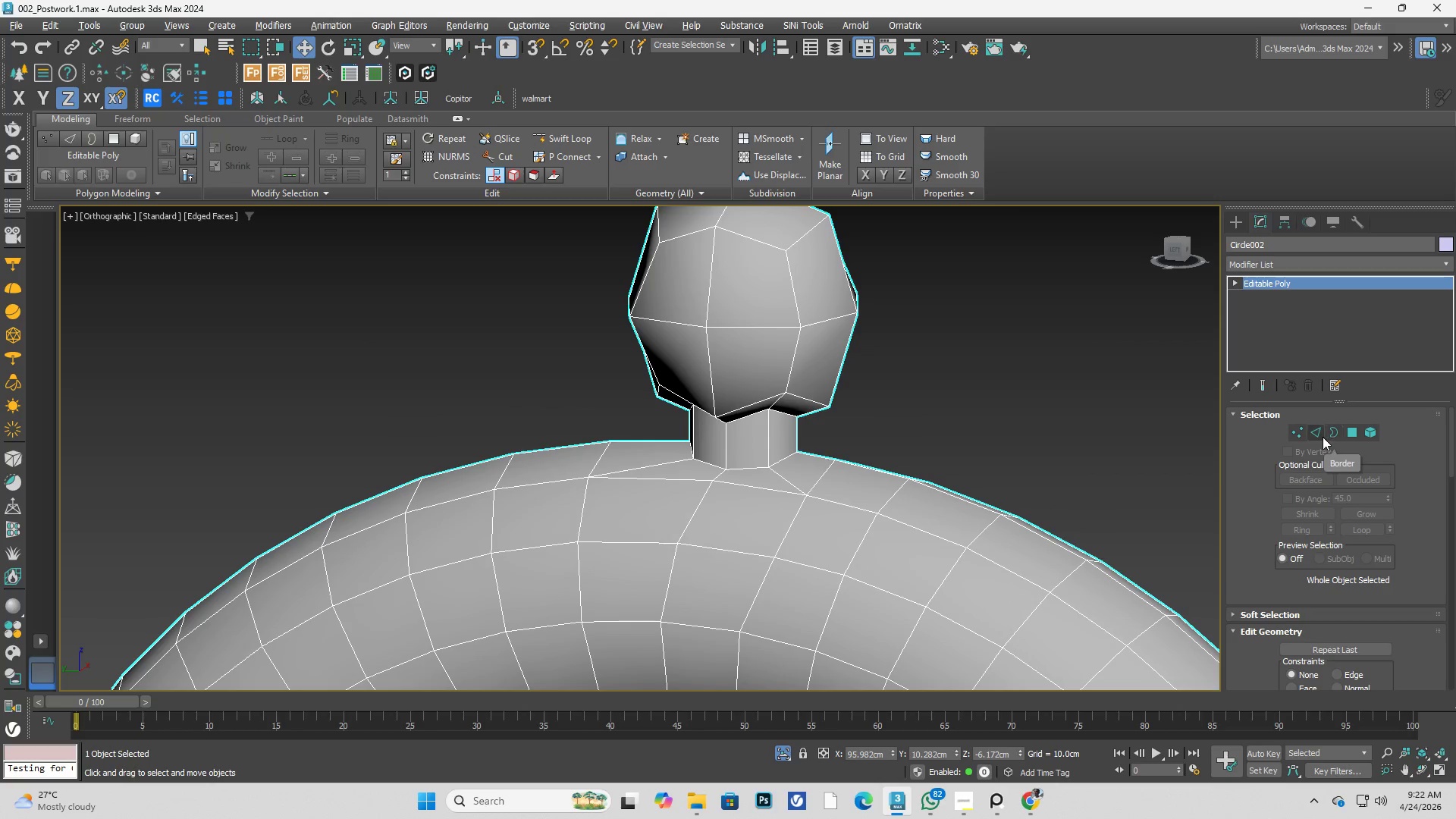 
left_click([1320, 435])
 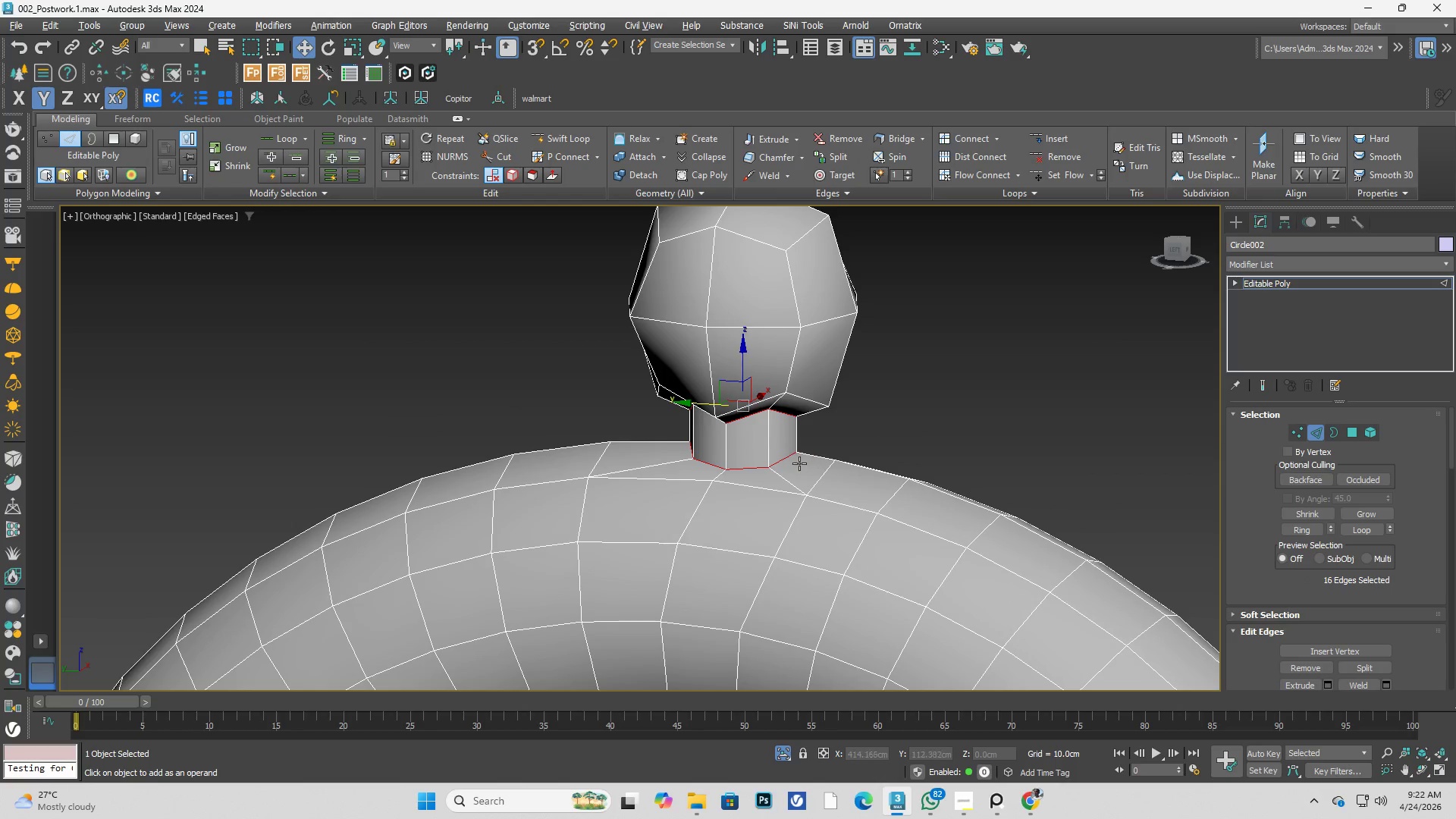 
hold_key(key=AltLeft, duration=0.59)
 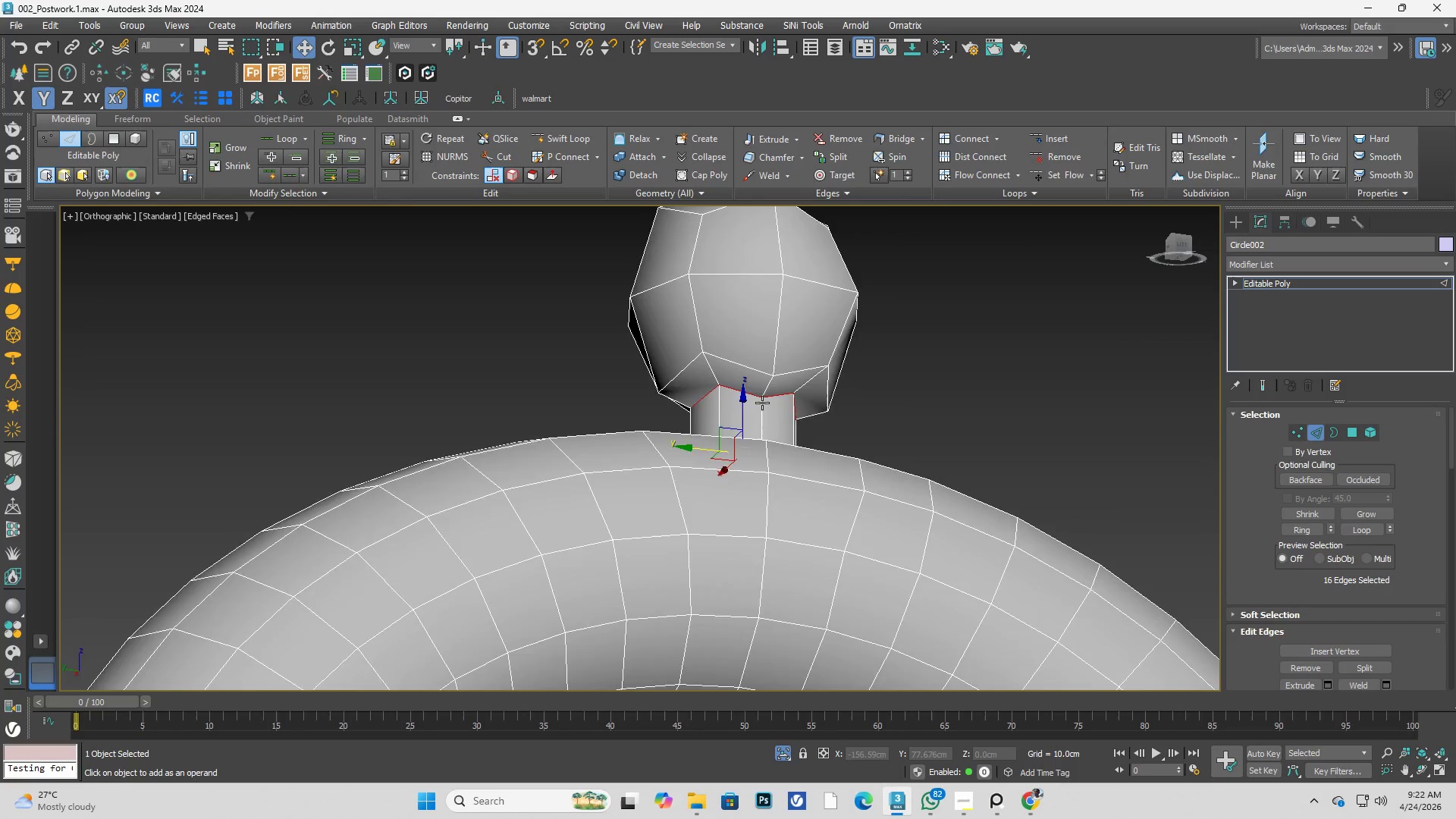 
right_click([737, 383])
 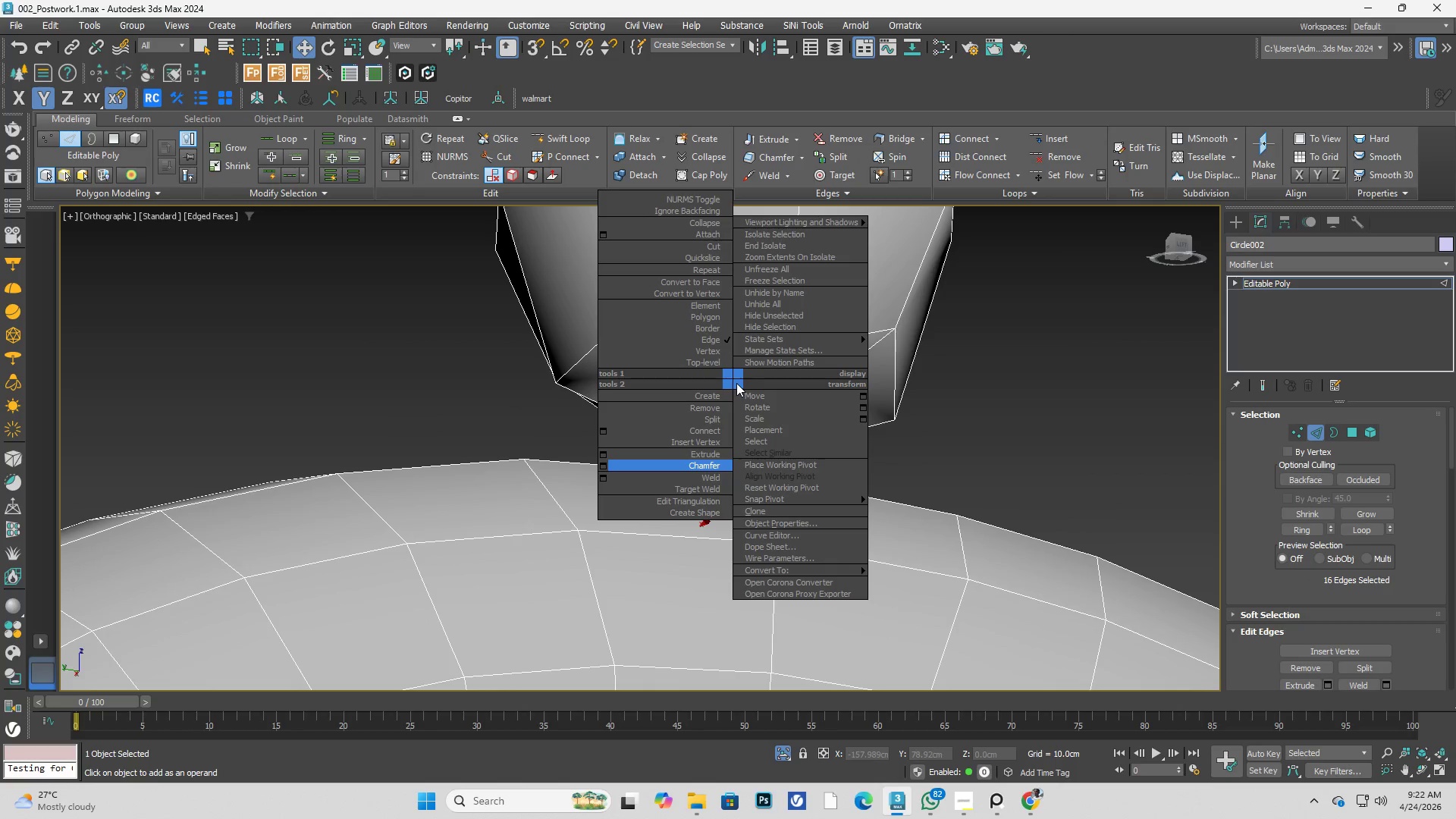 
scroll: coordinate [760, 403], scroll_direction: up, amount: 2.0
 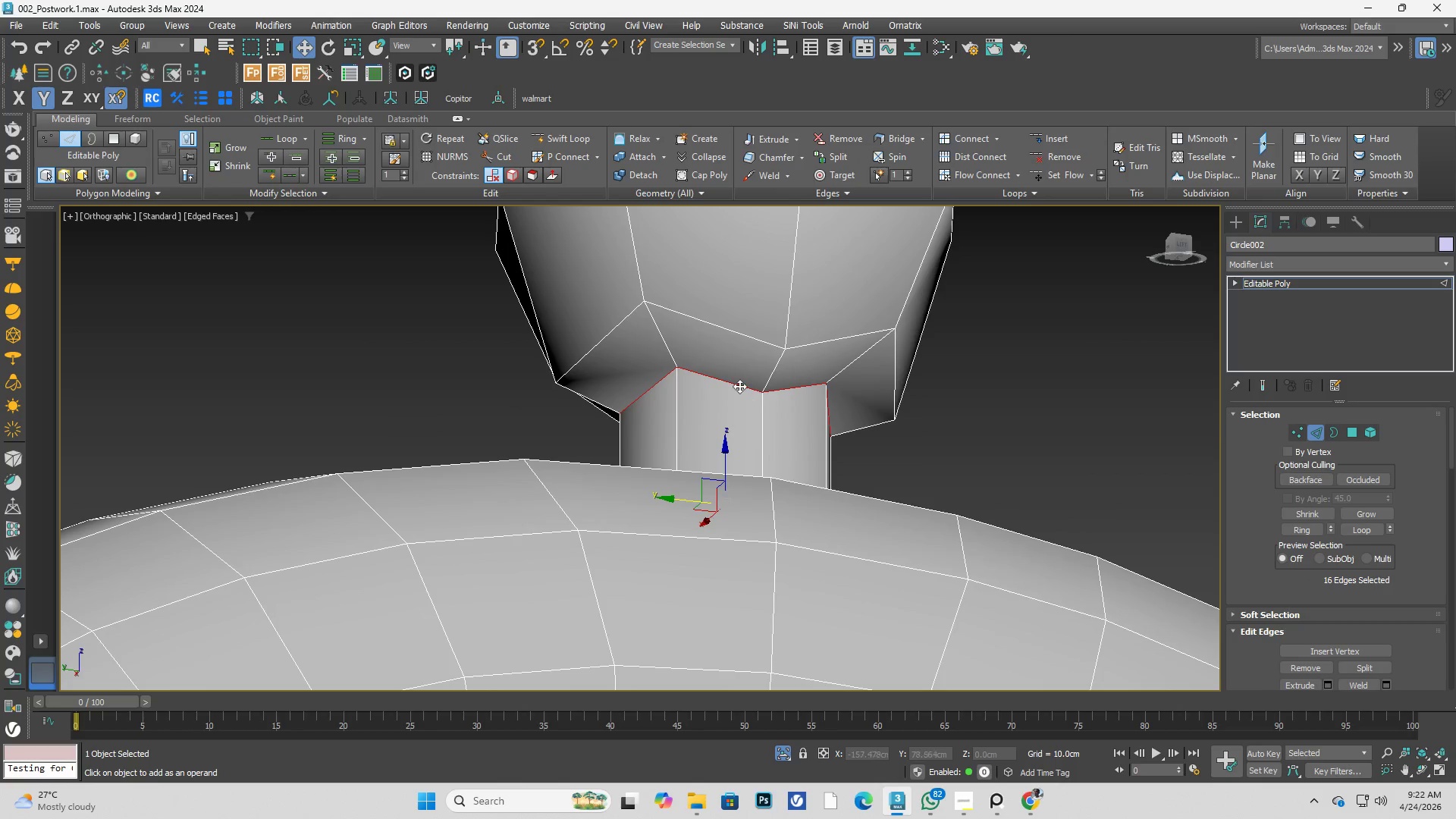 
hold_key(key=AltLeft, duration=0.59)
 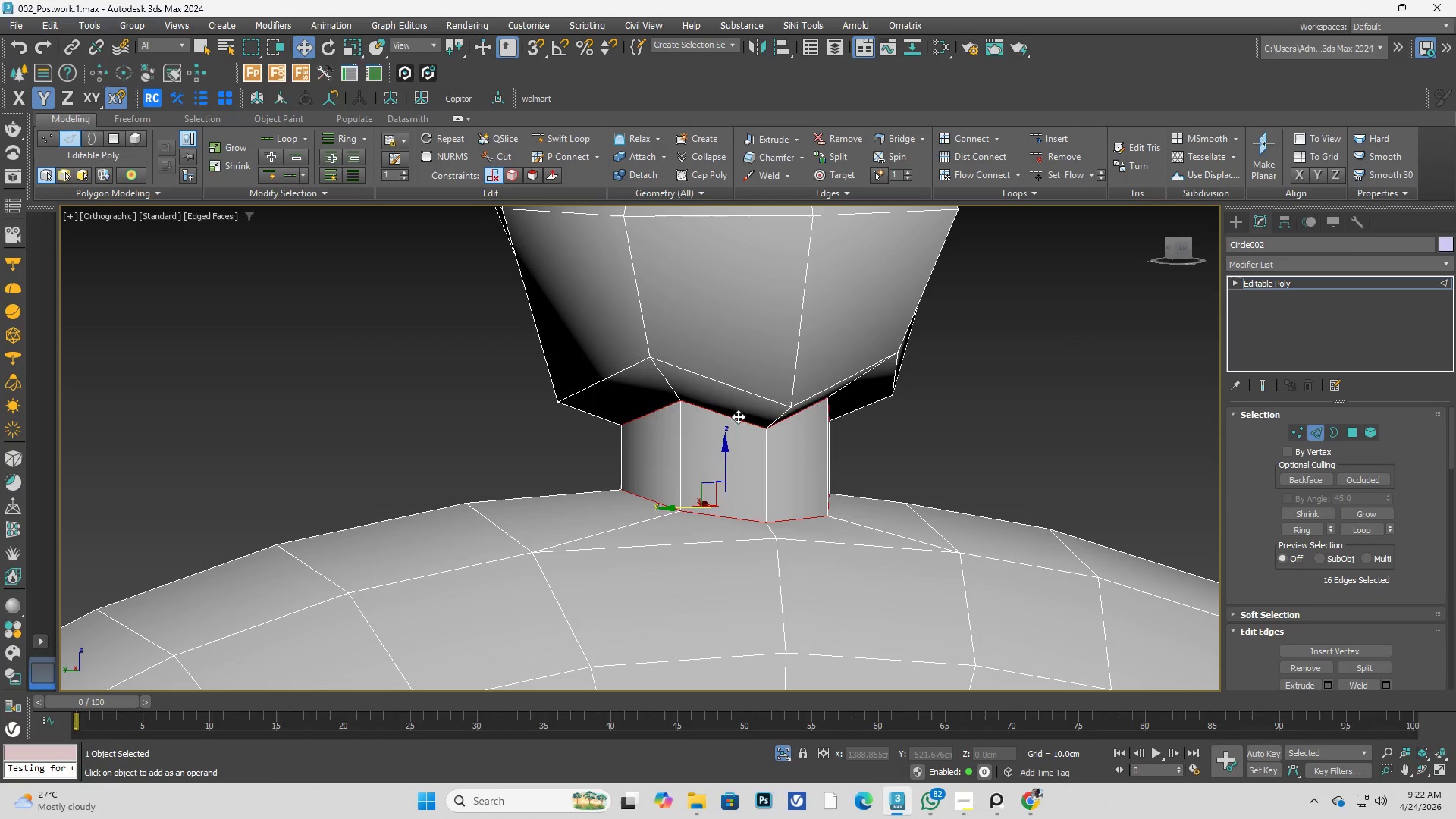 
right_click([738, 416])
 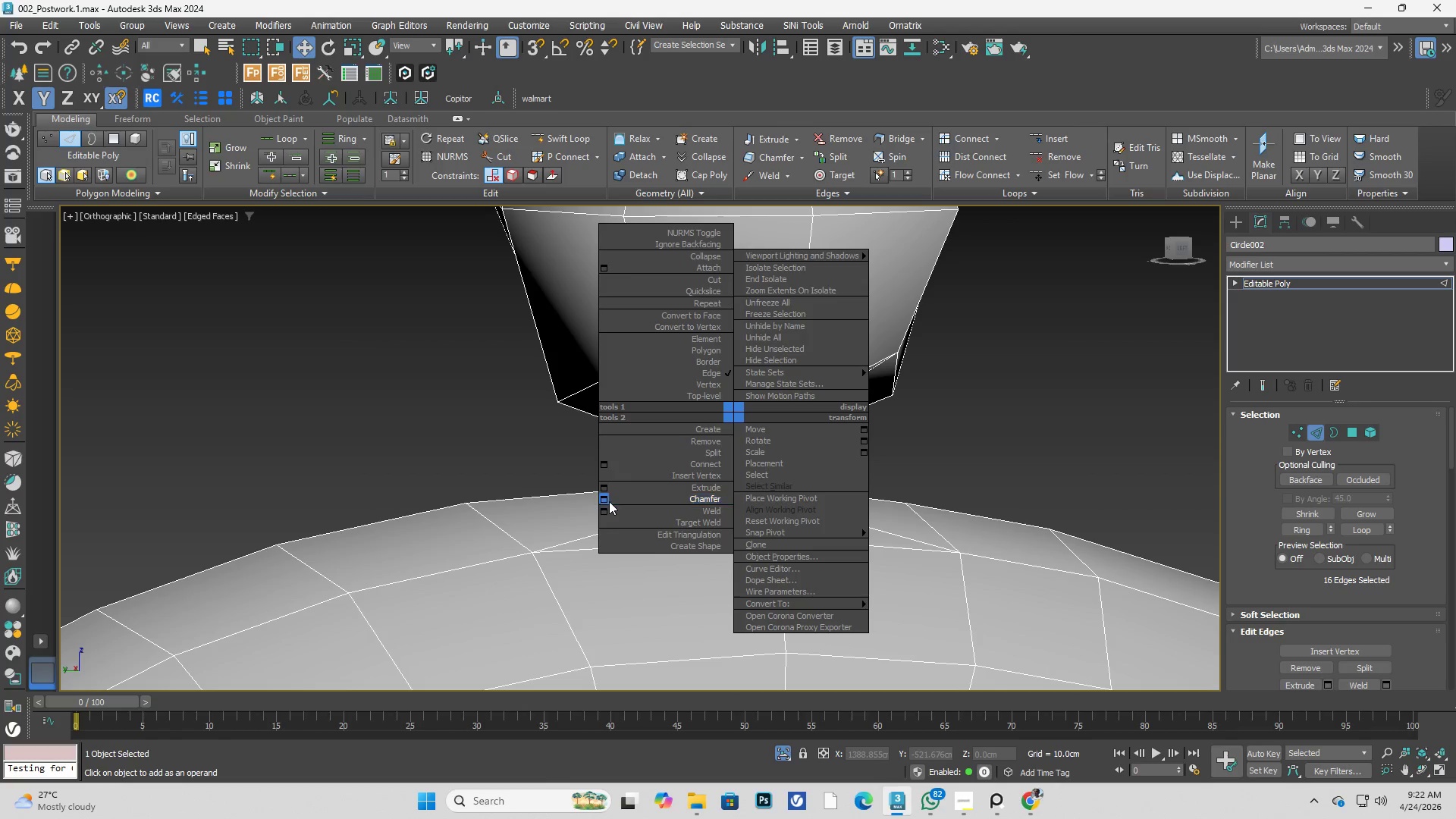 
left_click([607, 501])
 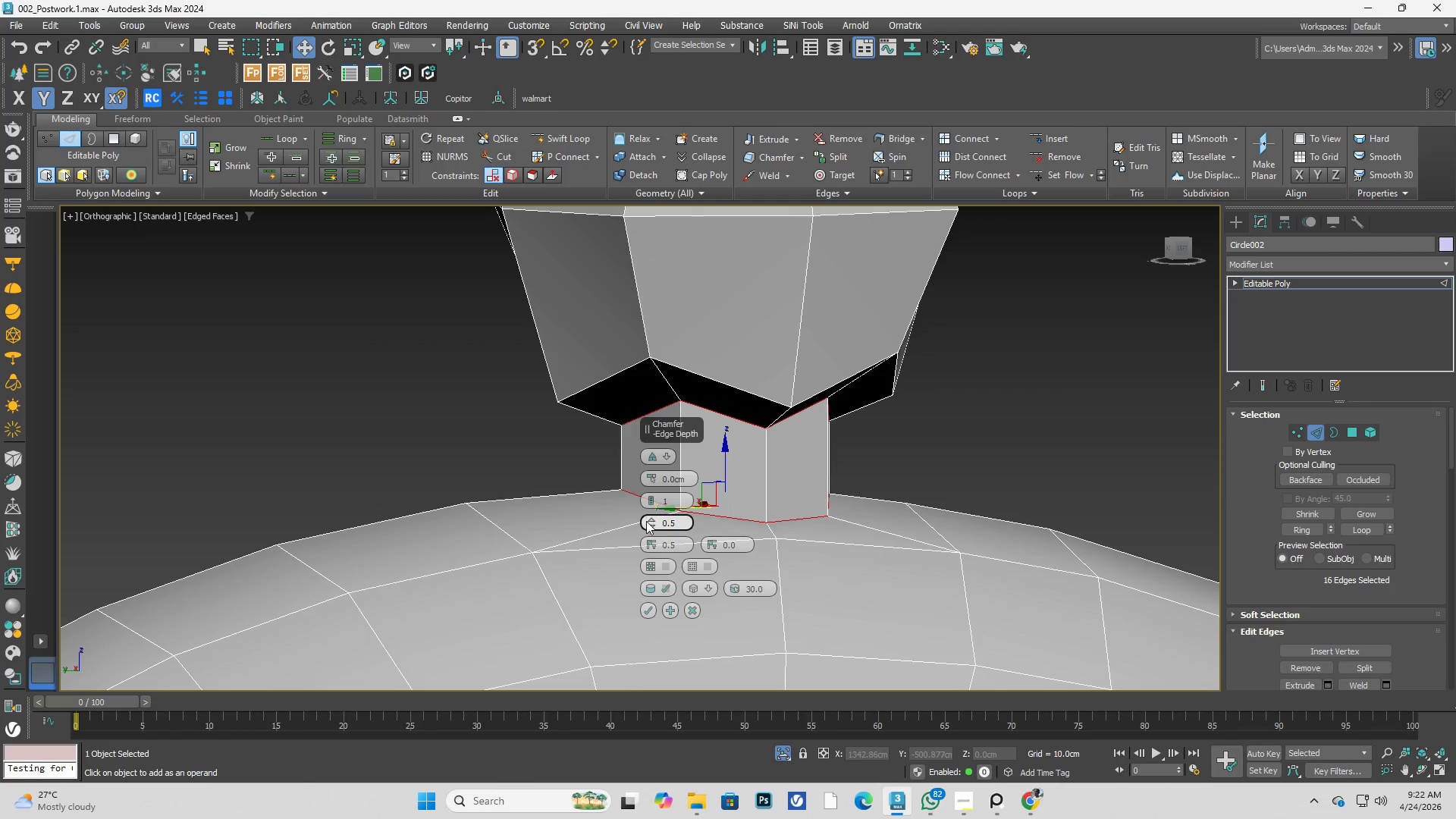 
hold_key(key=AltLeft, duration=1.22)
left_click_drag(start_coordinate=[646, 480], to_coordinate=[645, 434])
 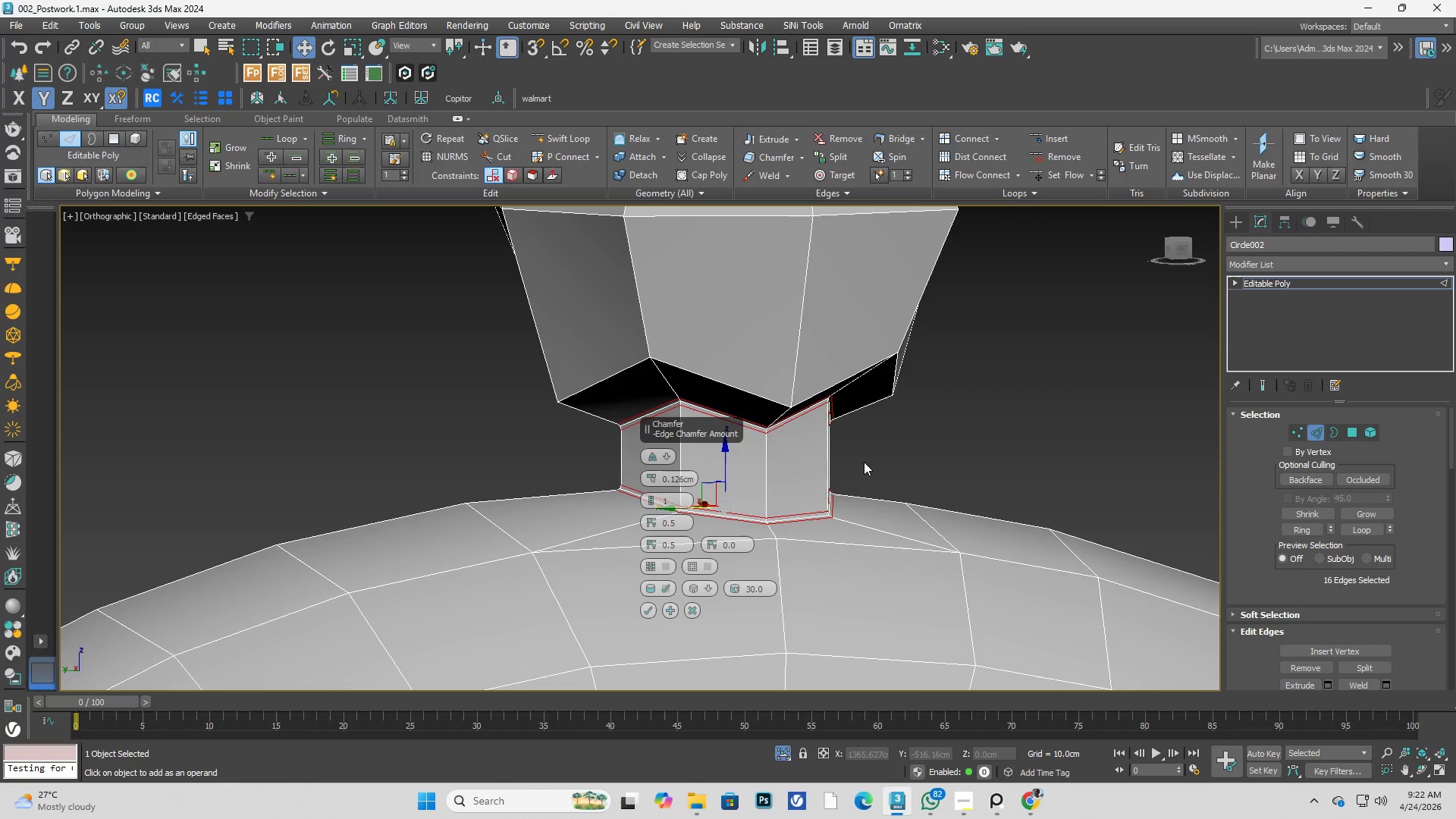 
hold_key(key=AltLeft, duration=0.39)
 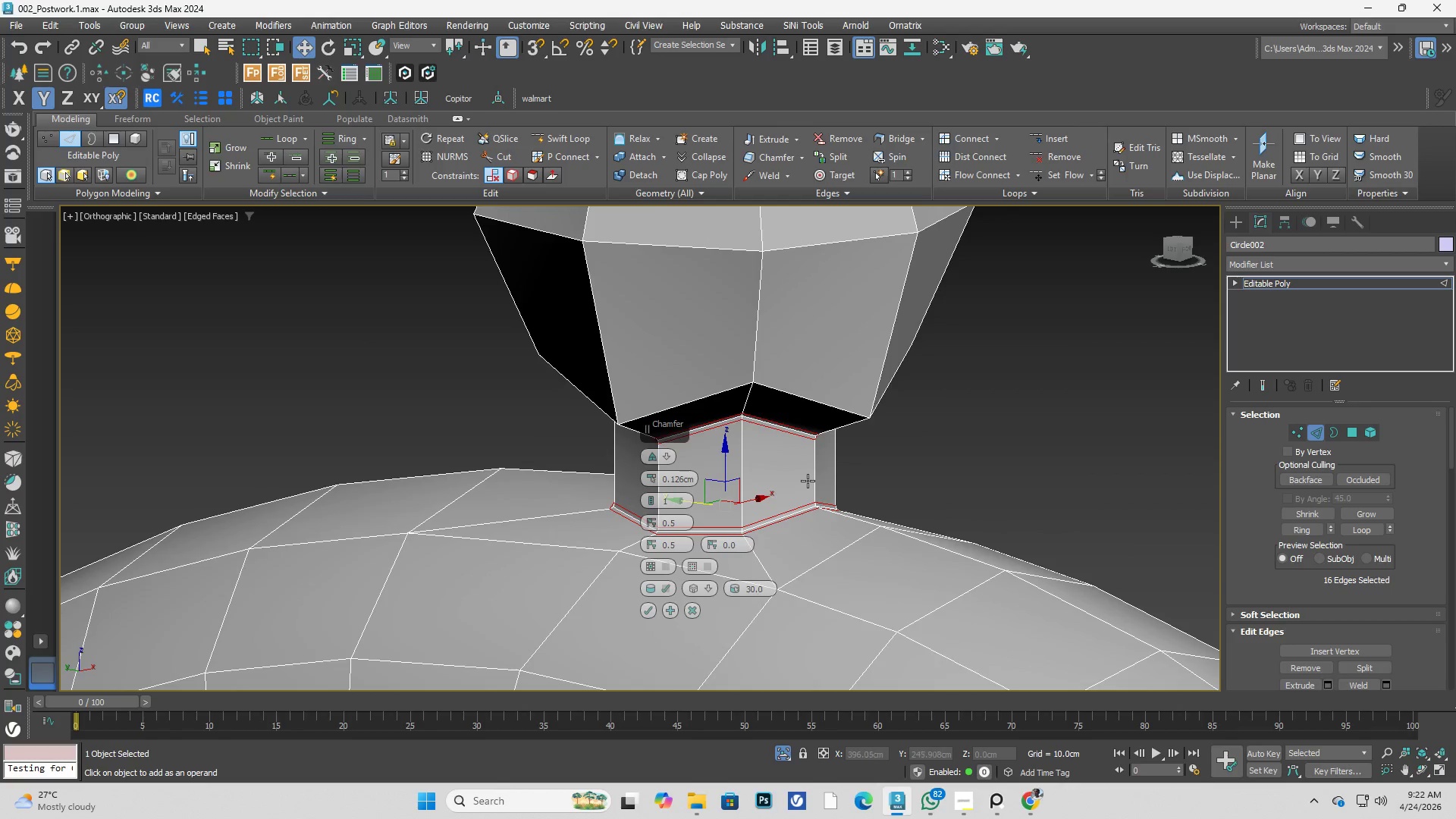 
hold_key(key=AltLeft, duration=0.36)
 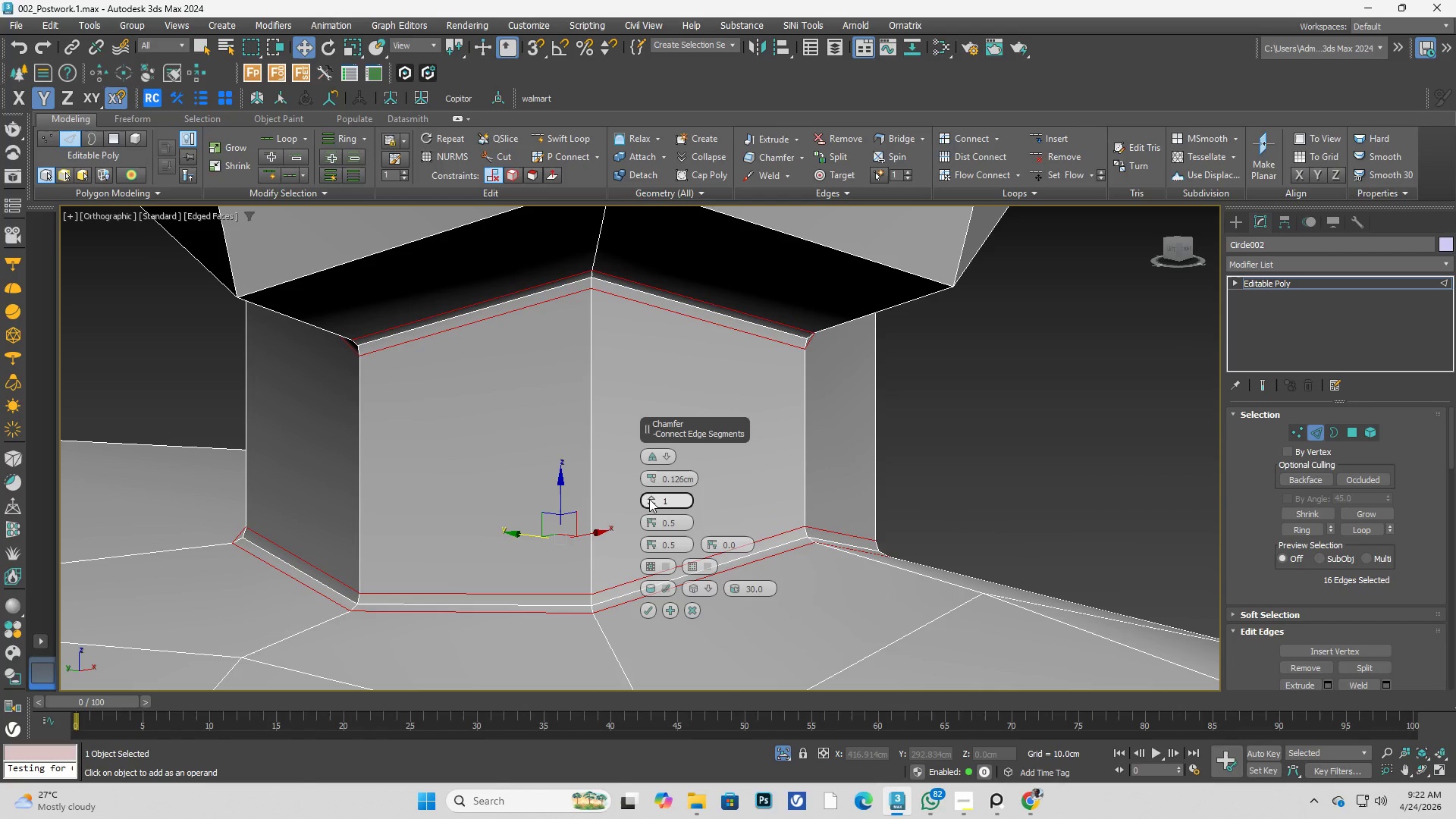 
scroll: coordinate [817, 496], scroll_direction: up, amount: 3.0
 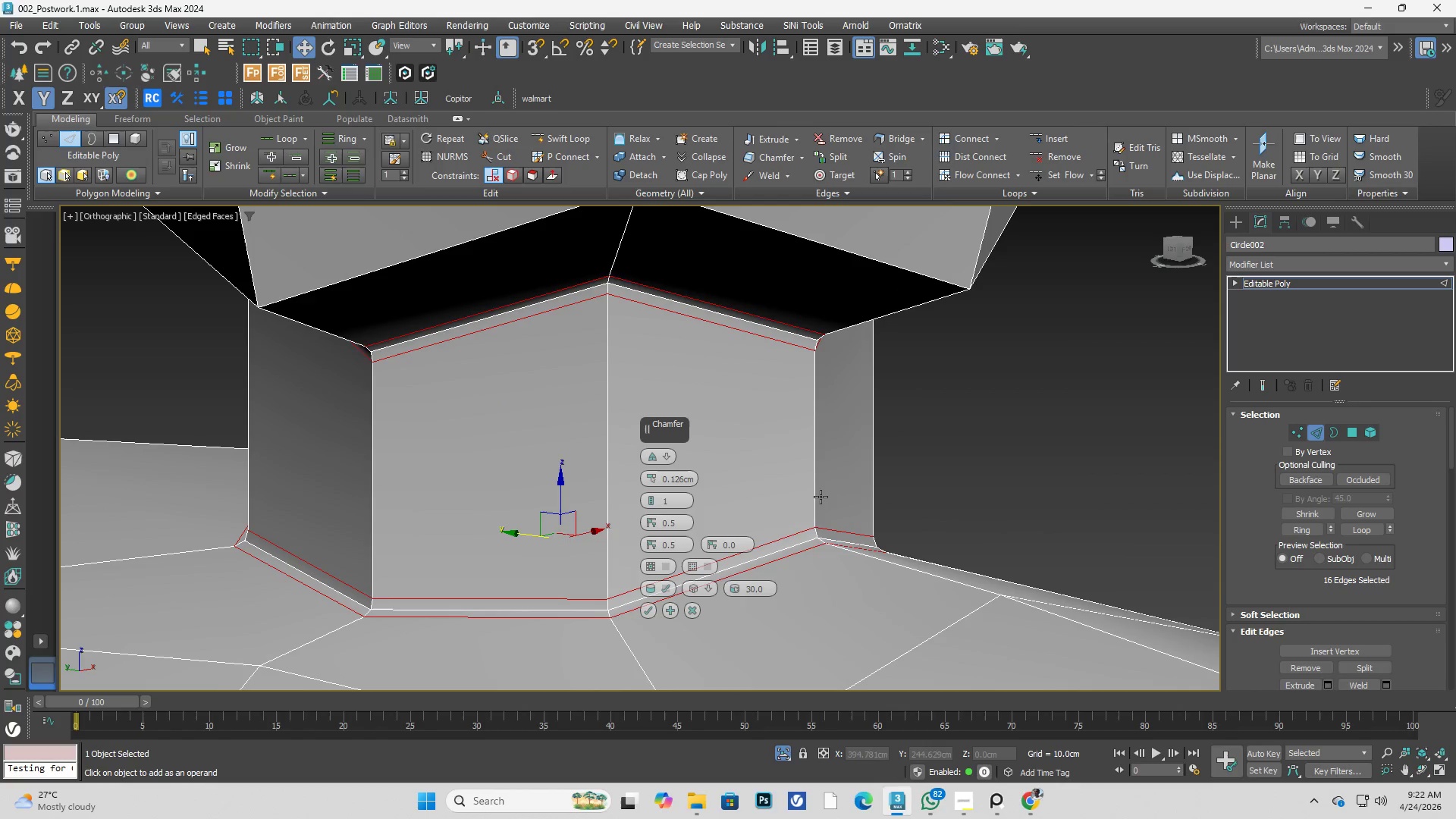 
hold_key(key=AltLeft, duration=2.39)
left_click_drag(start_coordinate=[647, 475], to_coordinate=[629, 409])
 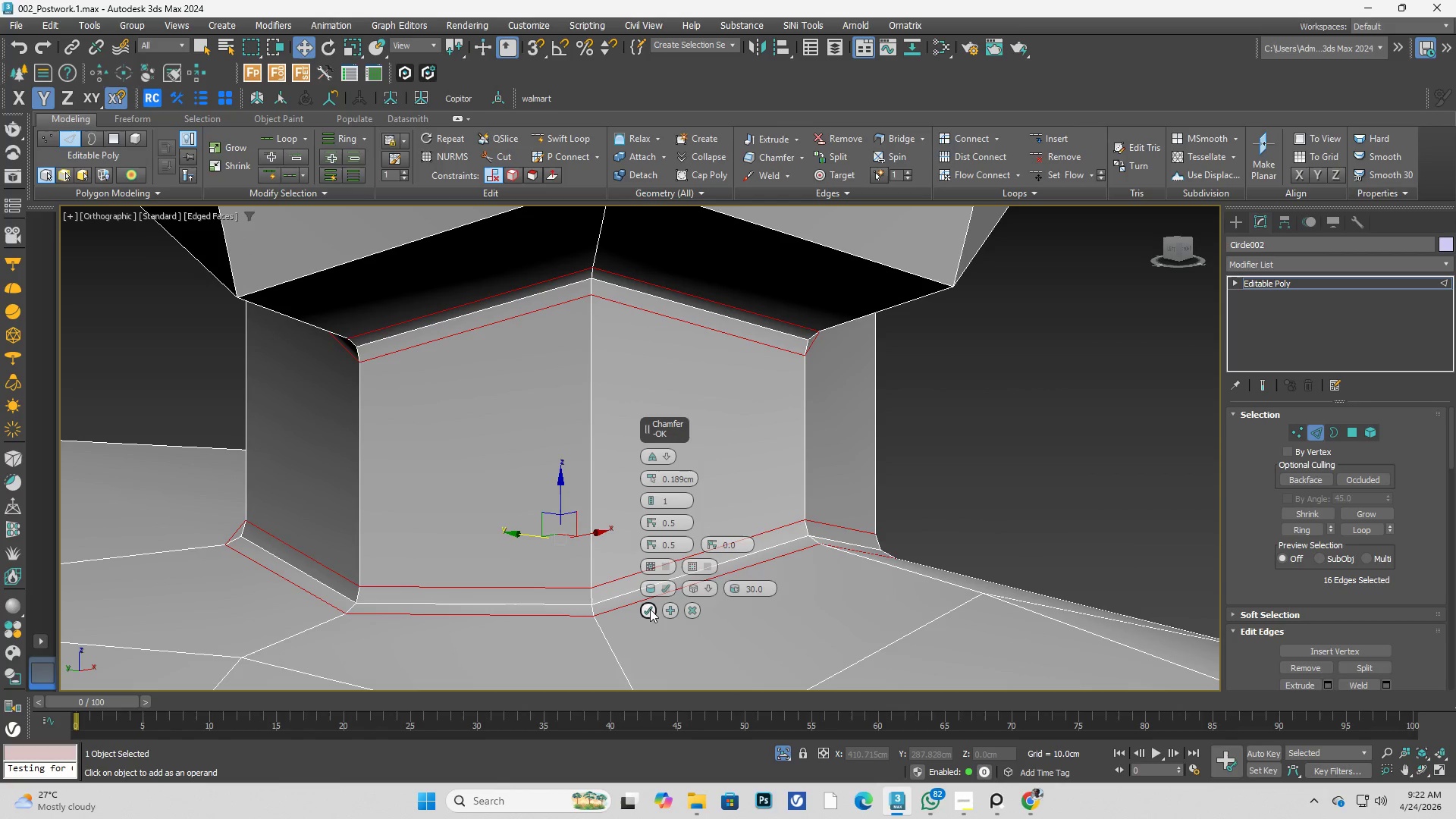 
left_click([650, 607])
 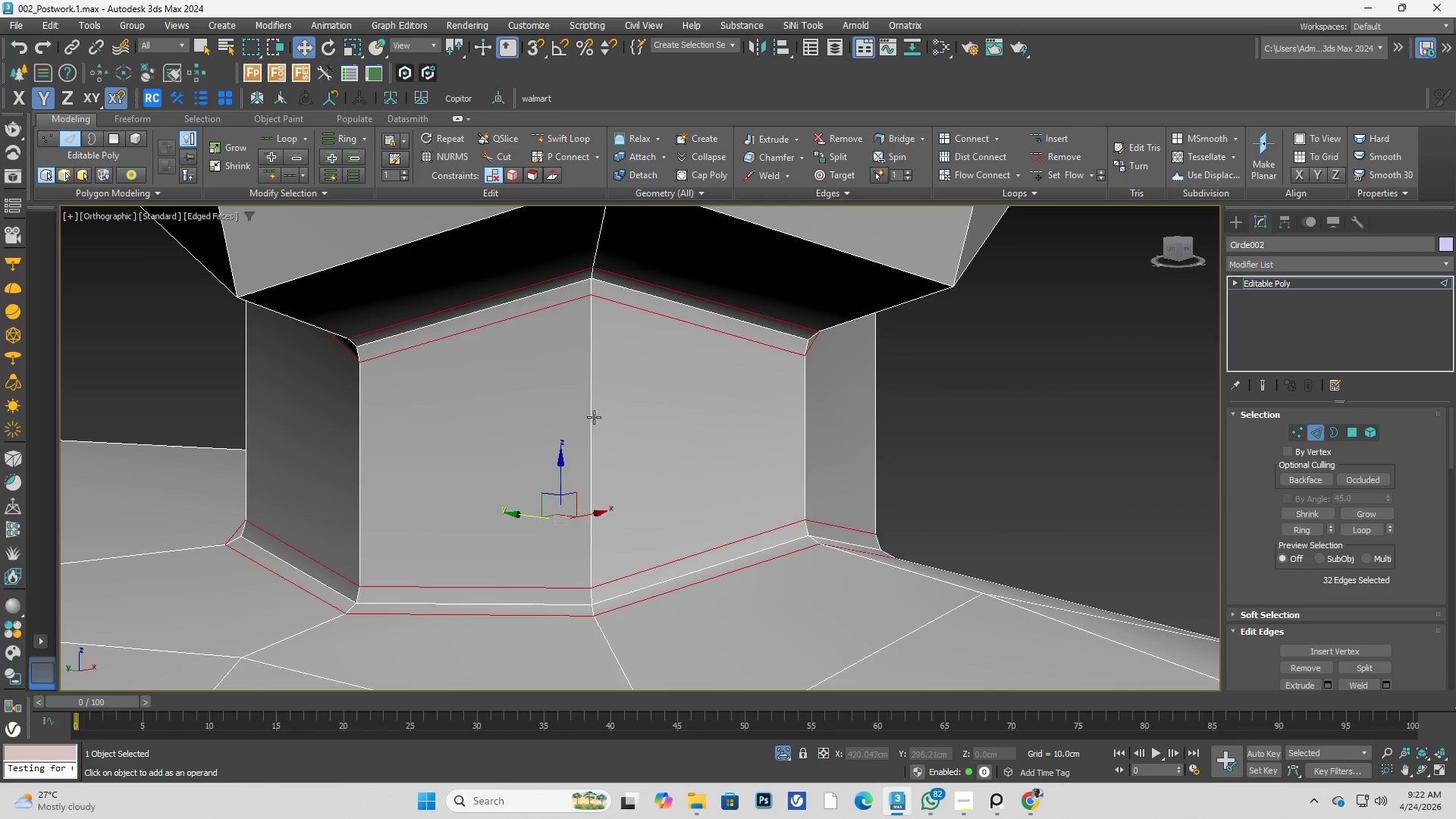 
hold_key(key=AltLeft, duration=0.31)
 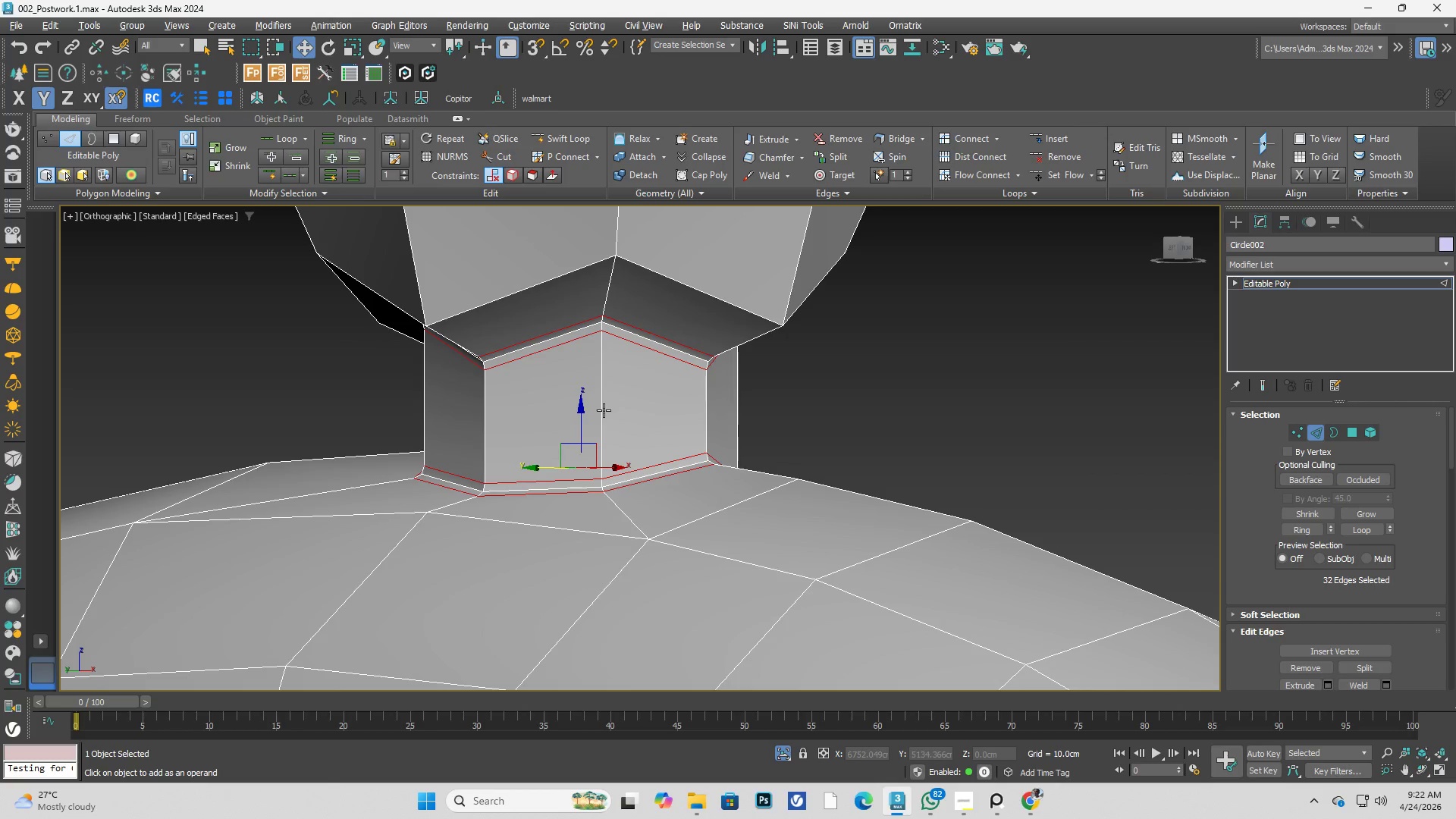 
scroll: coordinate [604, 414], scroll_direction: down, amount: 2.0
 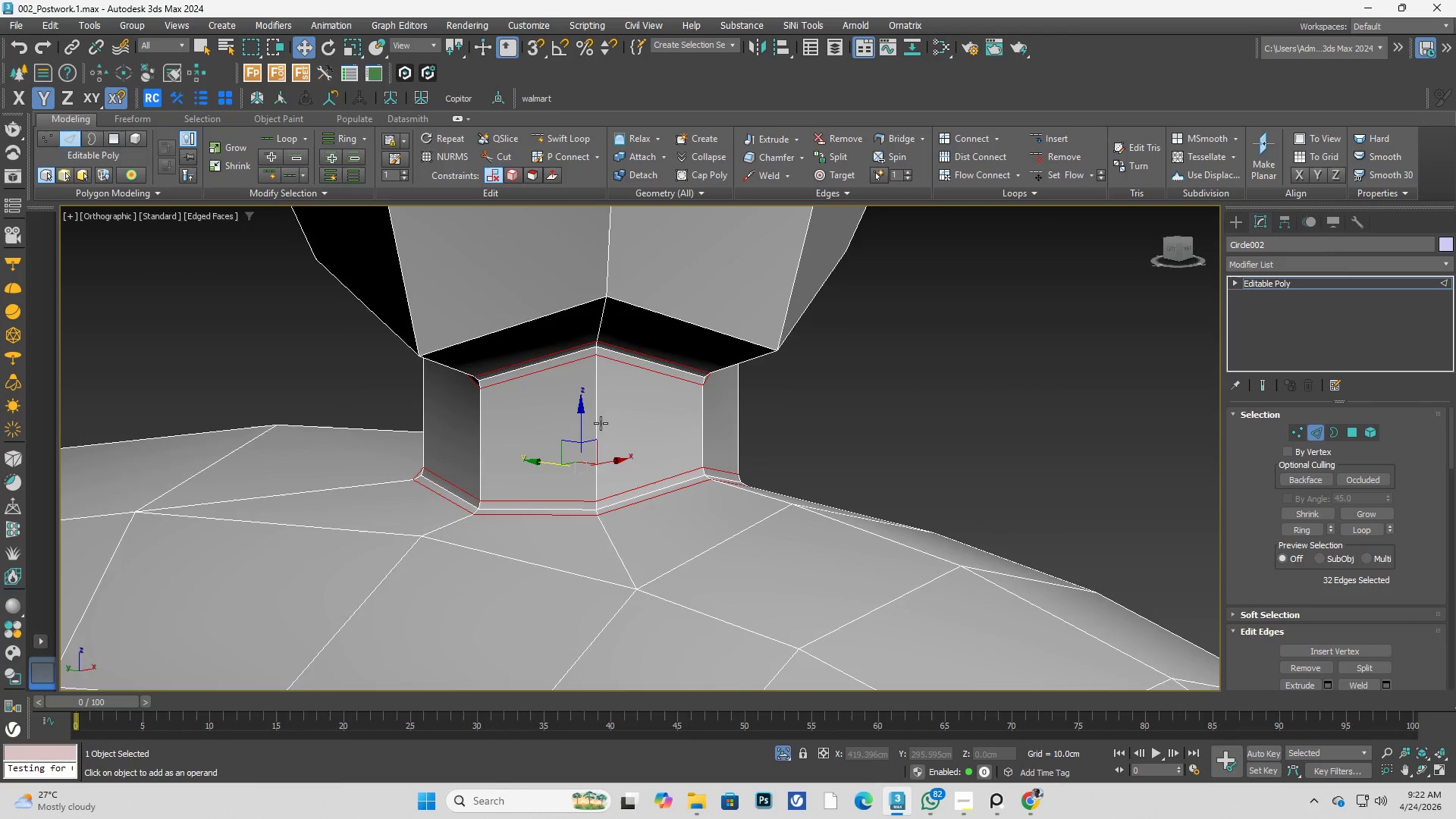 
left_click([604, 410])
 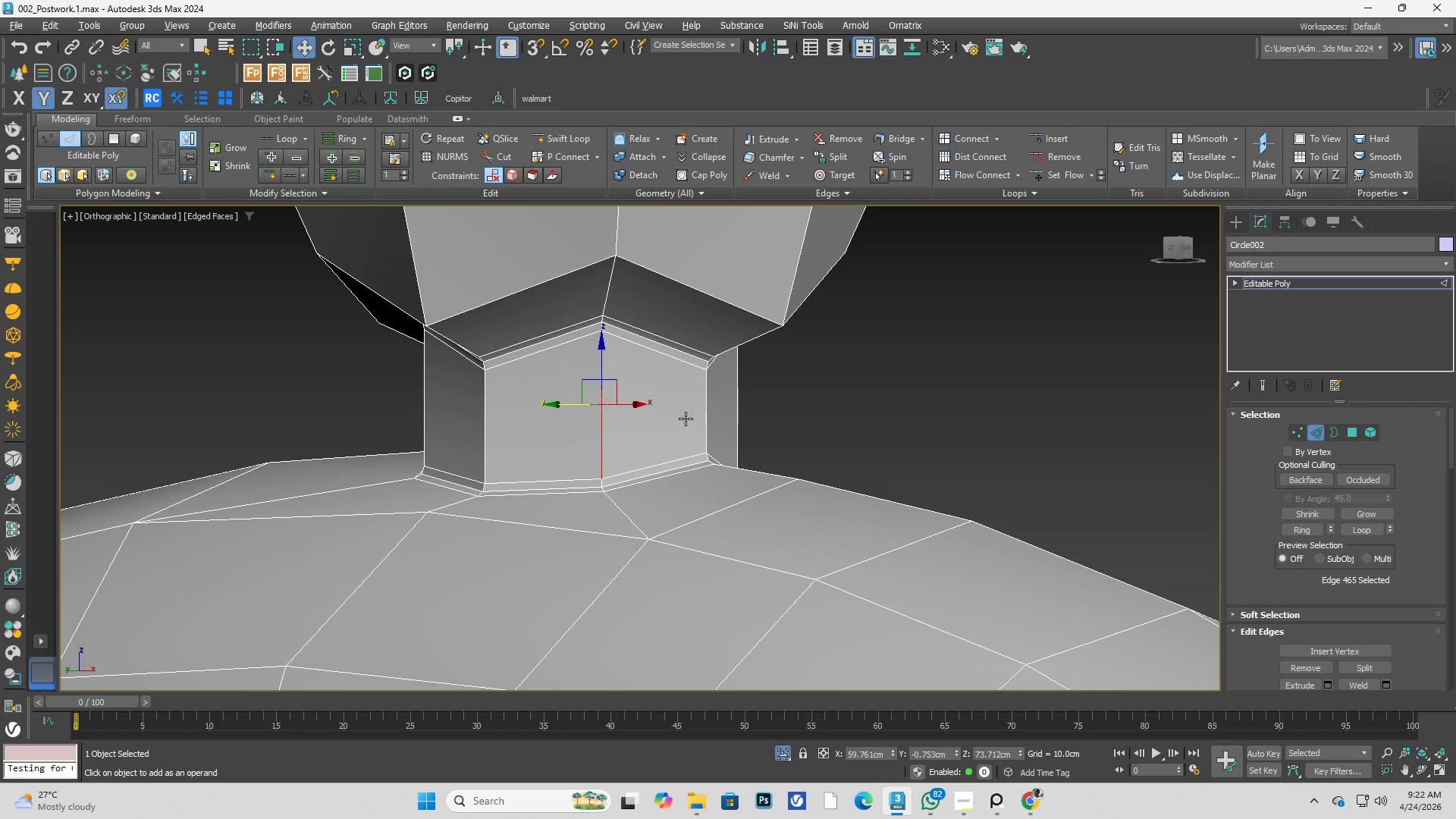 
hold_key(key=ControlLeft, duration=0.83)
double_click([705, 420])
 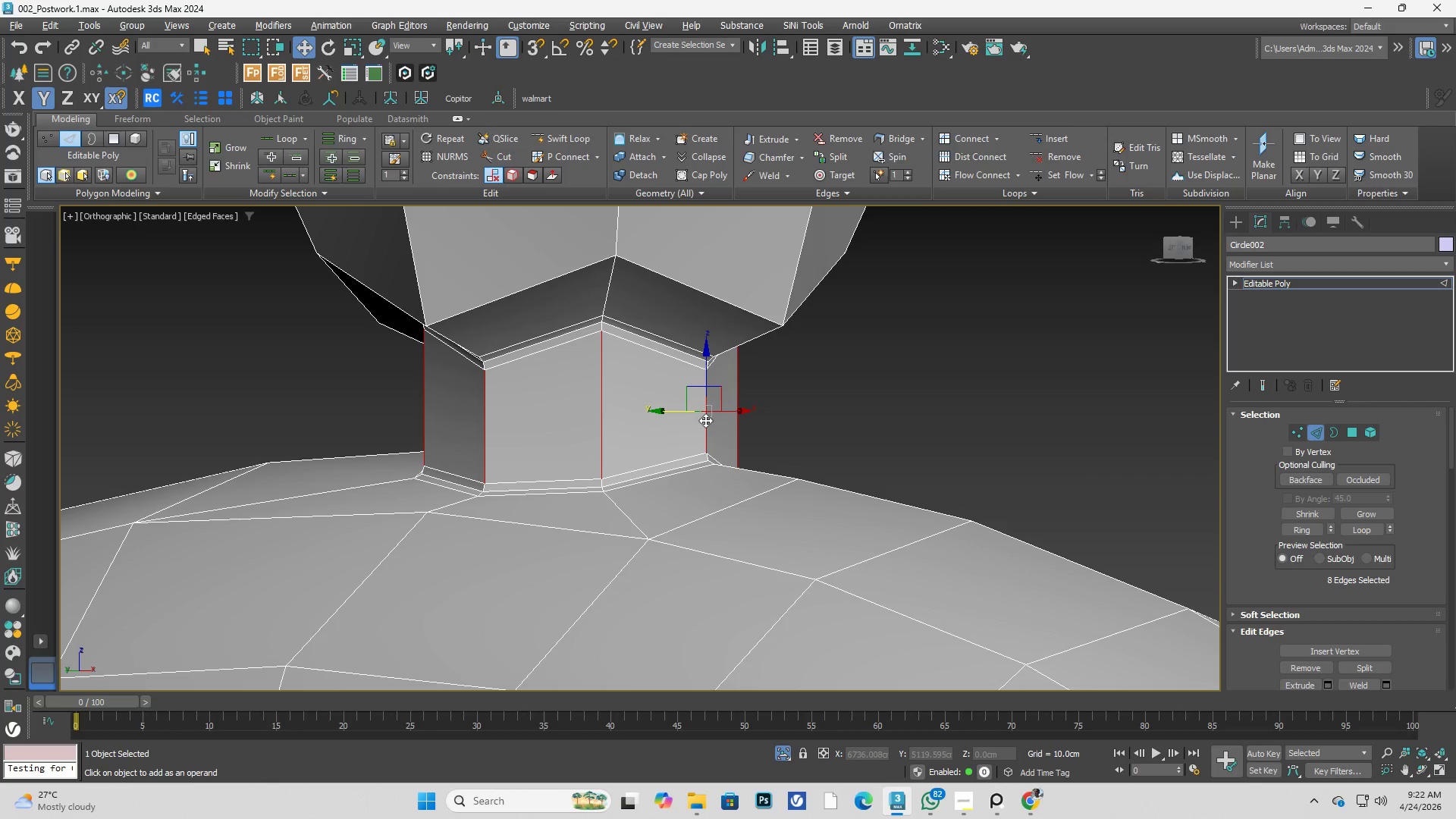 
key(Control+Shift+E)
 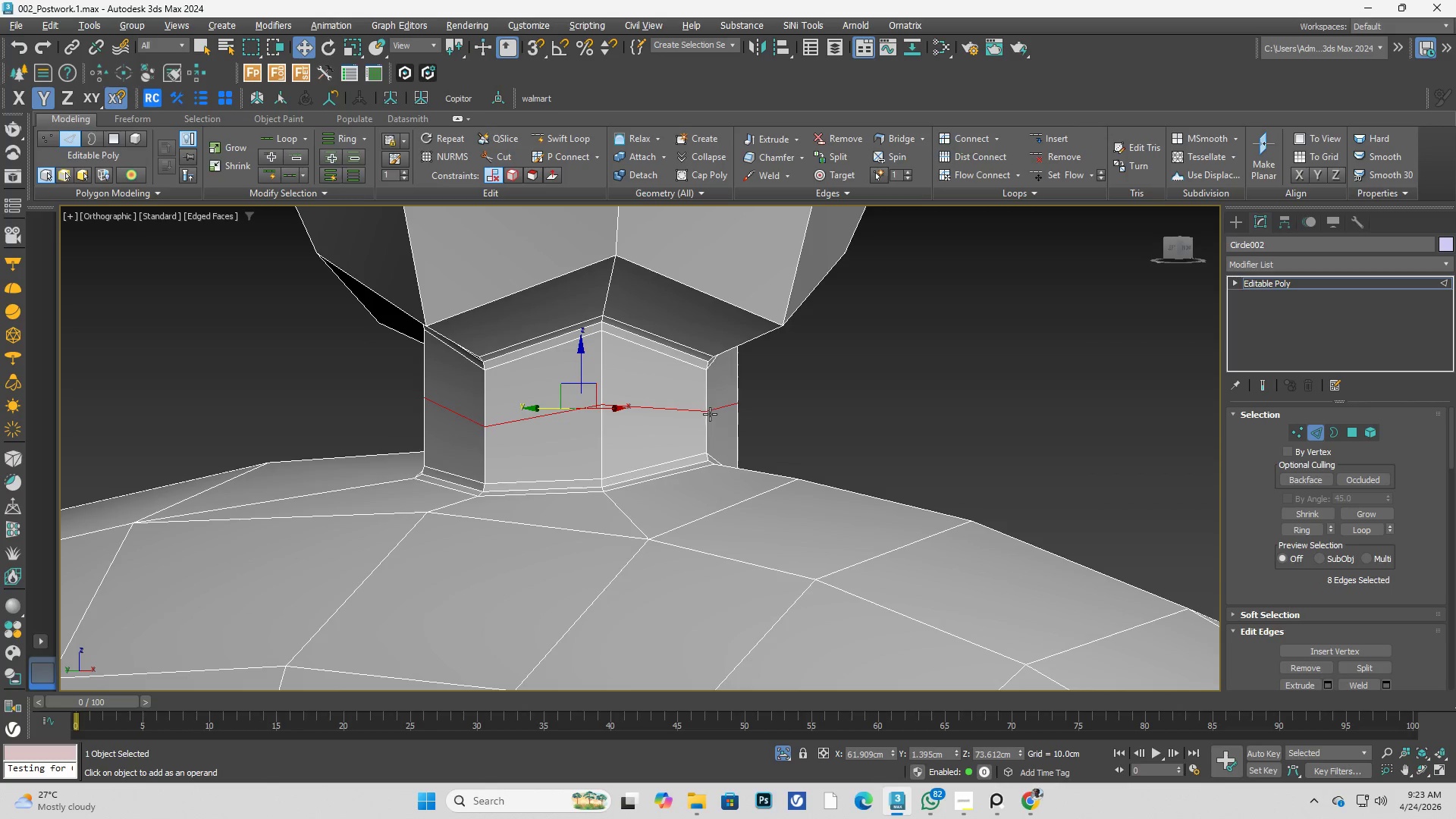 
hold_key(key=AltLeft, duration=0.53)
 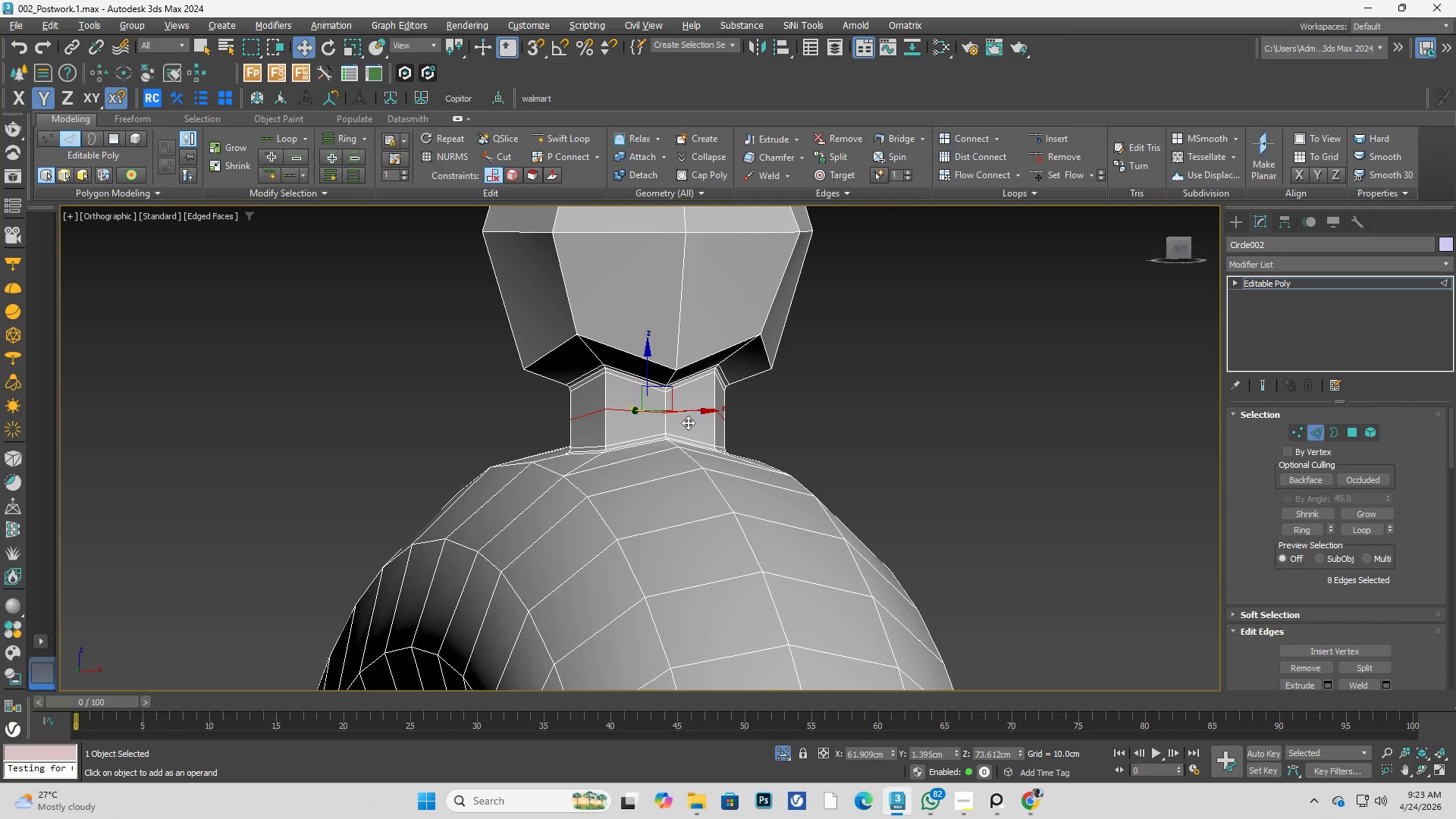 
scroll: coordinate [717, 413], scroll_direction: down, amount: 2.0
 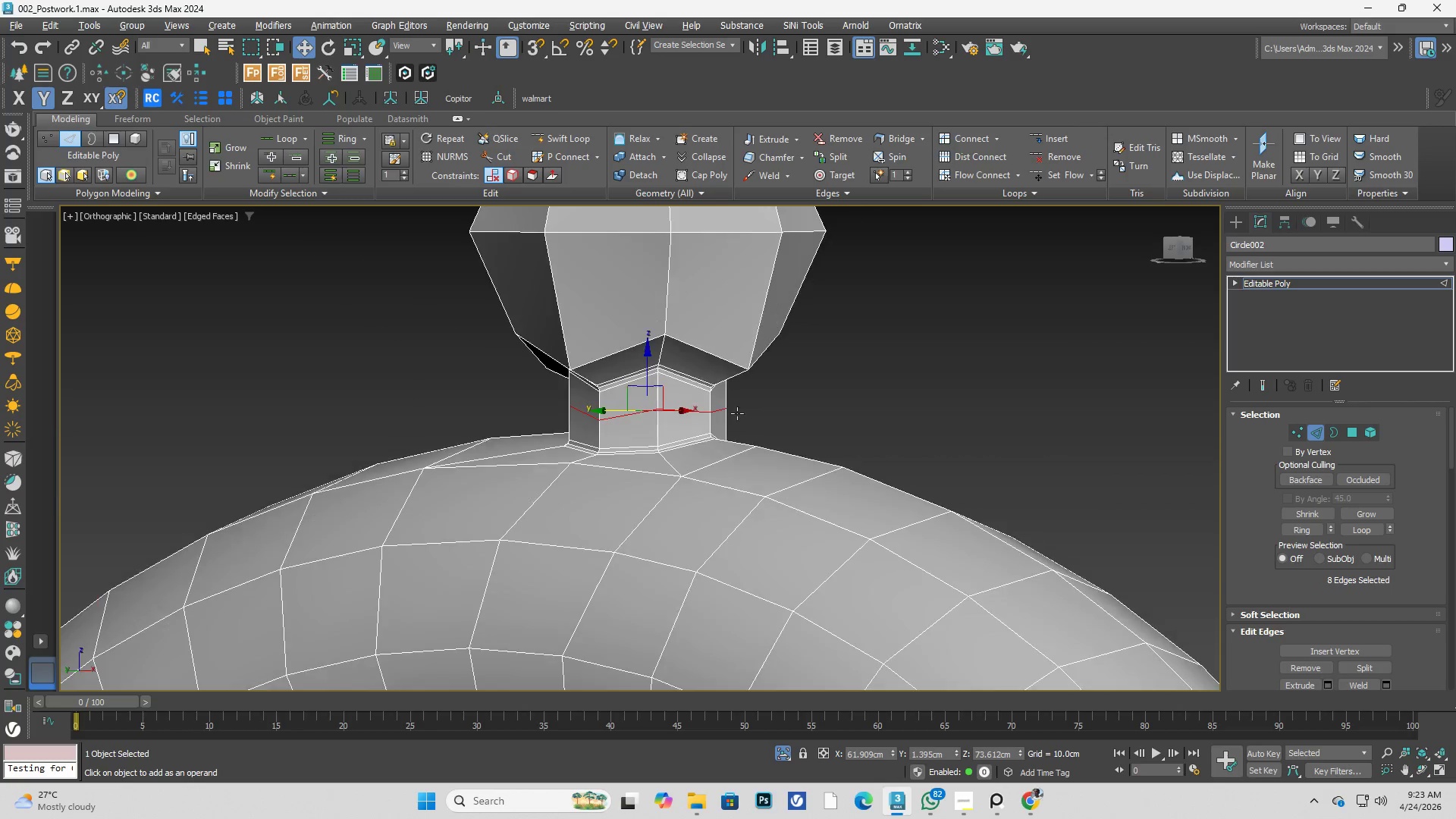 
hold_key(key=AltLeft, duration=0.31)
 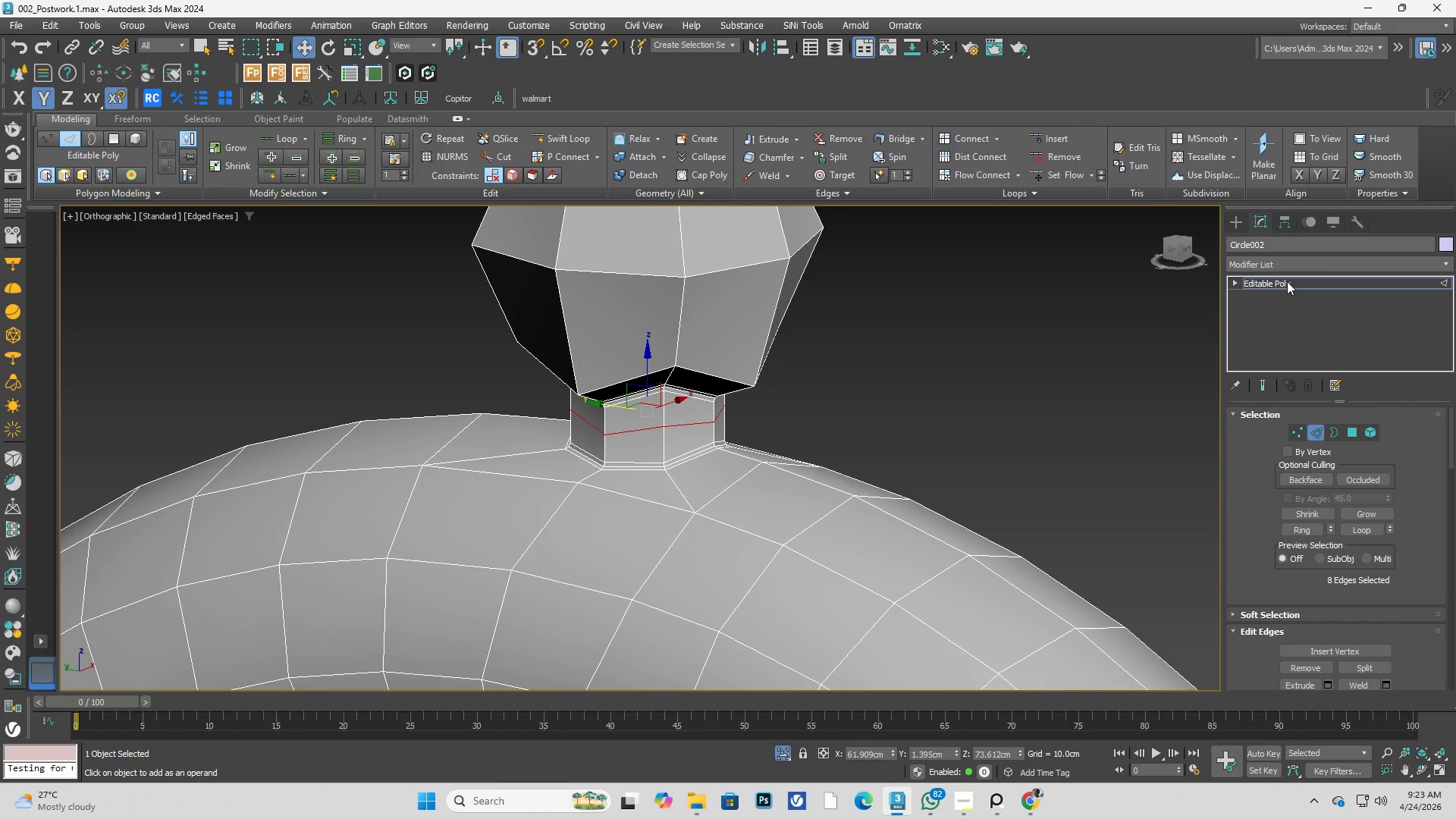 
left_click([1287, 281])
 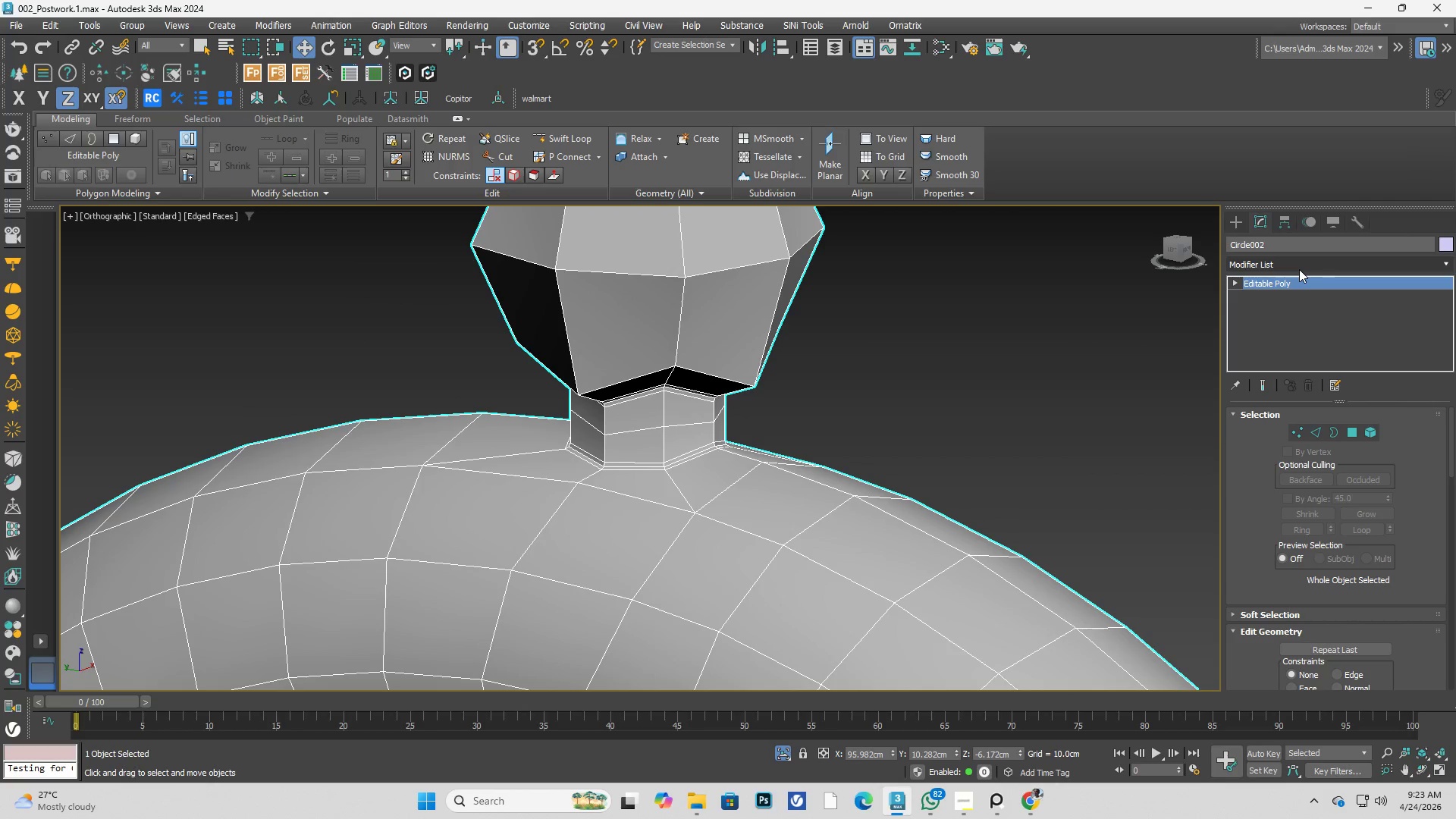 
left_click([1299, 269])
 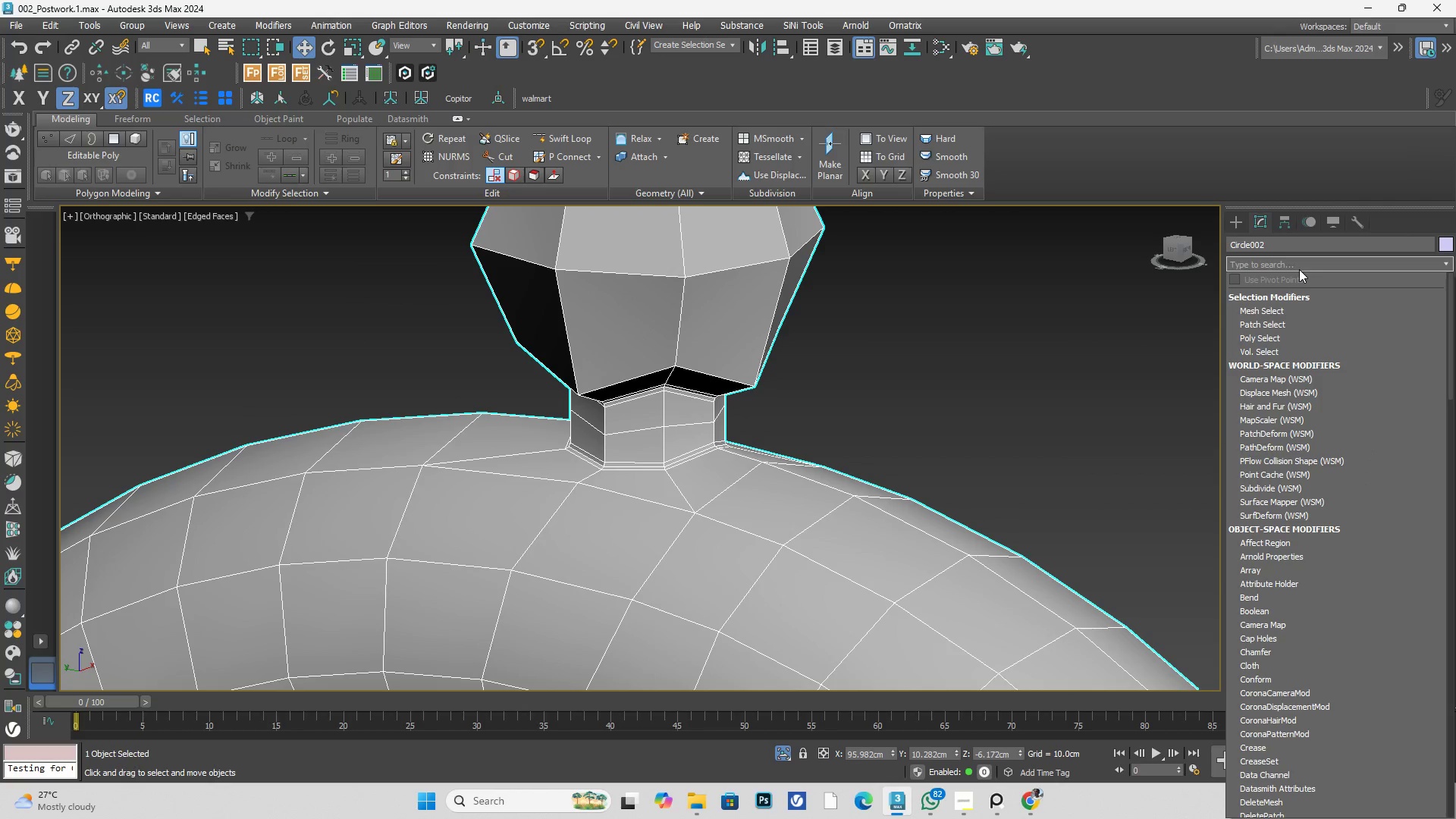 
key(T)
 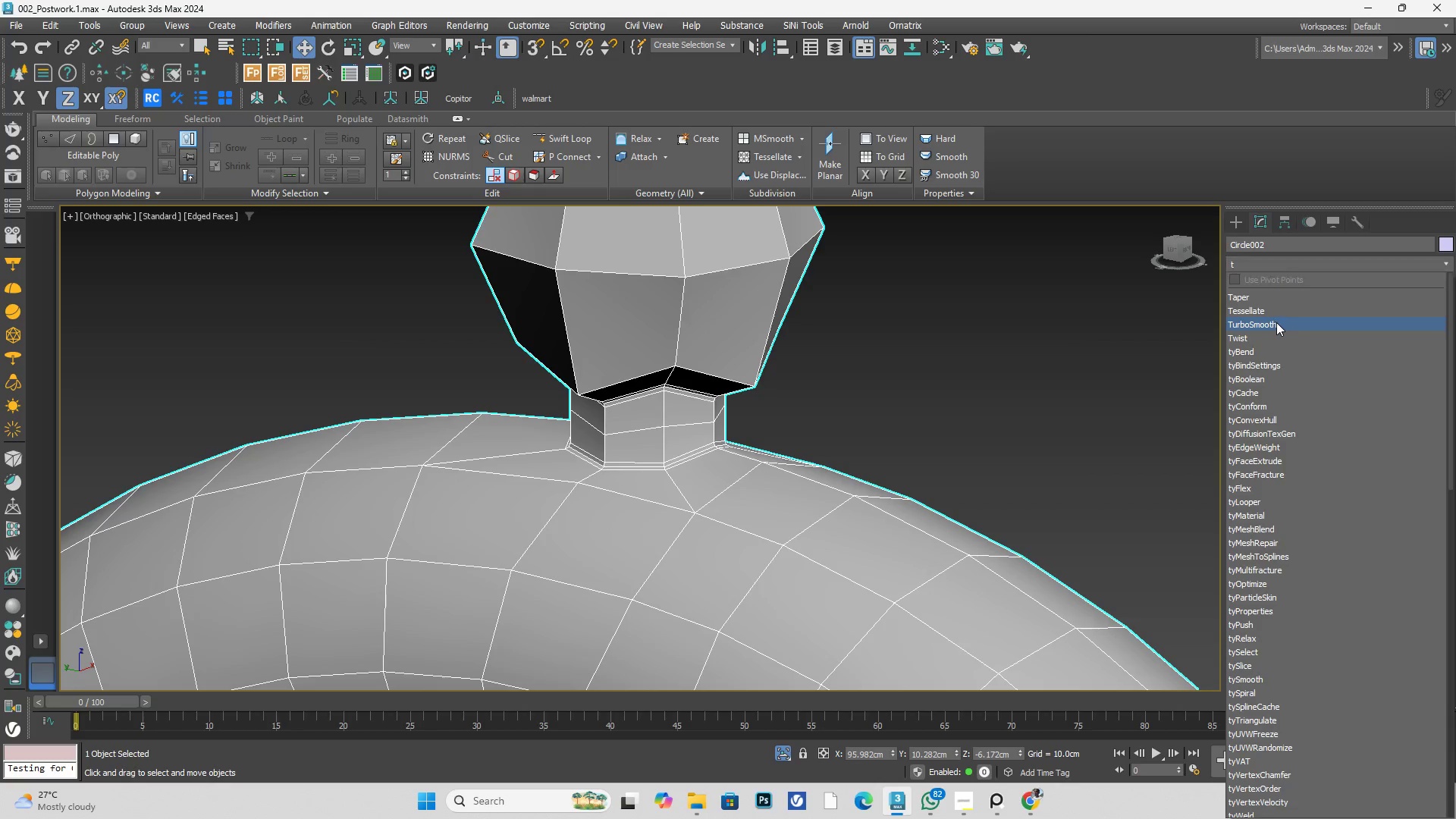 
double_click([1032, 467])
 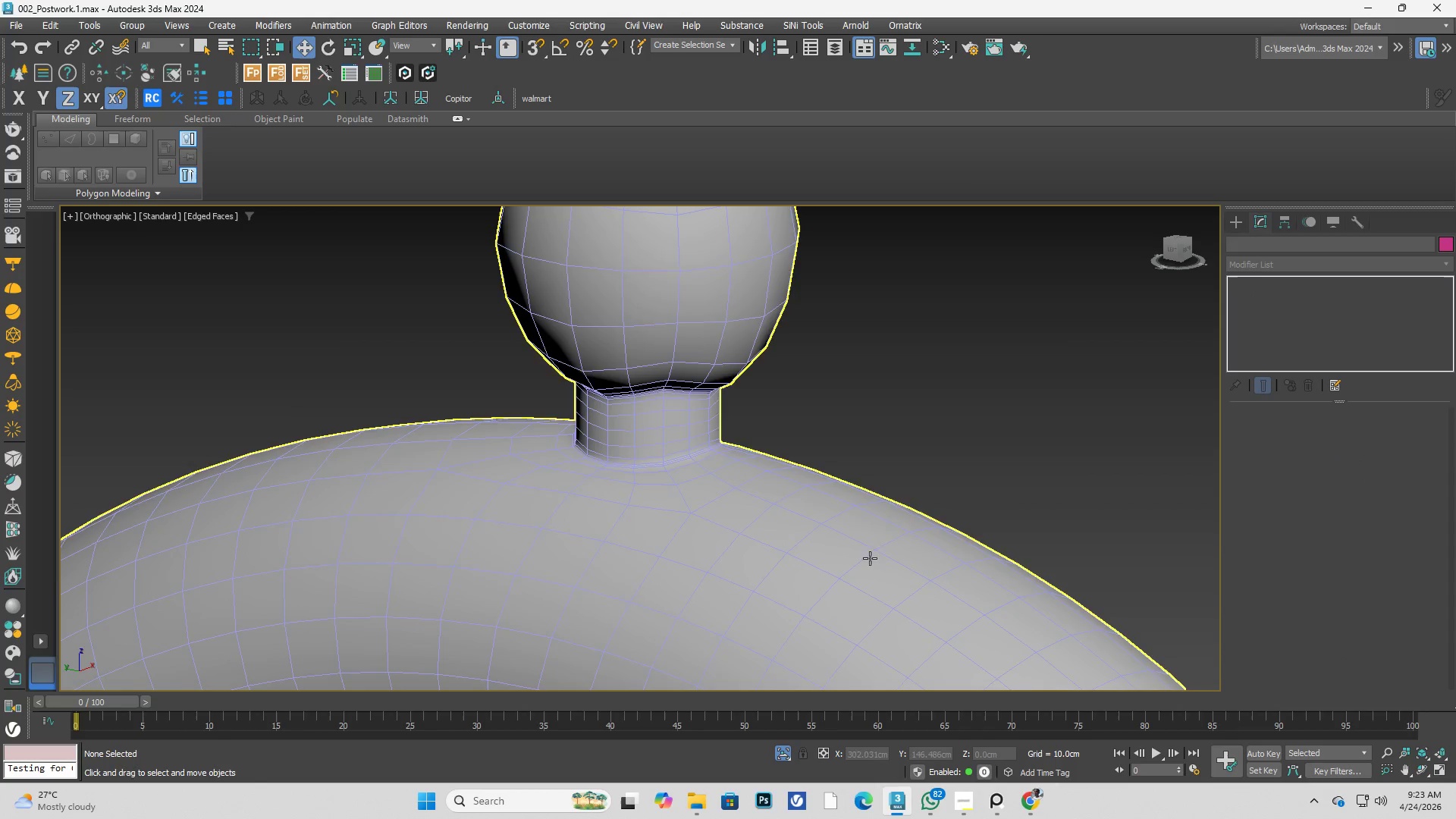 
key(F3)
 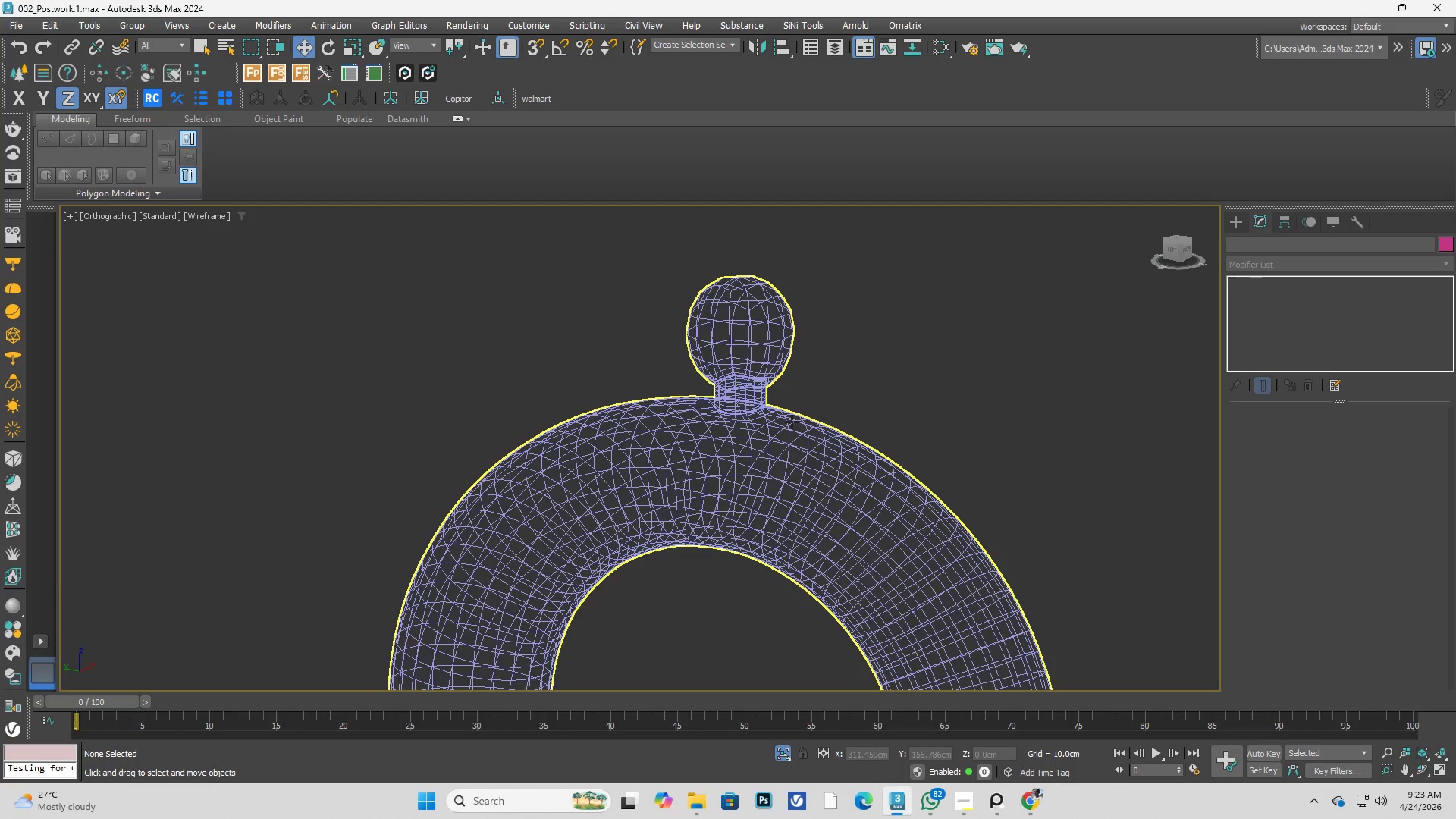 
scroll: coordinate [791, 385], scroll_direction: down, amount: 3.0
 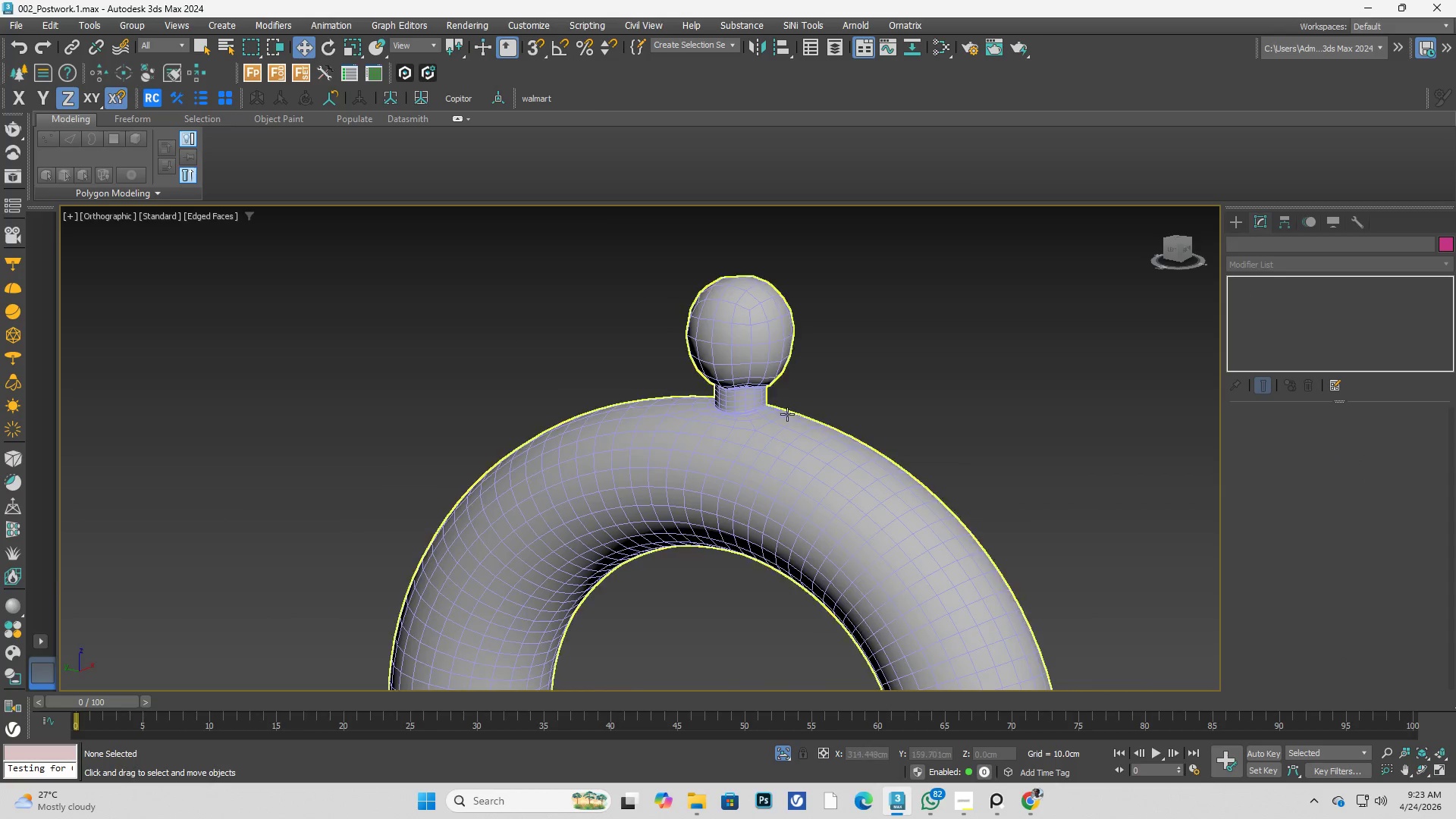 
key(F3)
 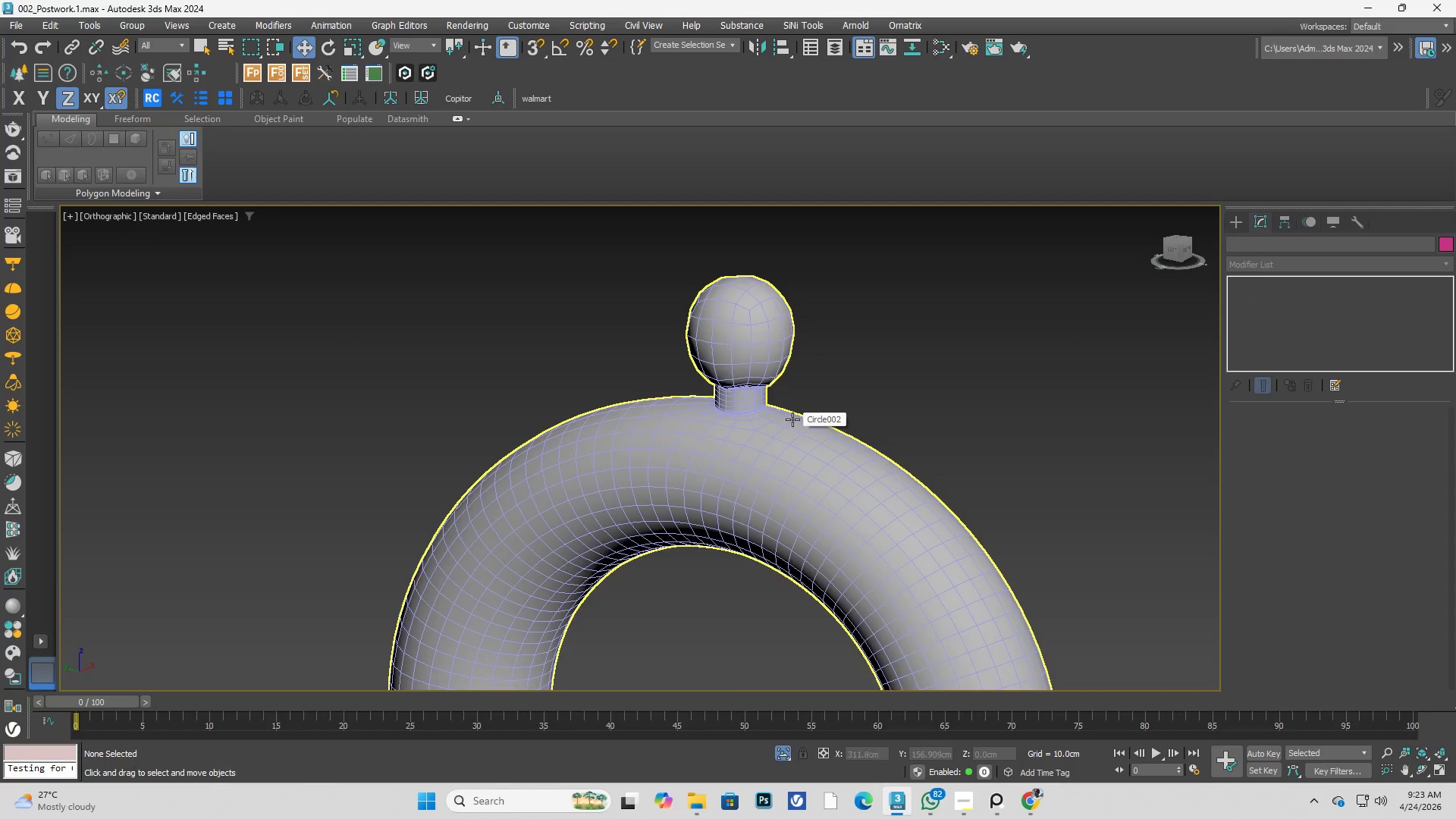 
key(F4)
 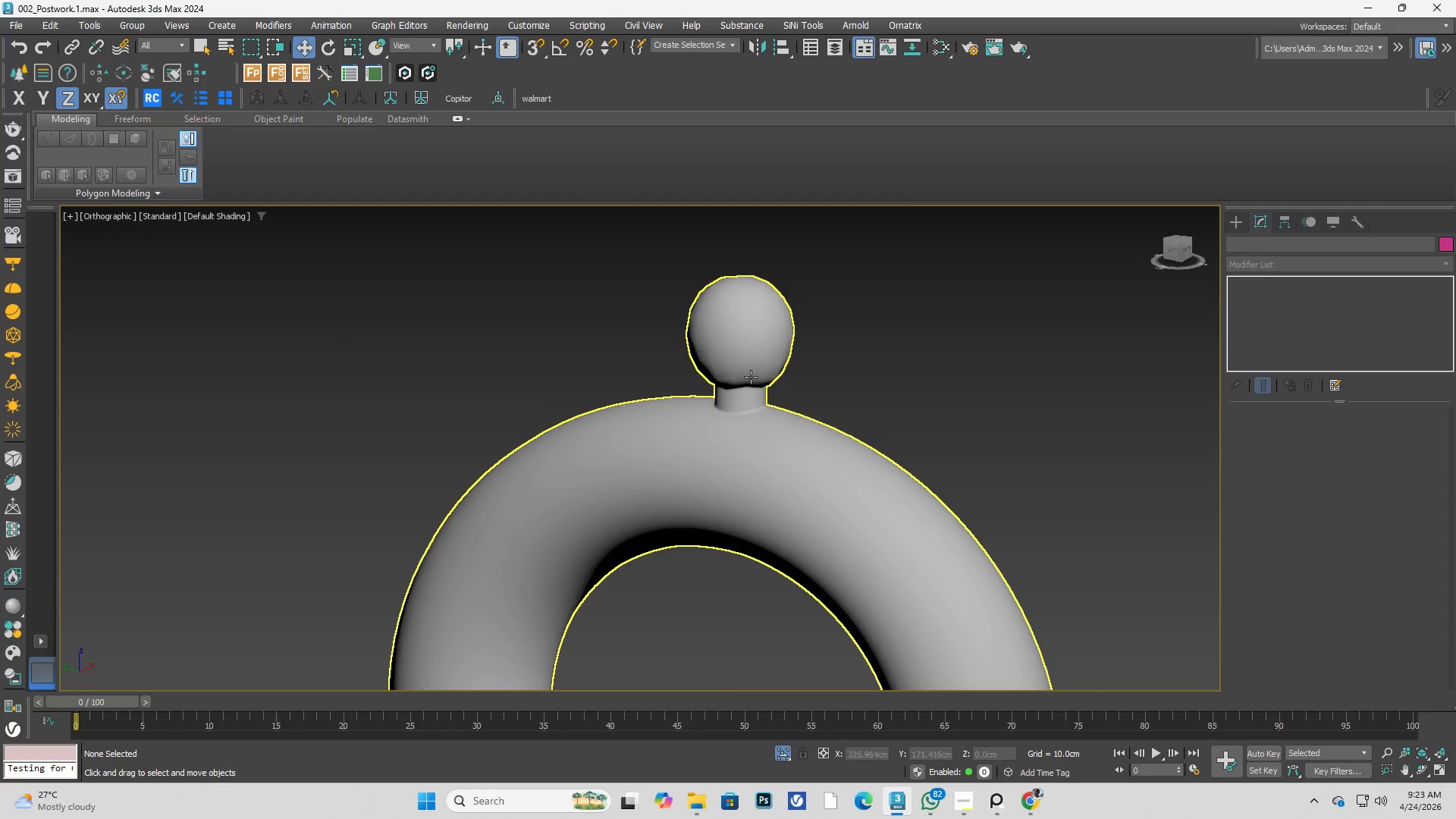 
left_click([777, 371])
 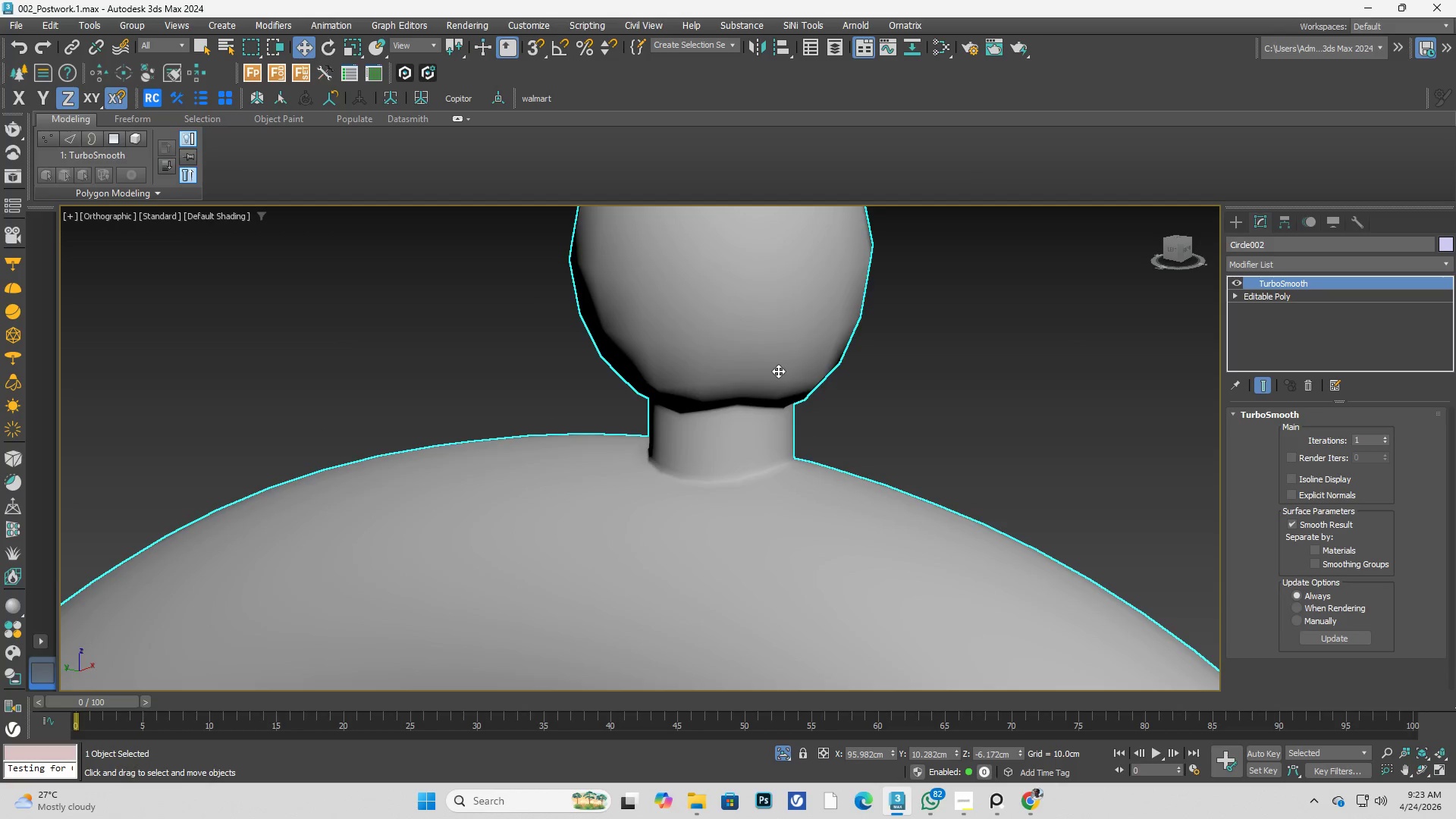 
scroll: coordinate [751, 376], scroll_direction: up, amount: 3.0
 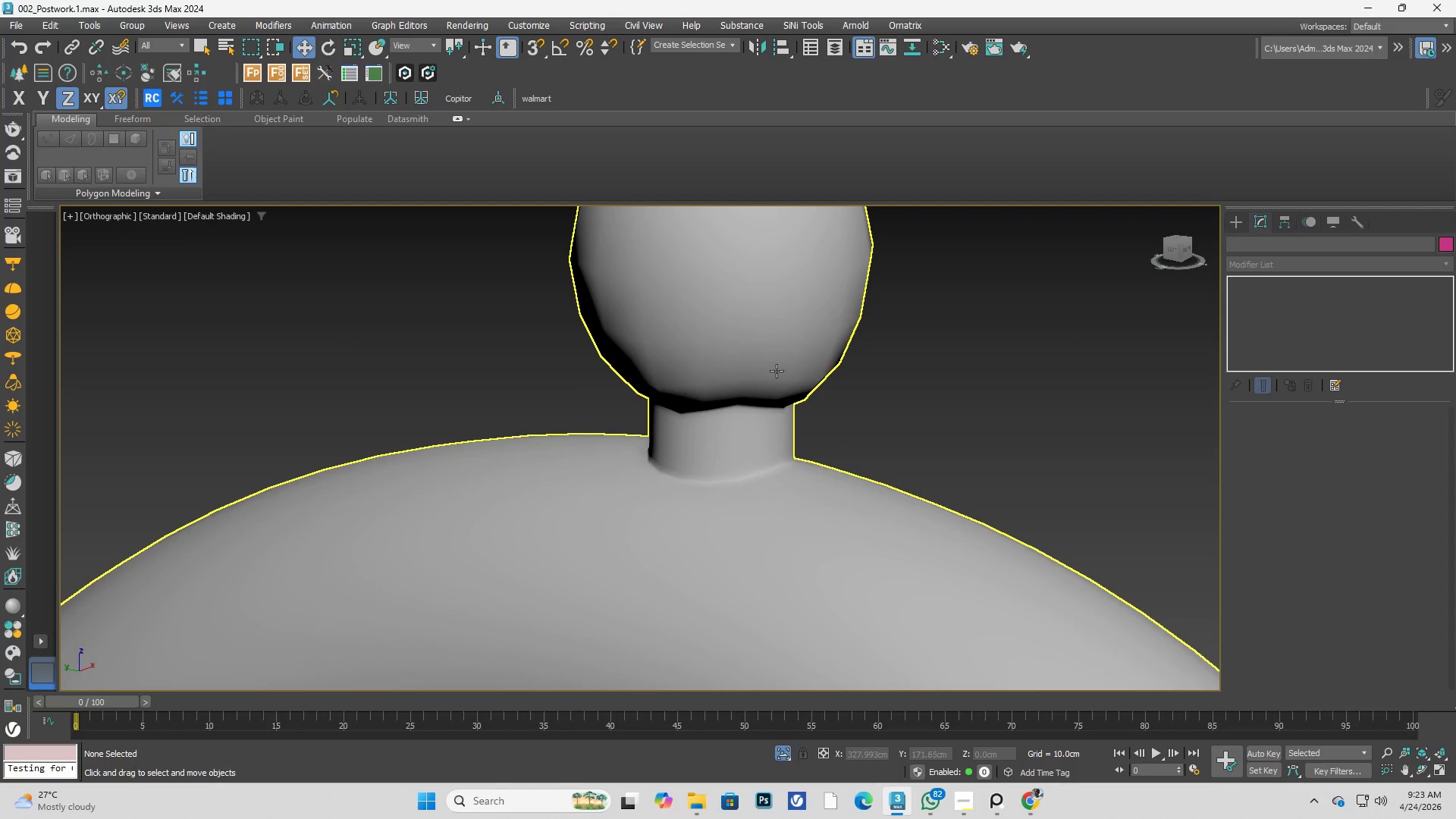 
hold_key(key=AltLeft, duration=5.78)
scroll: coordinate [807, 425], scroll_direction: down, amount: 2.0
 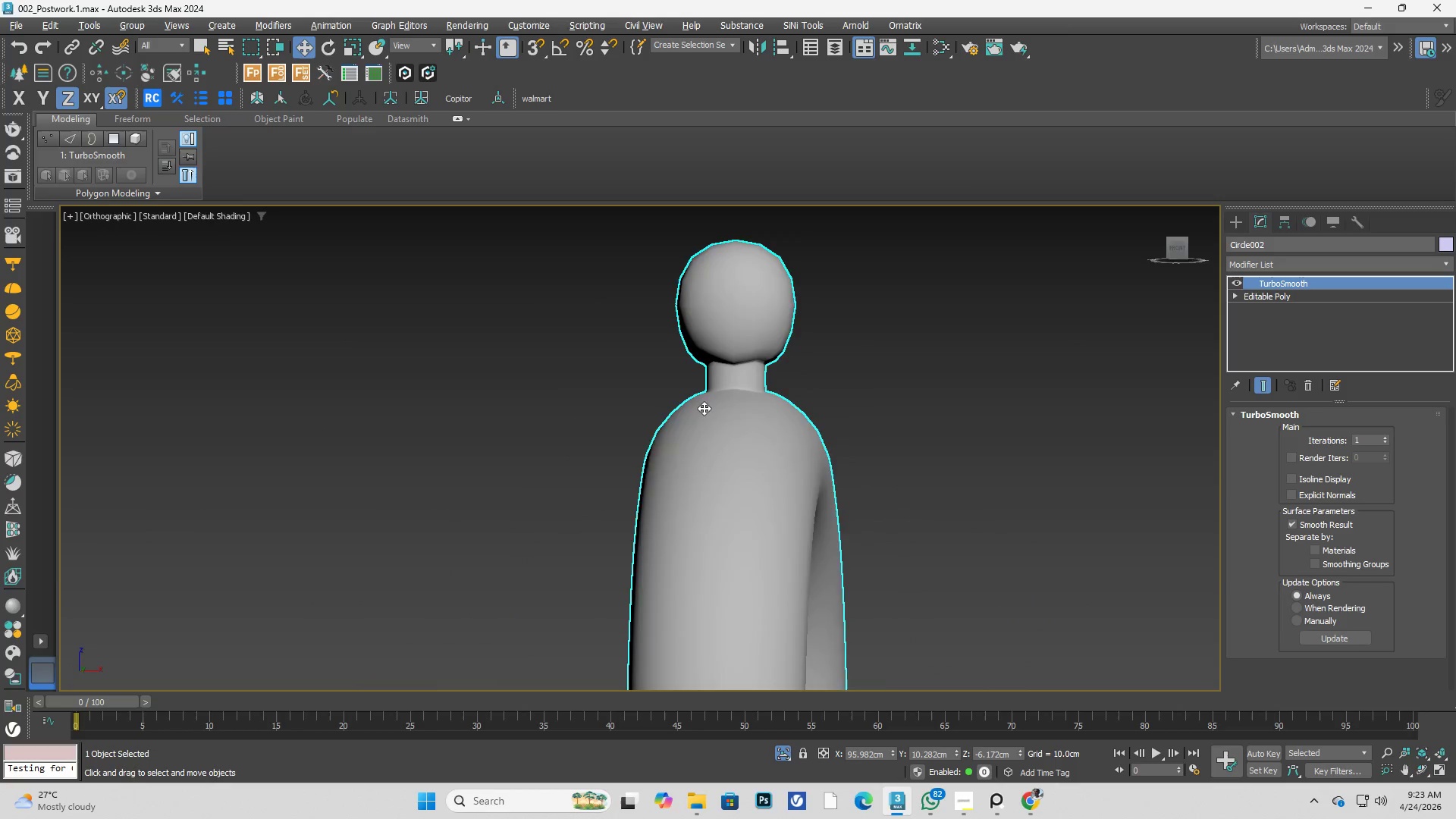 
key(Alt+AltLeft)
 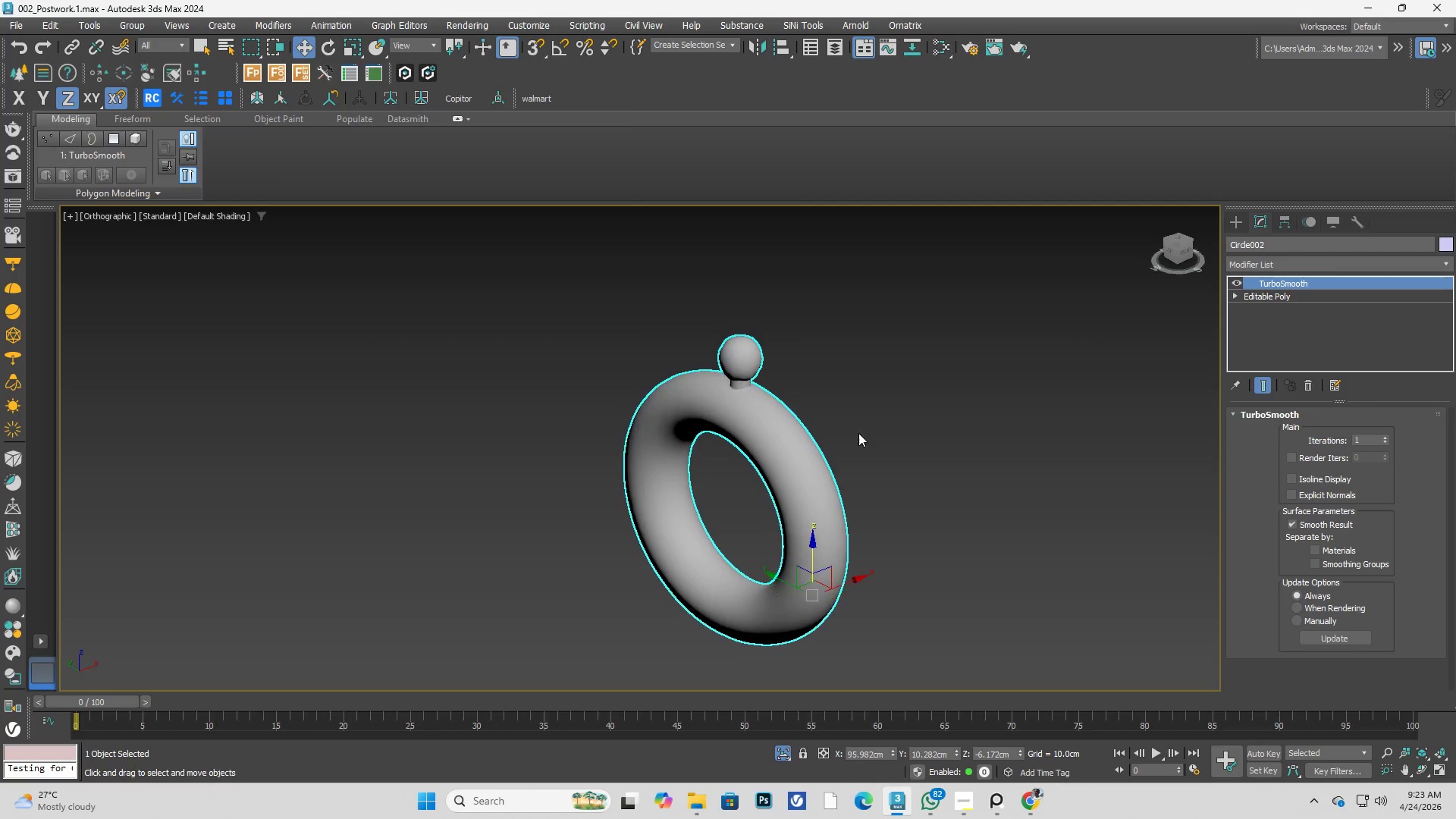 
scroll: coordinate [745, 368], scroll_direction: down, amount: 3.0
 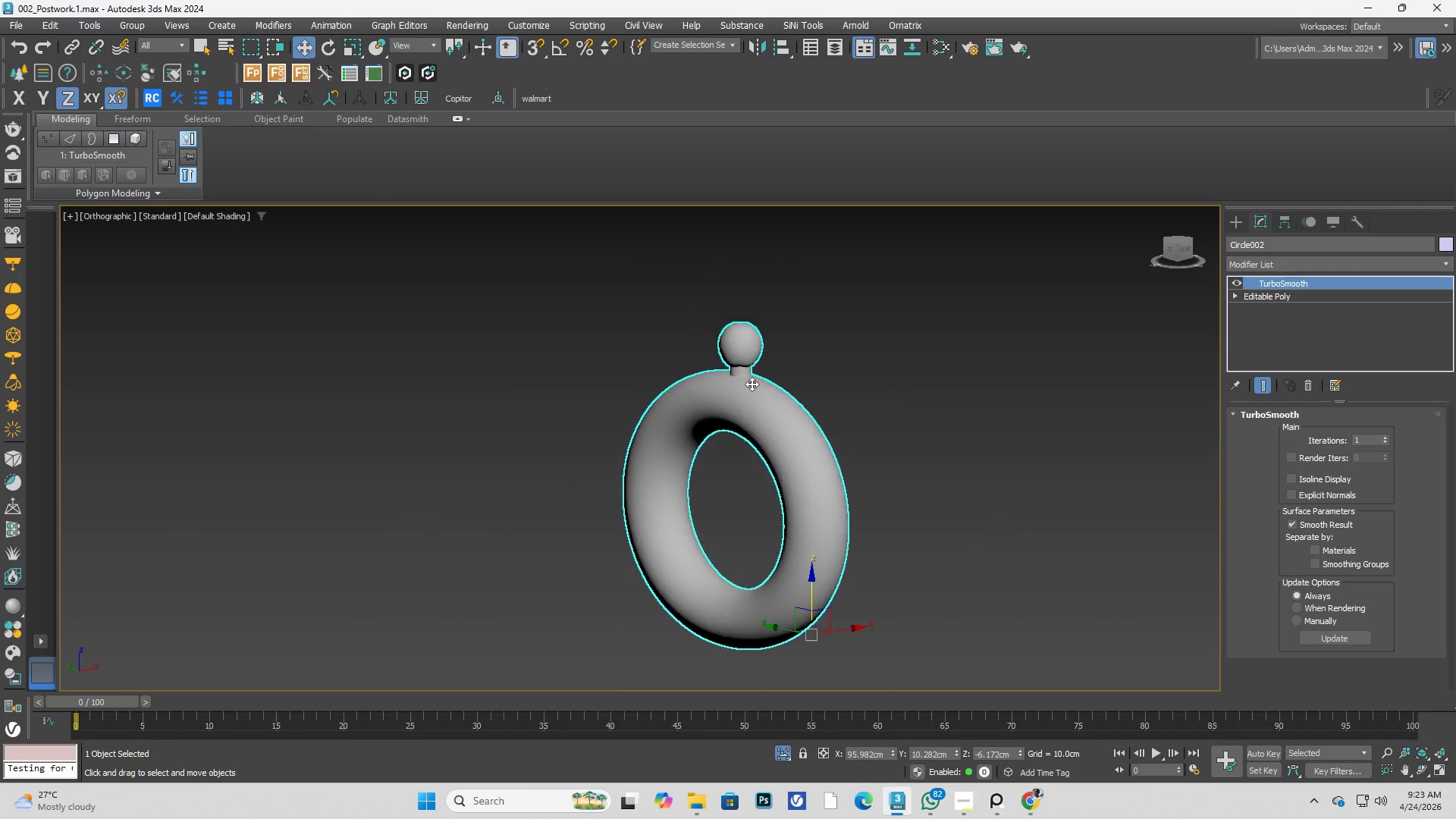 
left_click([884, 433])
 